 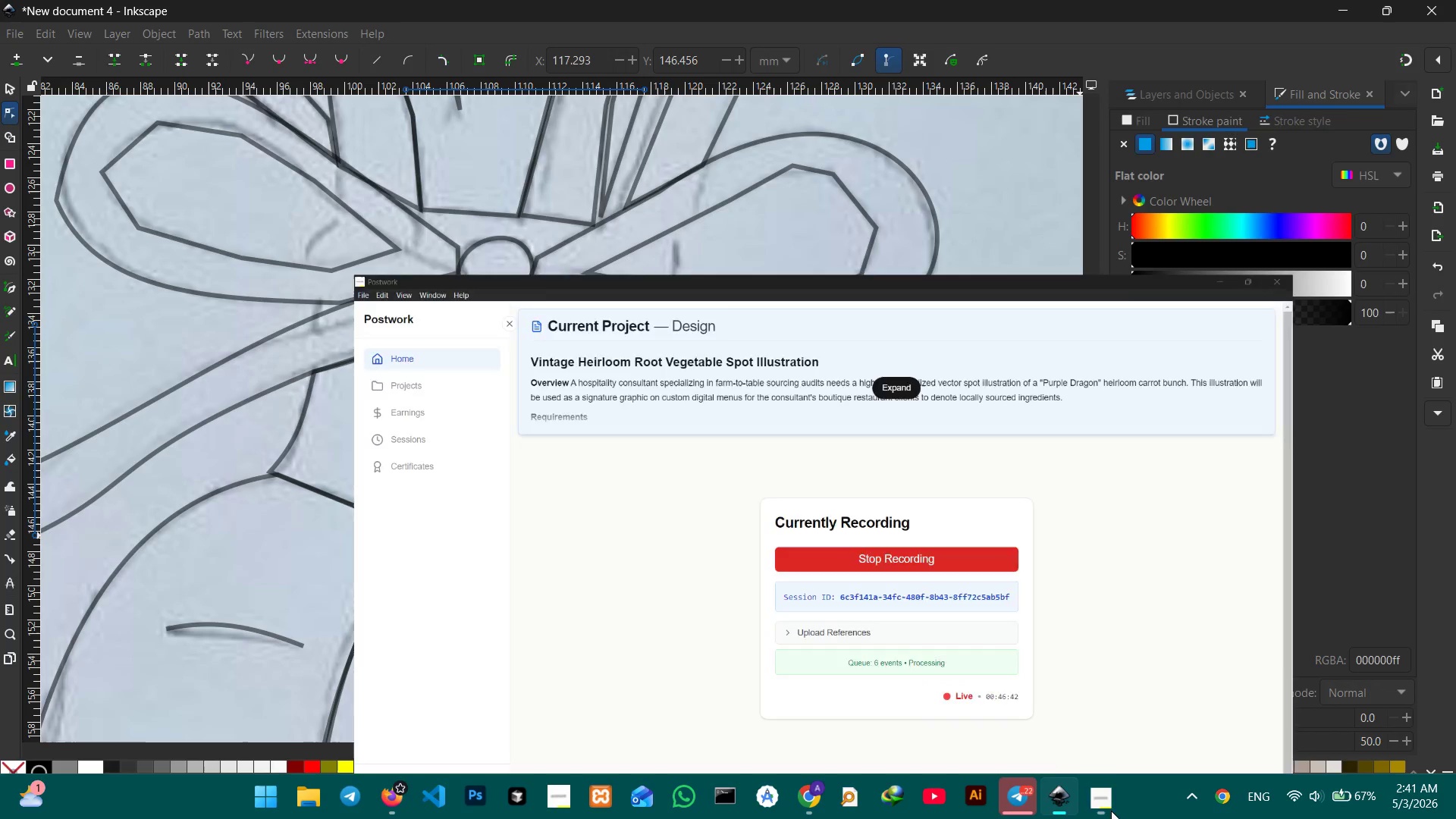 
left_click_drag(start_coordinate=[784, 378], to_coordinate=[754, 469])
 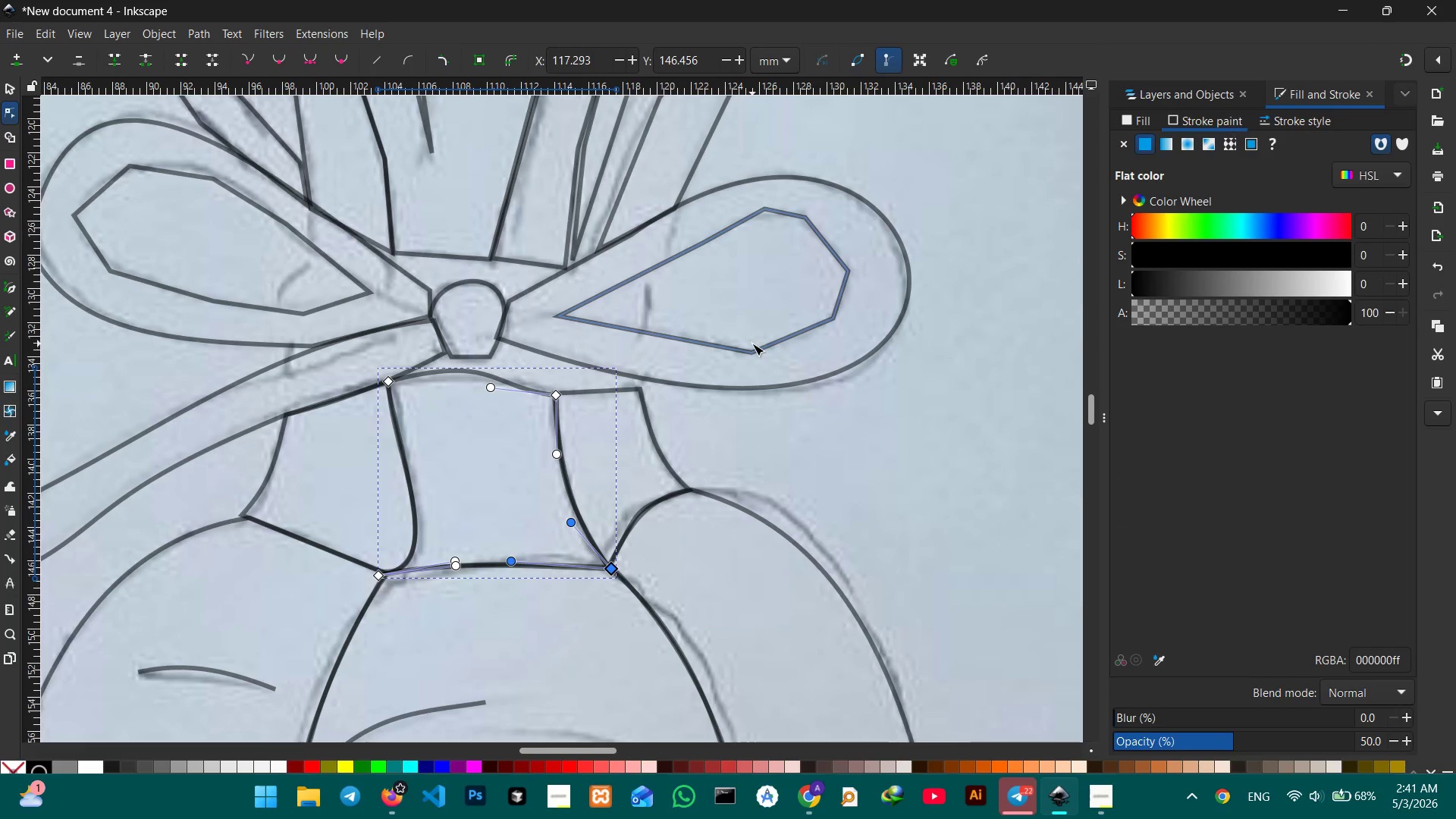 
left_click([753, 350])
 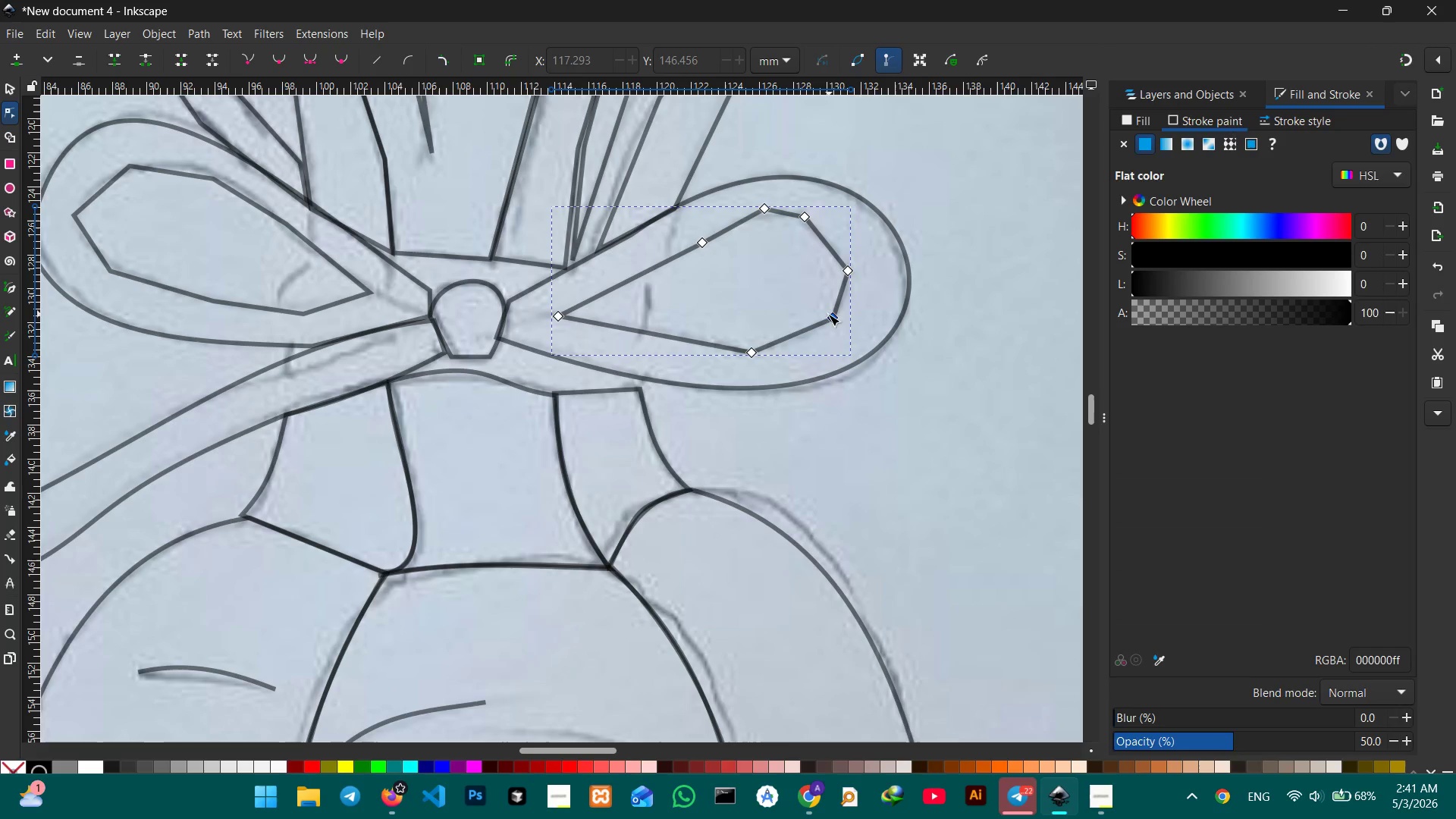 
left_click([830, 318])
 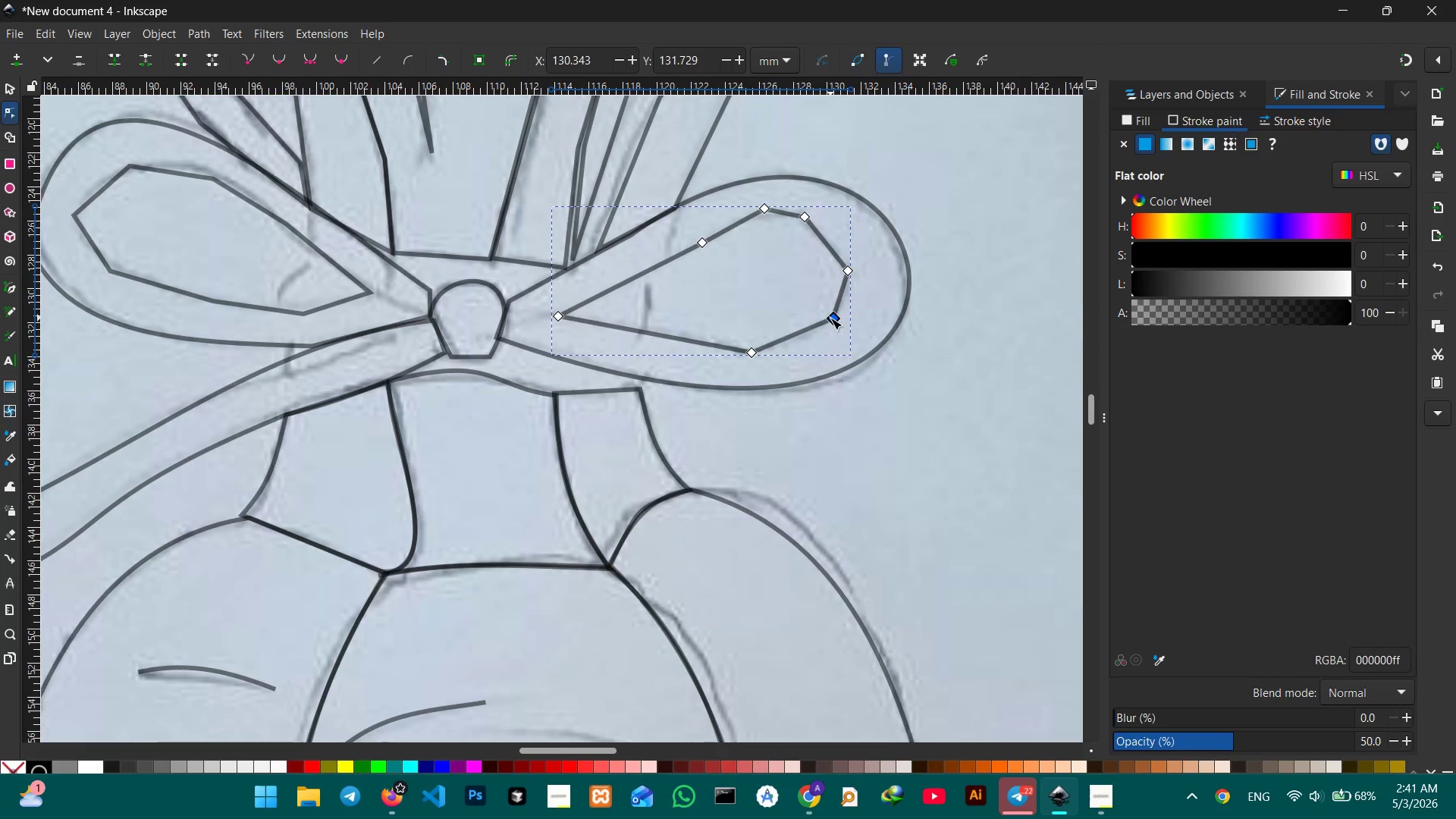 
key(Backspace)
 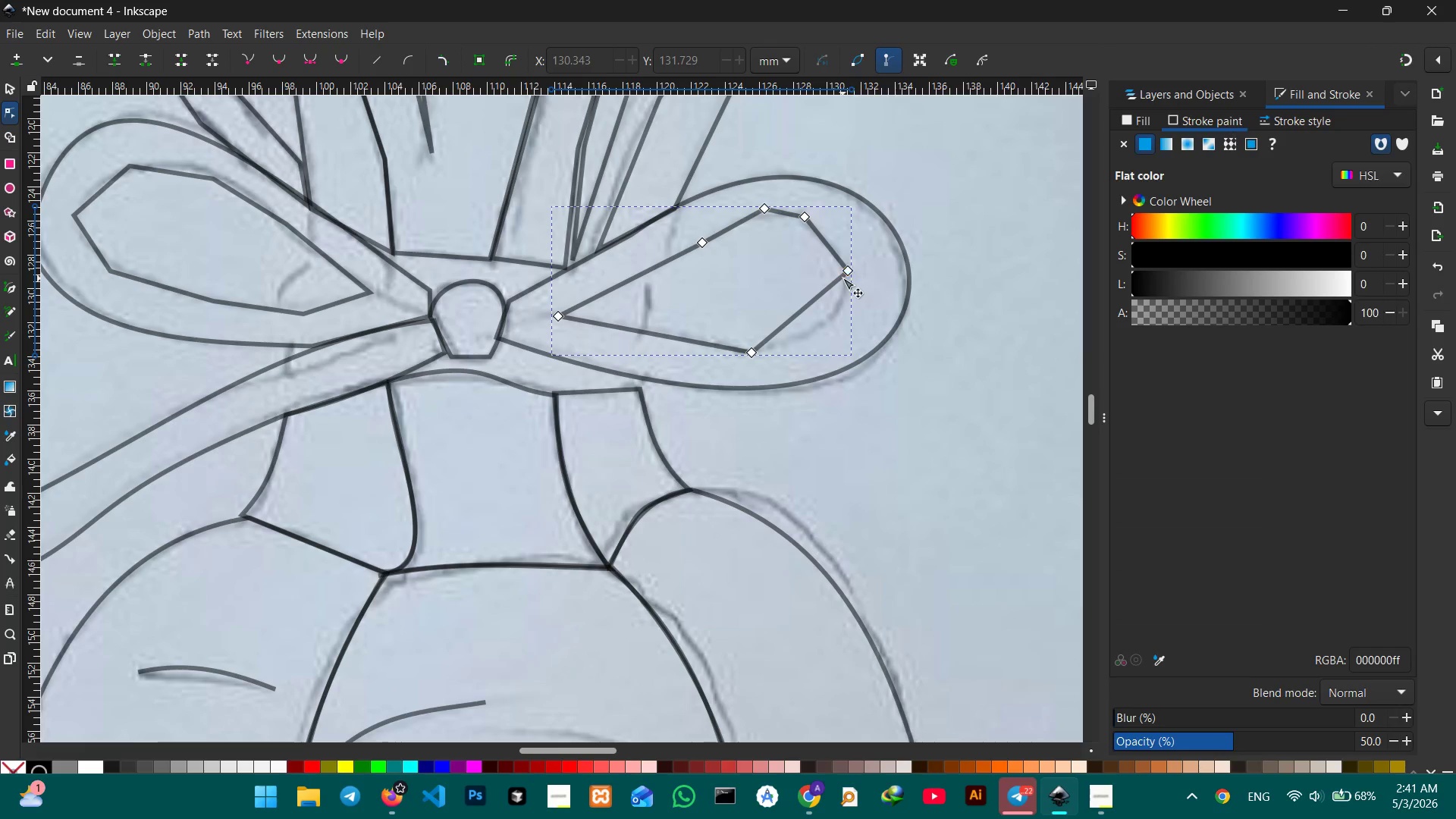 
left_click([844, 269])
 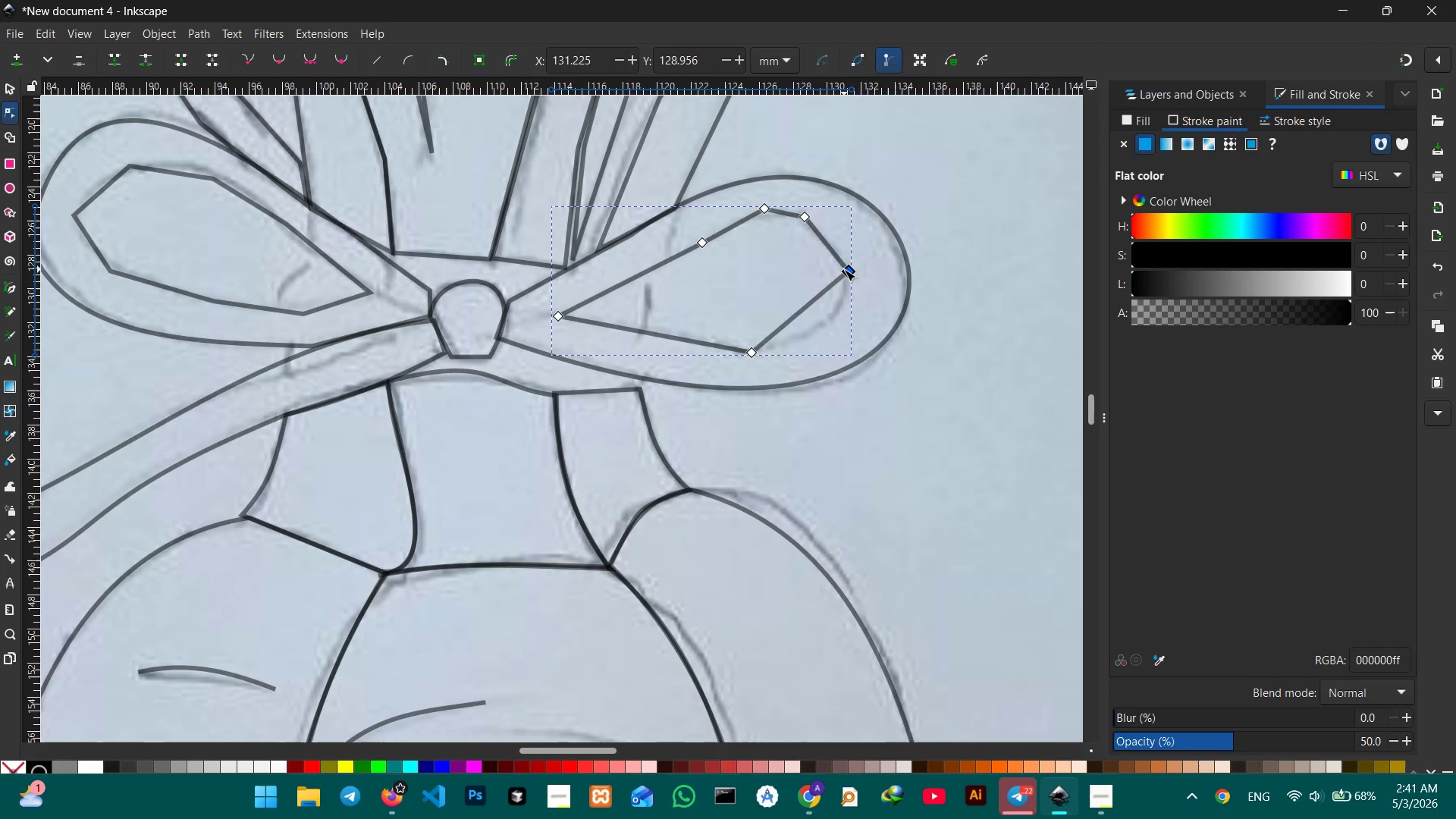 
key(Backspace)
 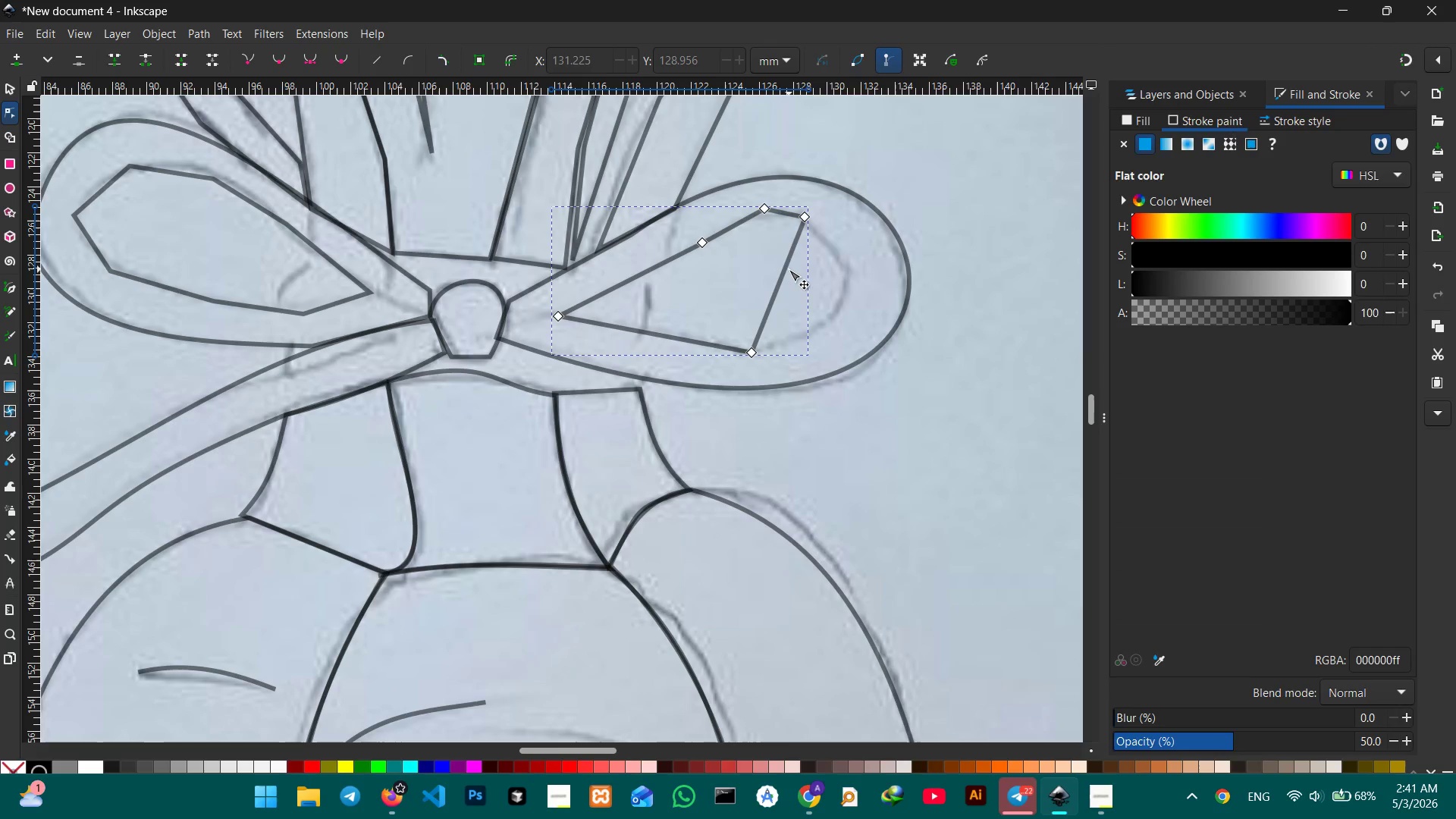 
left_click_drag(start_coordinate=[782, 268], to_coordinate=[847, 304])
 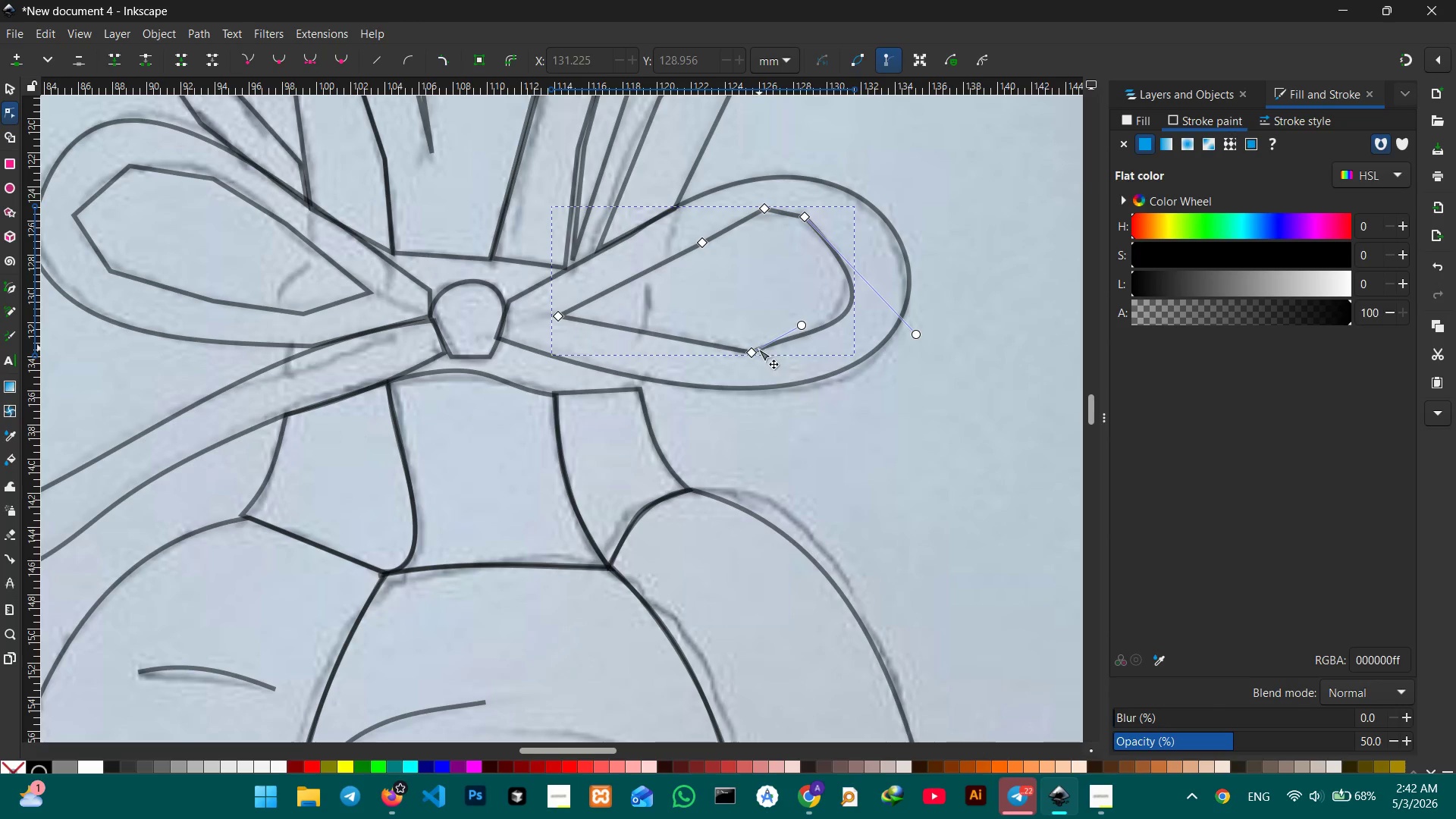 
left_click([756, 352])
 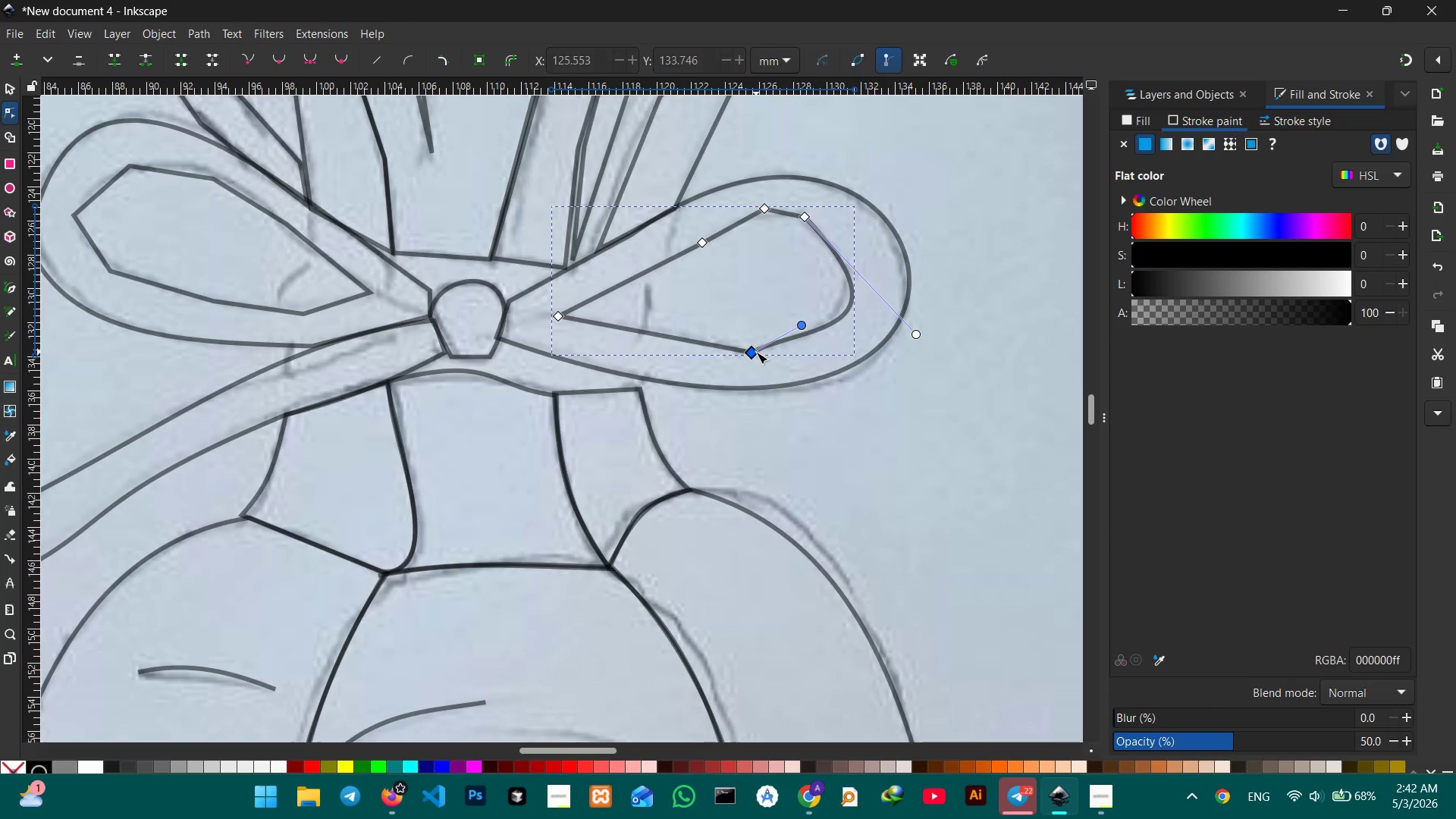 
key(Backspace)
 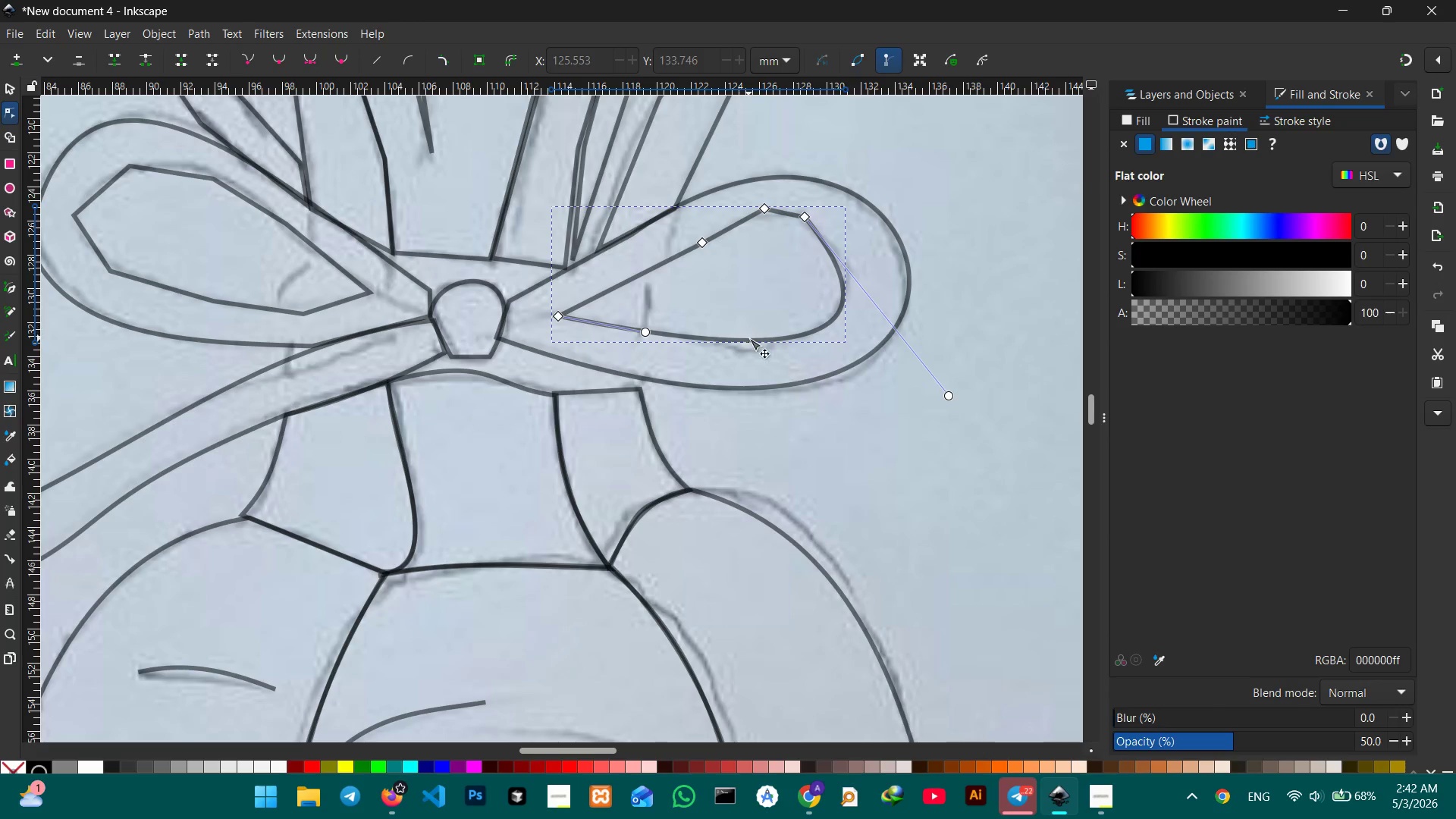 
left_click_drag(start_coordinate=[749, 339], to_coordinate=[767, 346])
 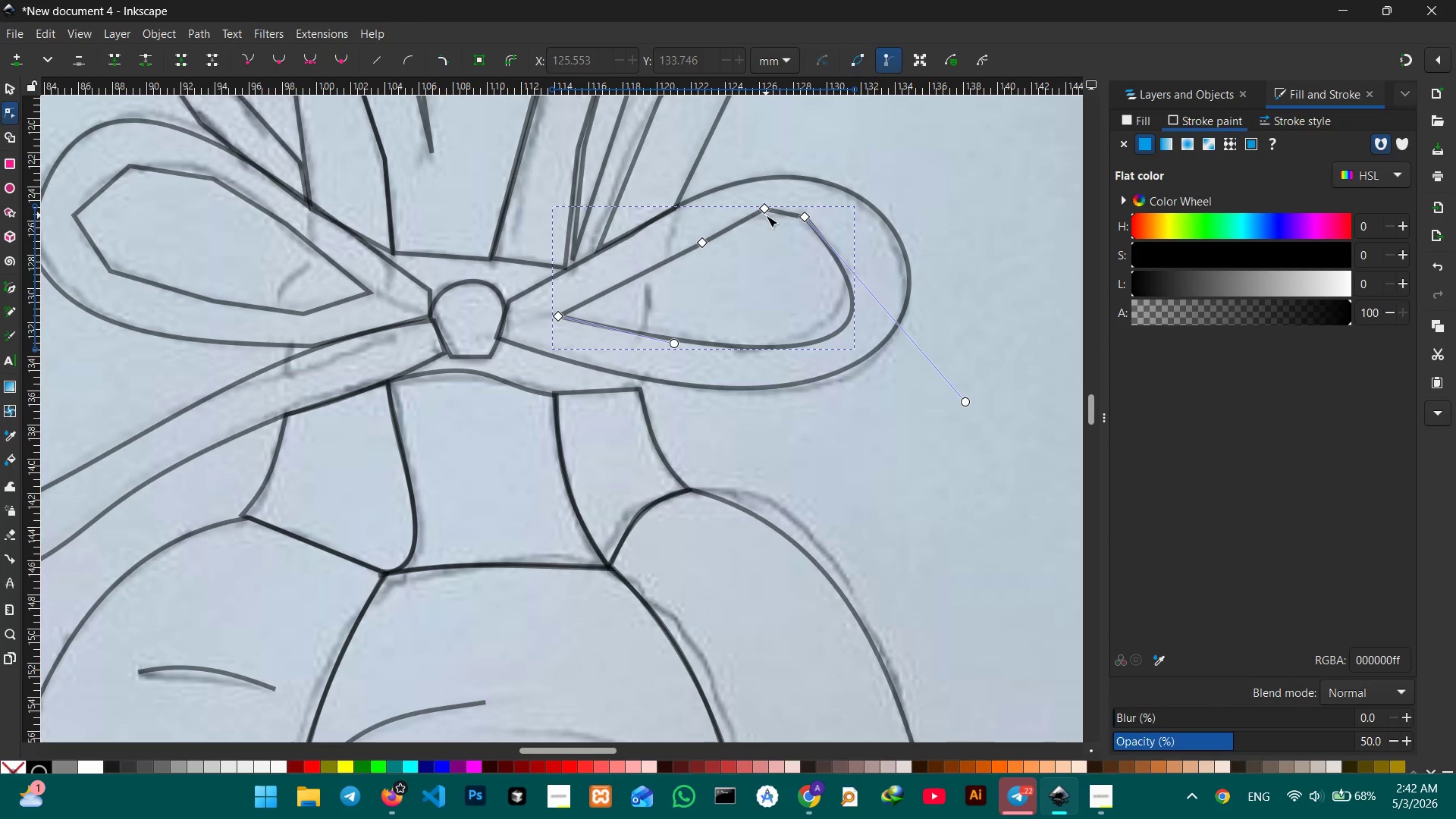 
left_click([766, 210])
 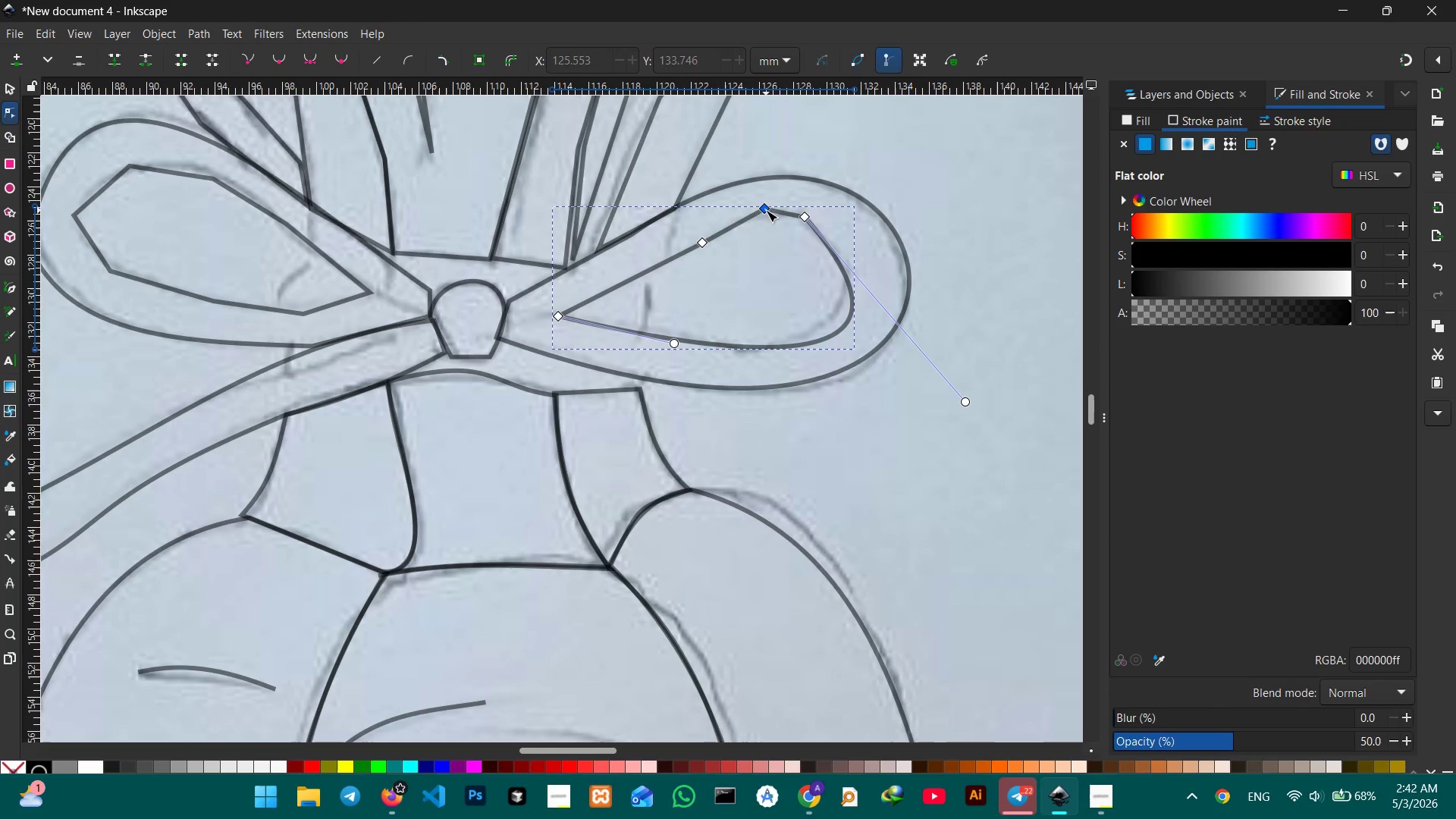 
key(Backspace)
 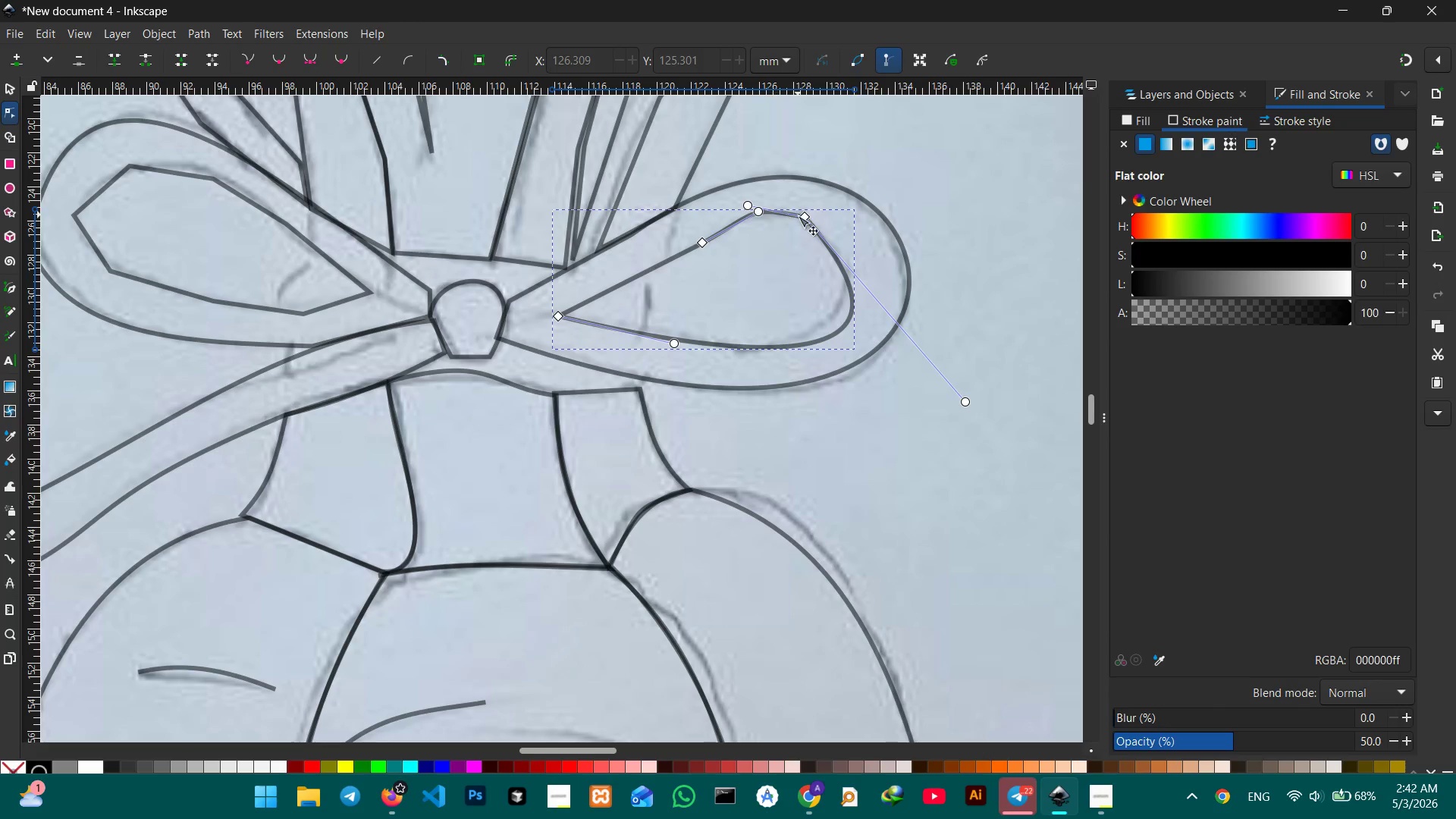 
left_click([798, 215])
 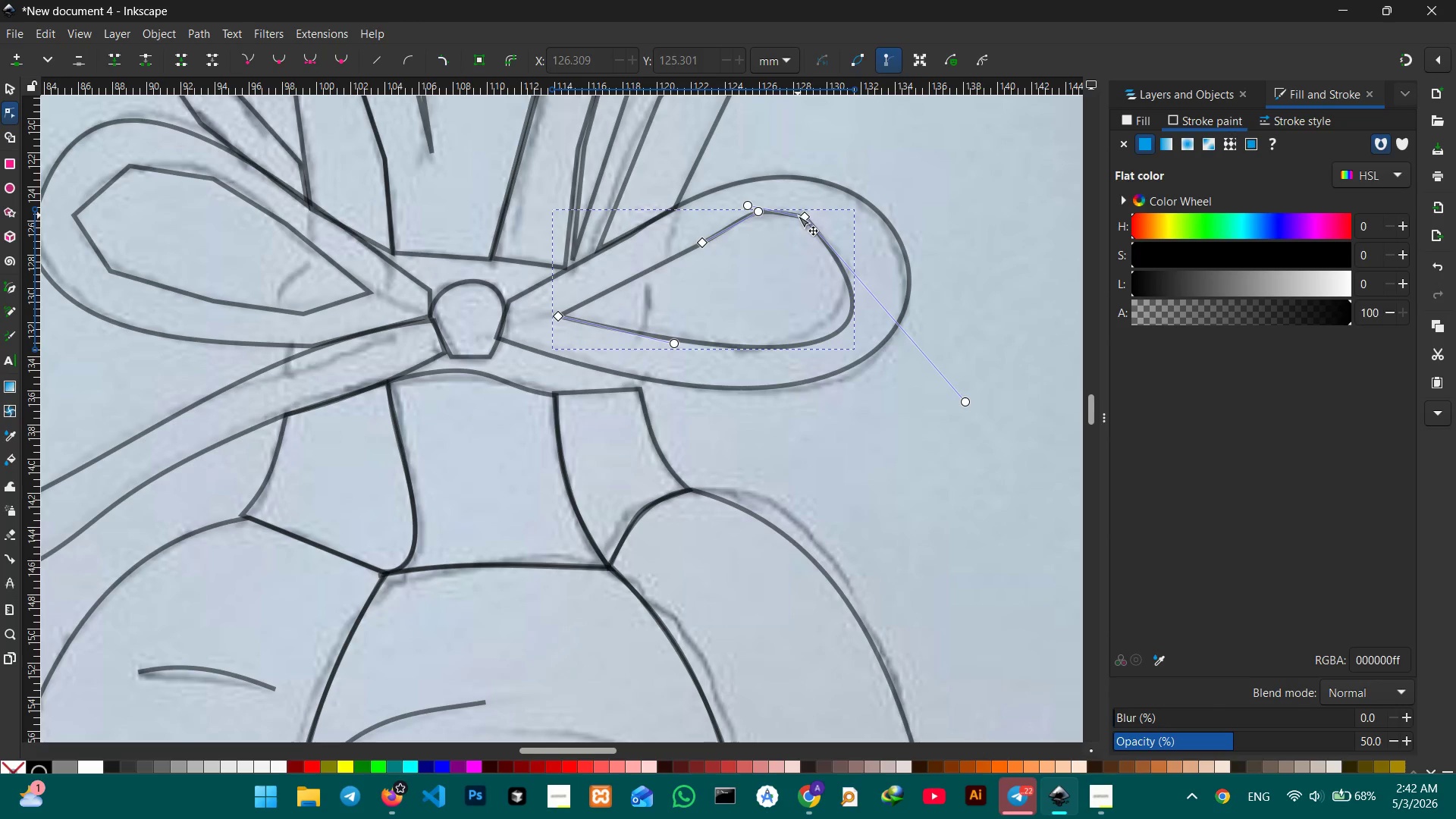 
key(Backspace)
 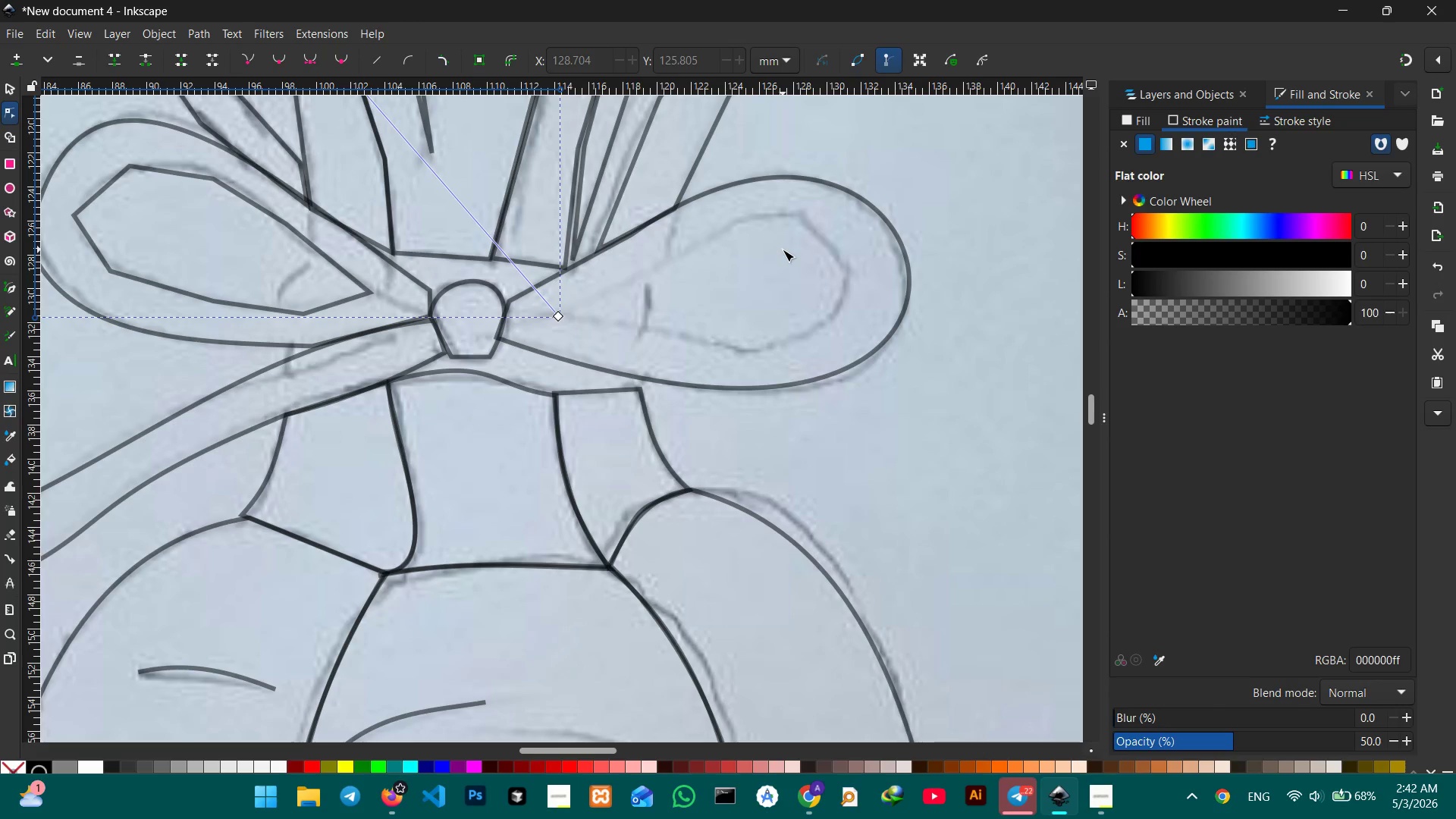 
key(Control+Z)
 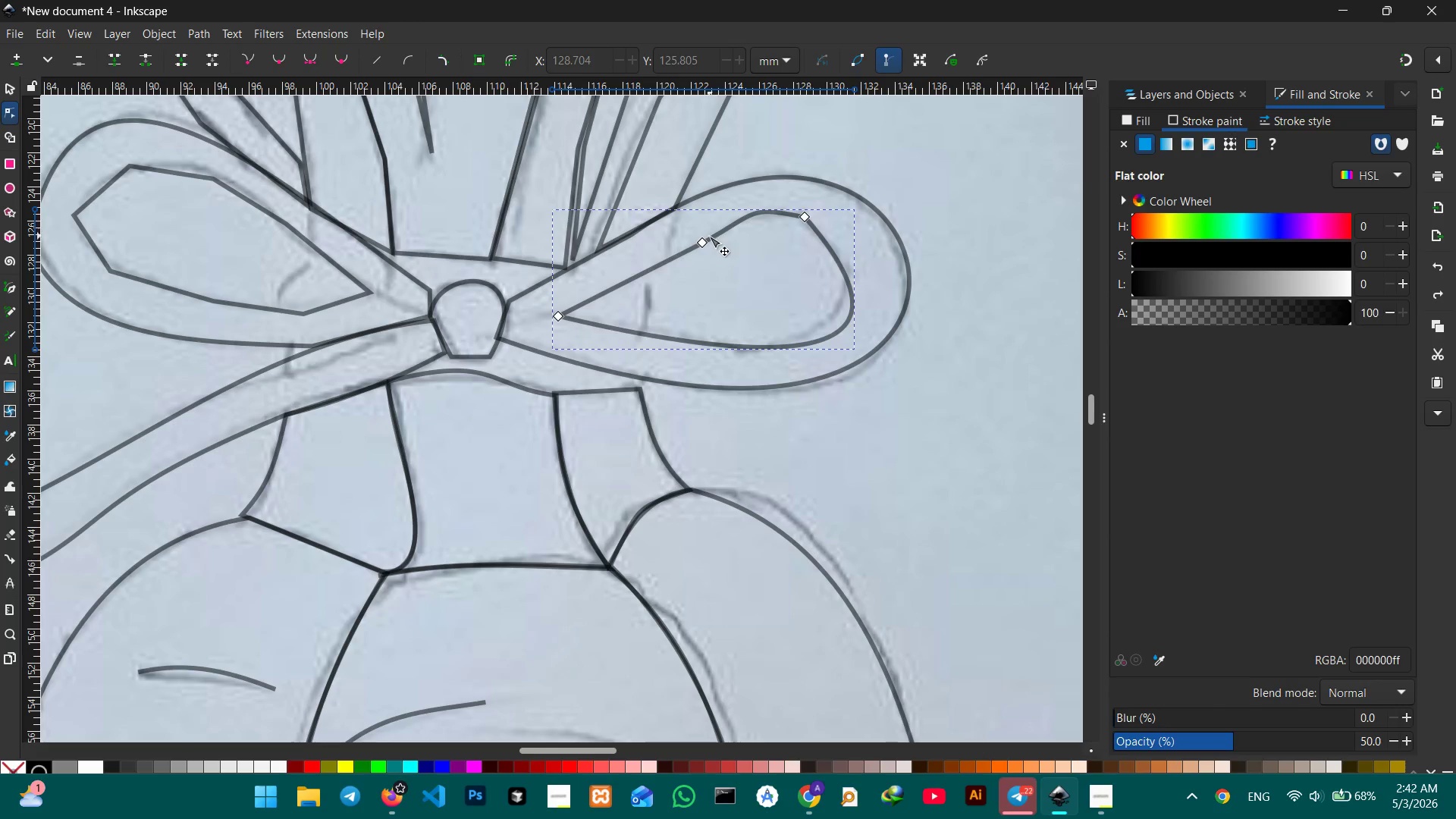 
left_click([700, 237])
 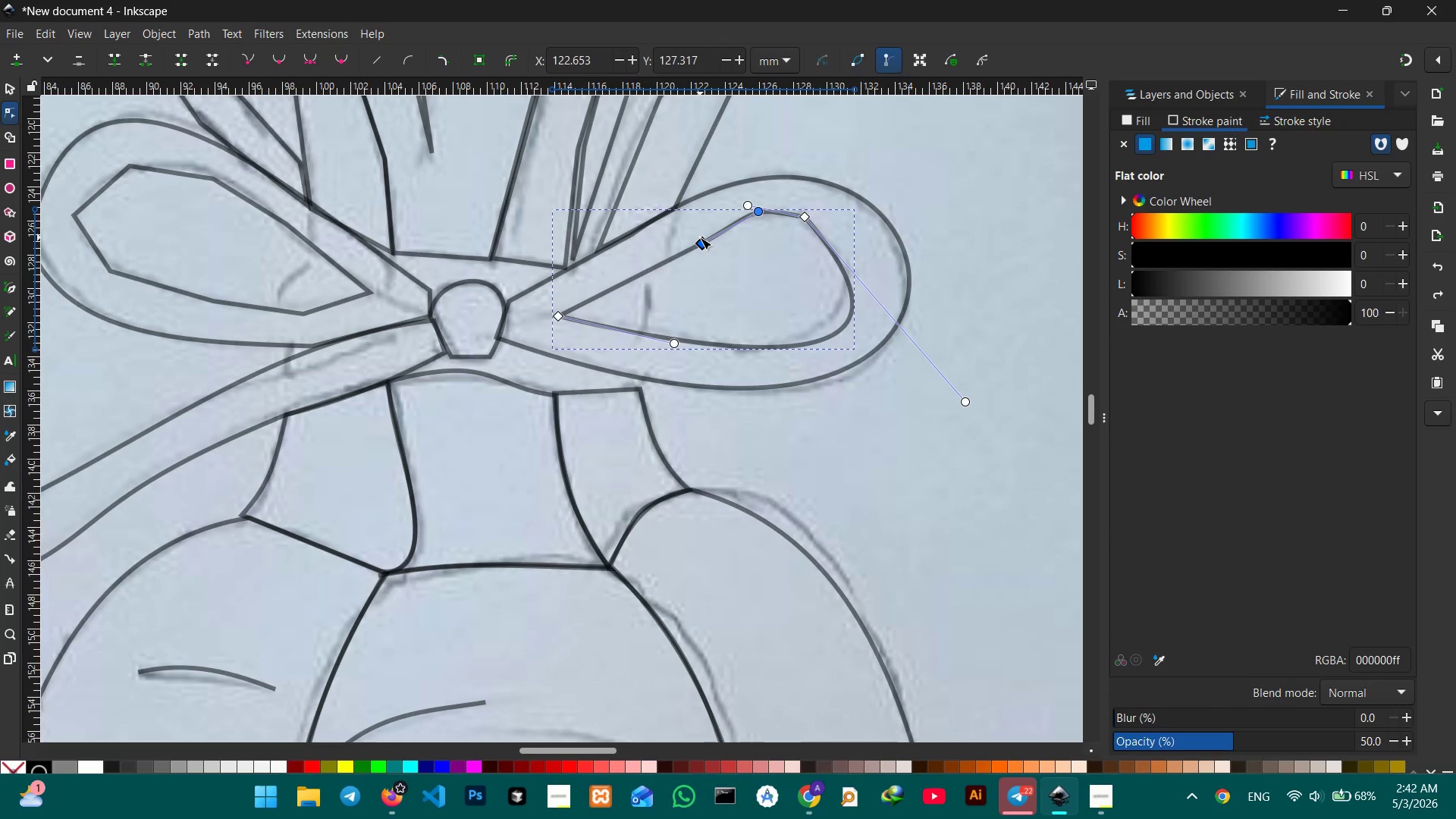 
key(Backspace)
 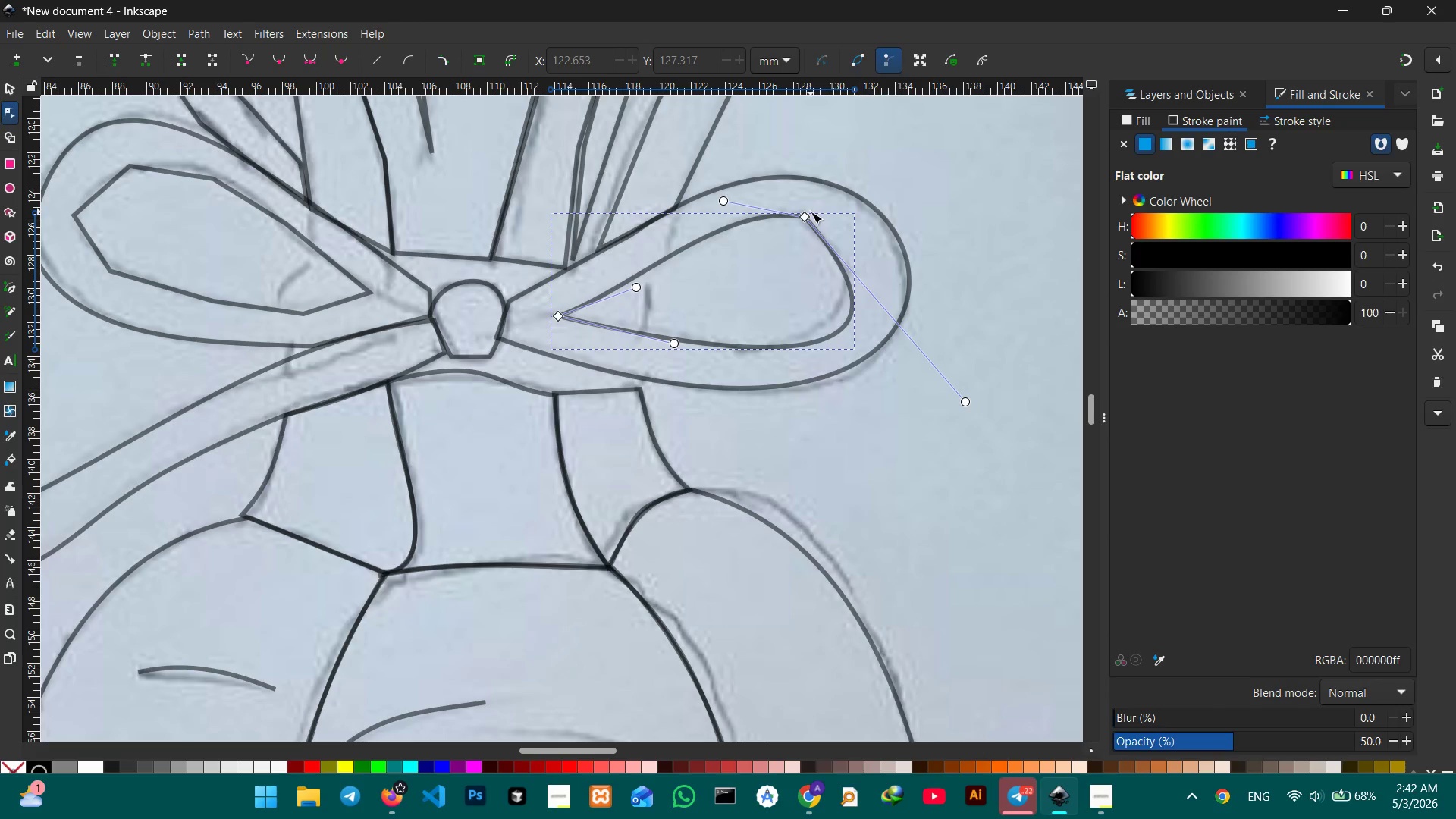 
left_click([809, 215])
 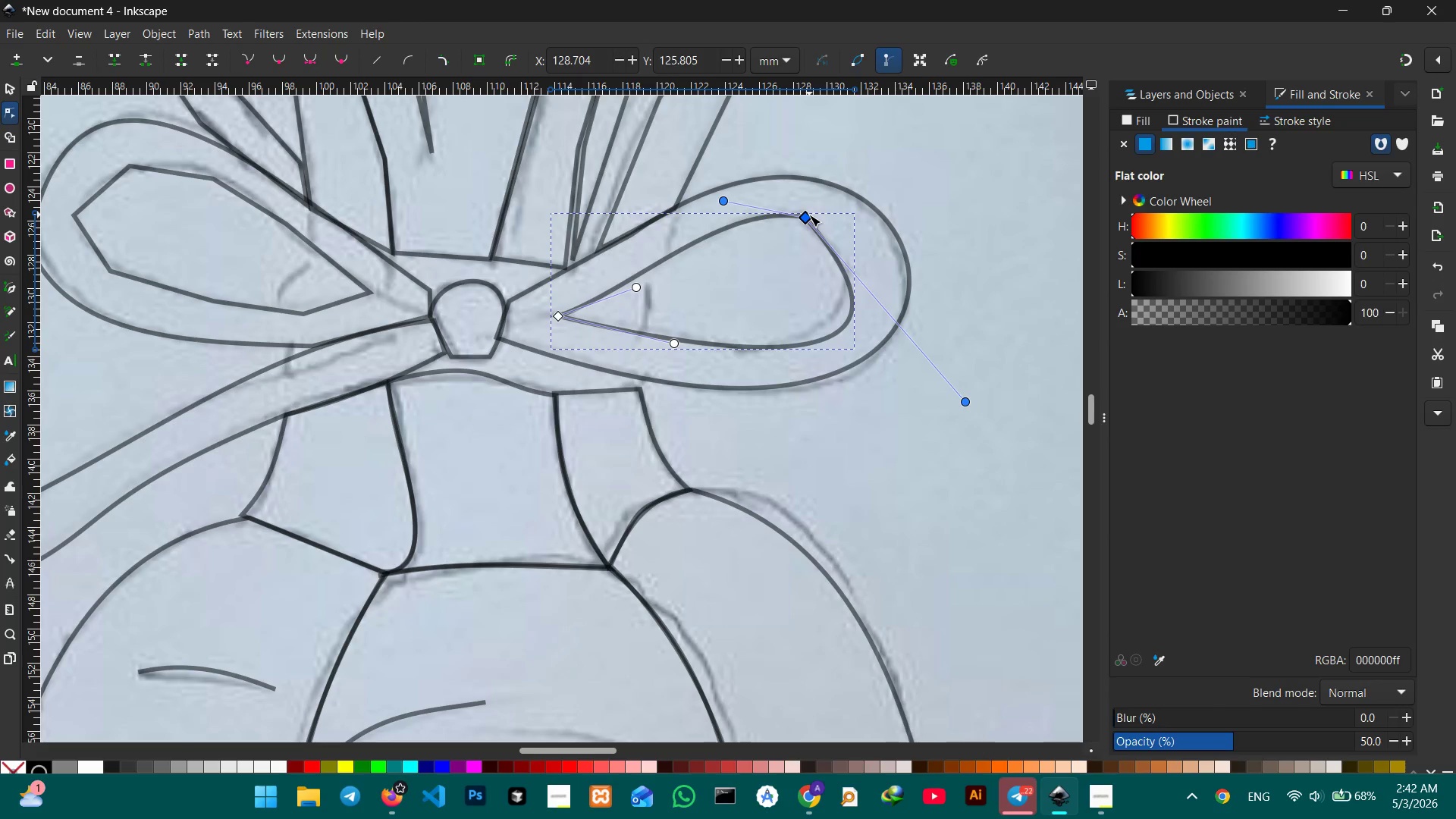 
key(Backspace)
 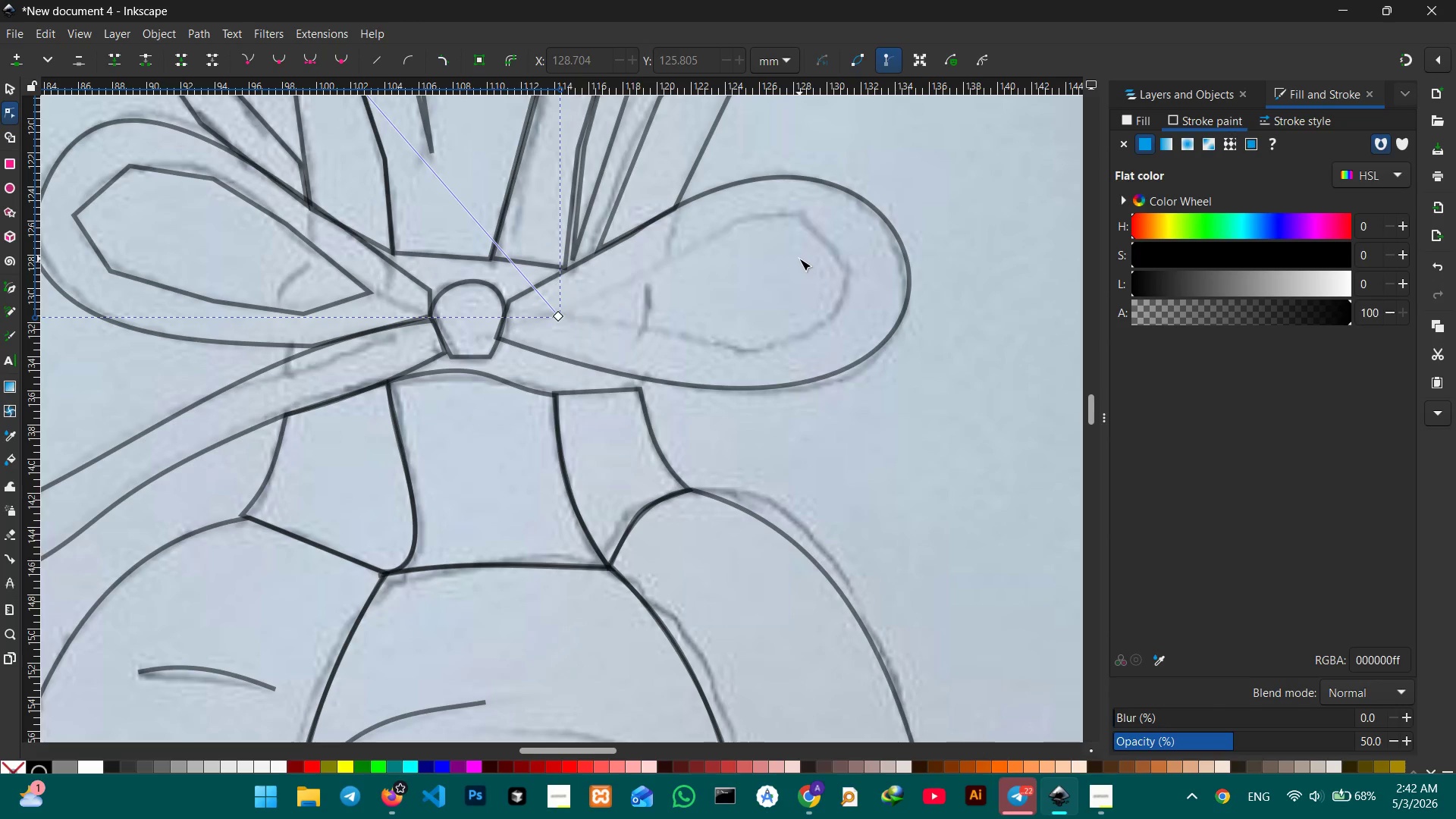 
key(Control+Z)
 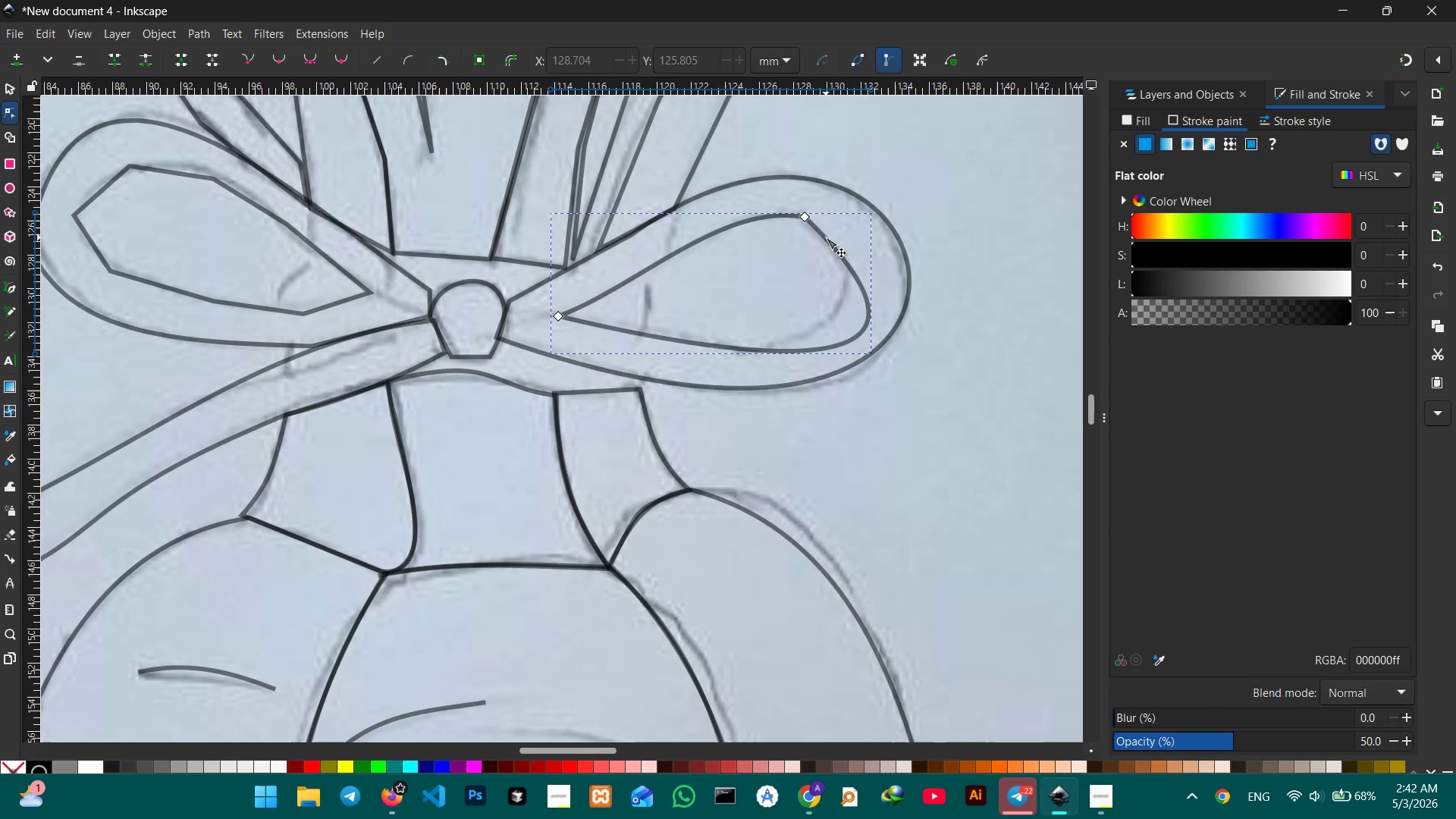 
wait(8.7)
 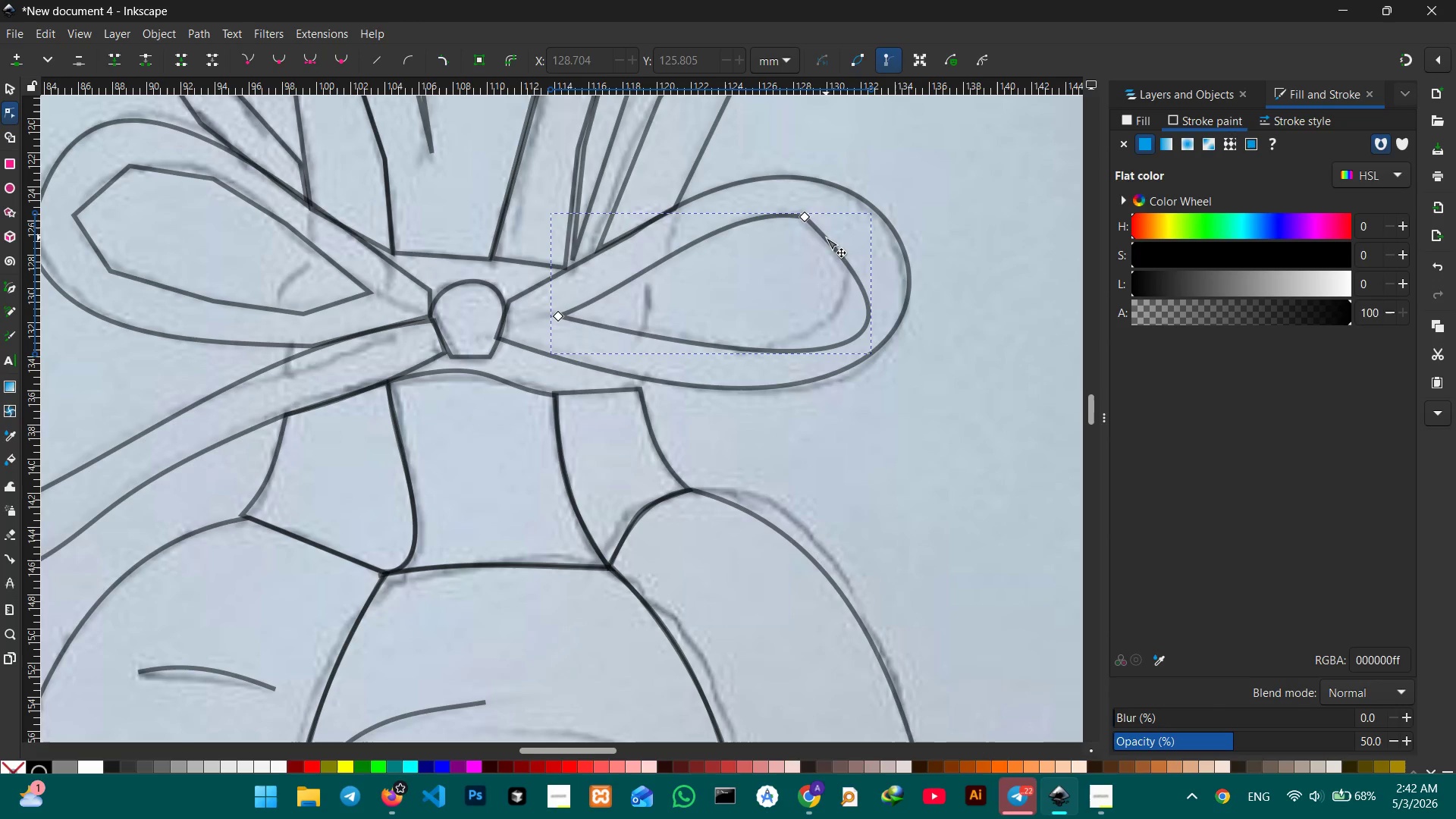 
hold_key(key=Space, duration=0.58)
 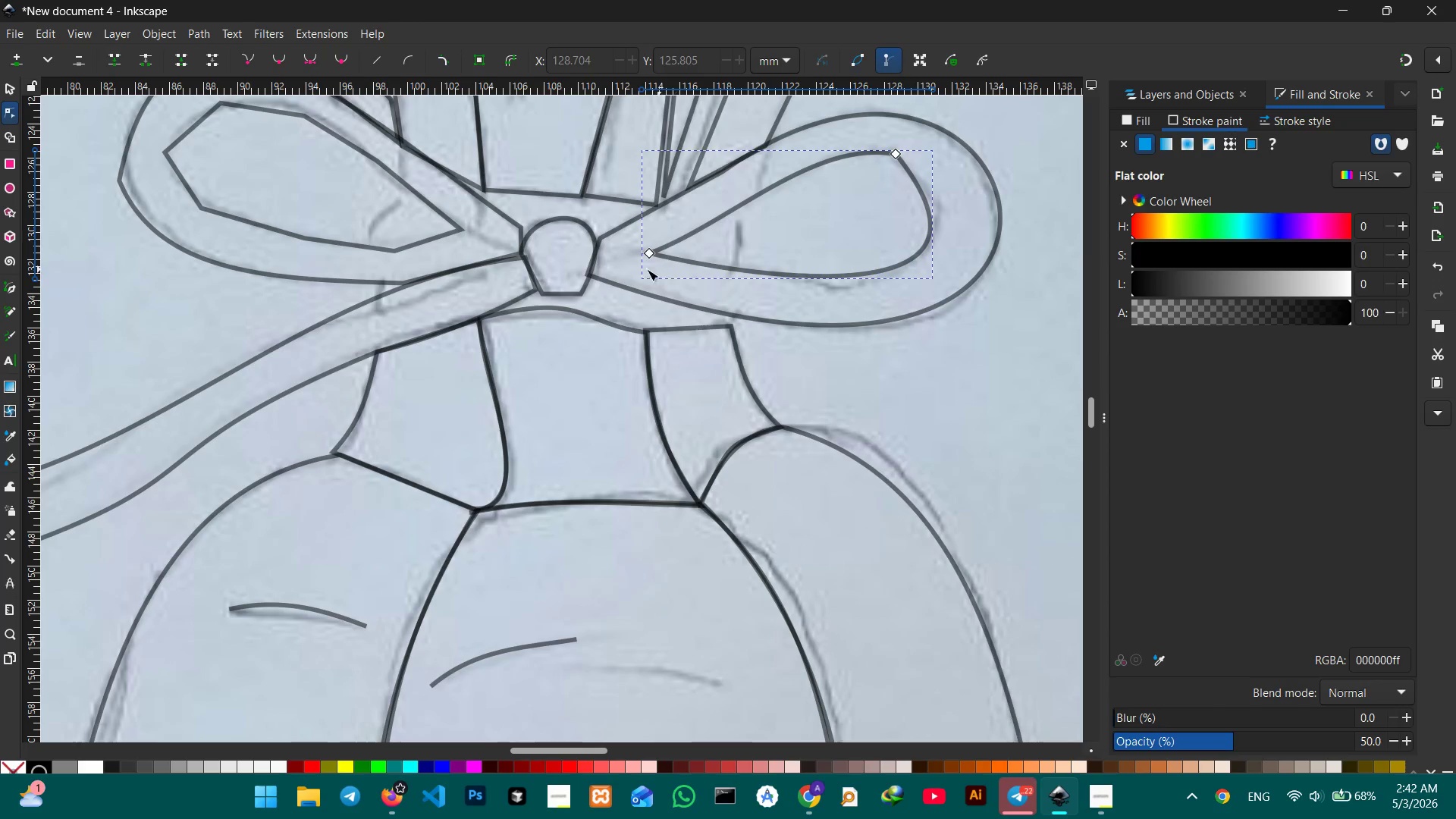 
left_click_drag(start_coordinate=[588, 325], to_coordinate=[847, 328])
 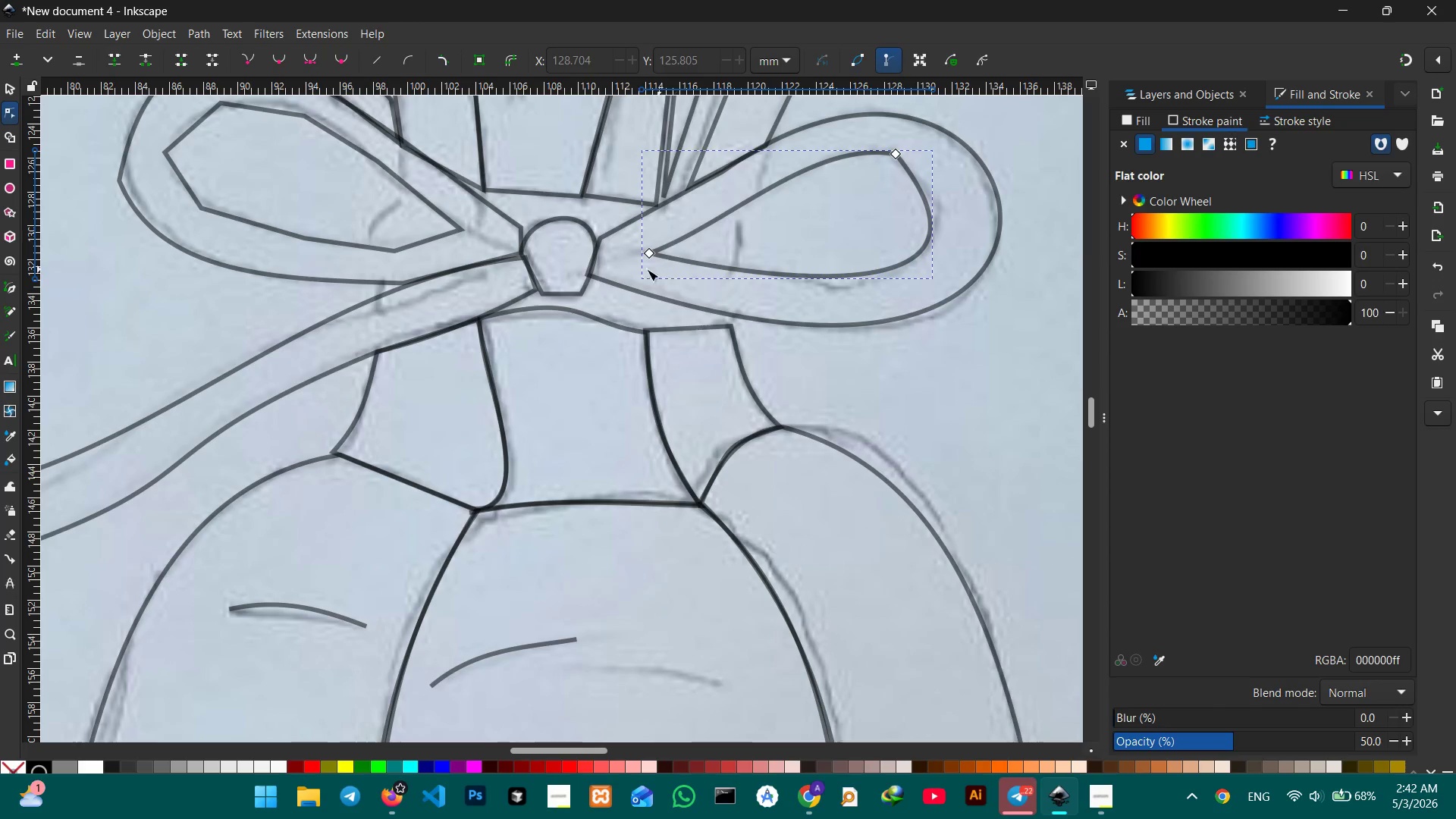 
hold_key(key=Space, duration=0.55)
 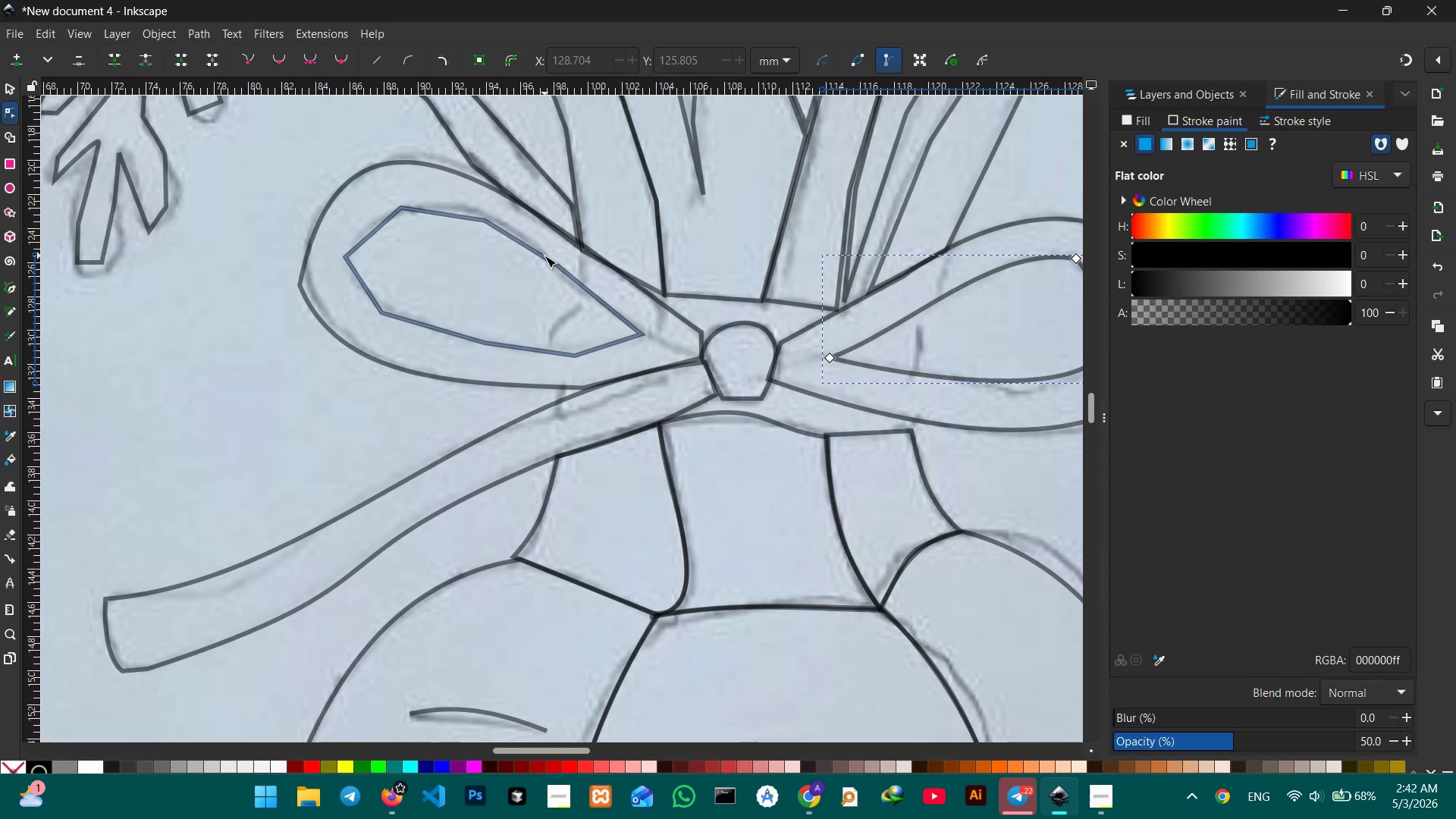 
left_click_drag(start_coordinate=[583, 266], to_coordinate=[764, 371])
 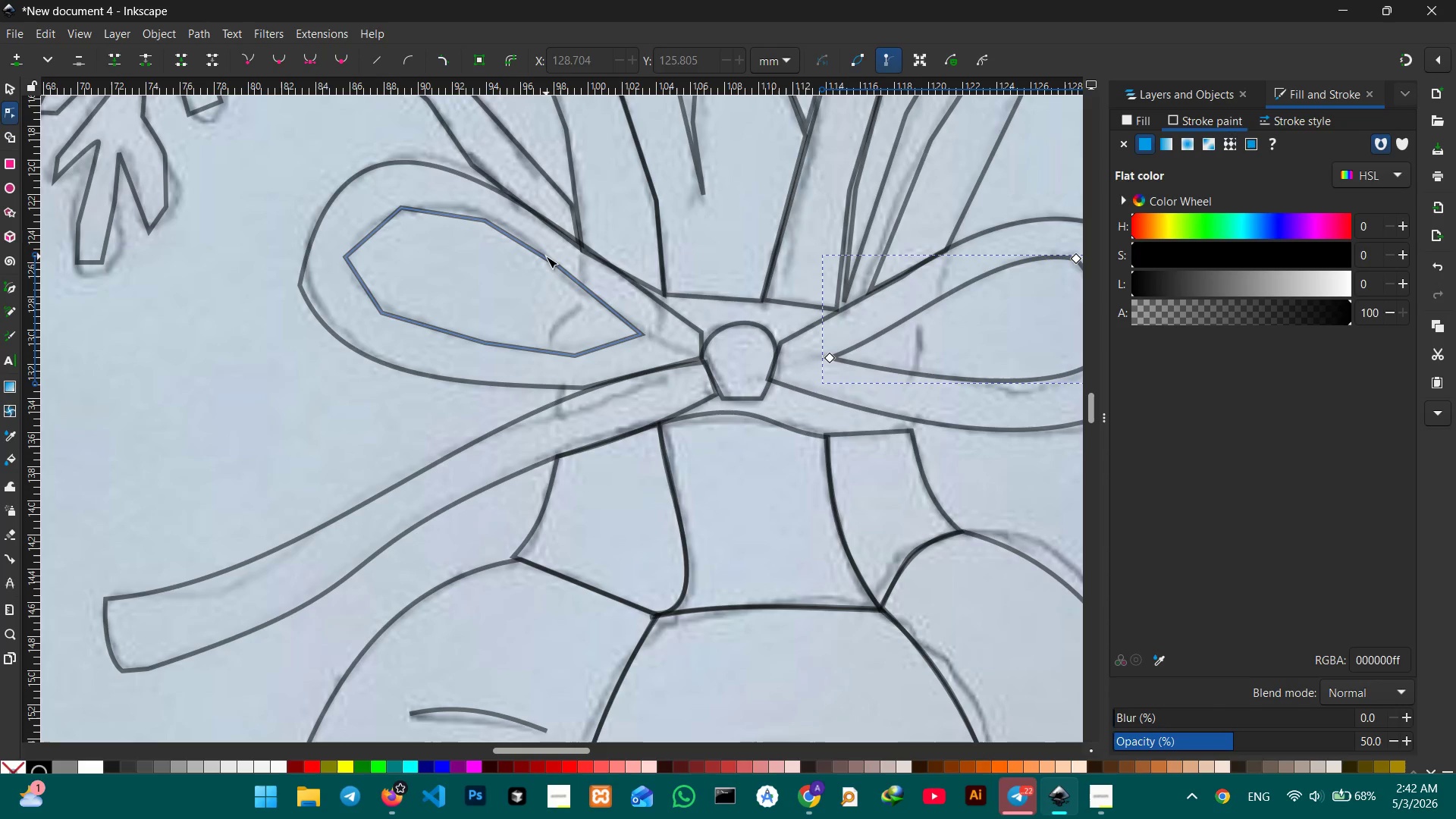 
left_click([544, 256])
 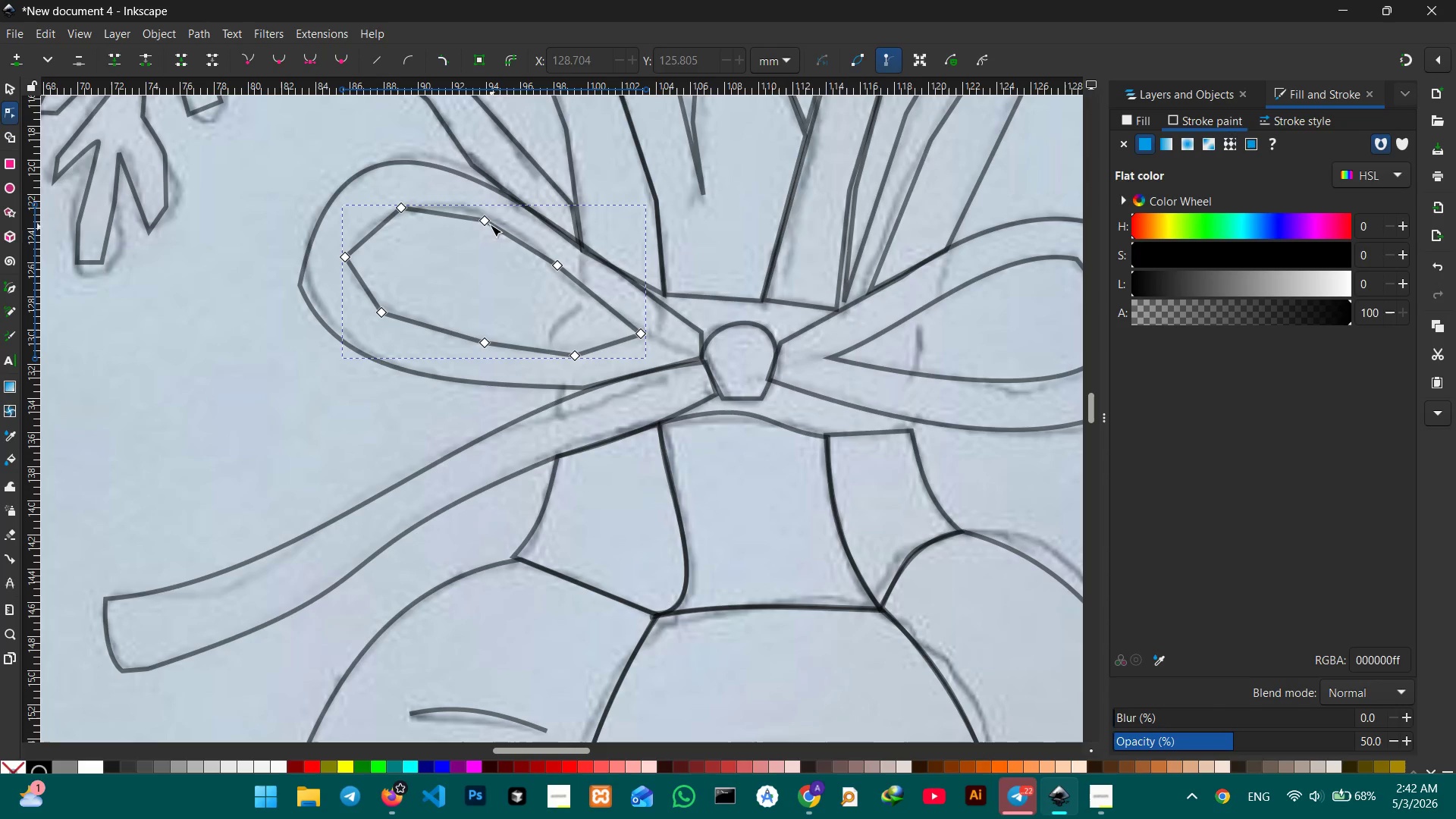 
left_click([488, 224])
 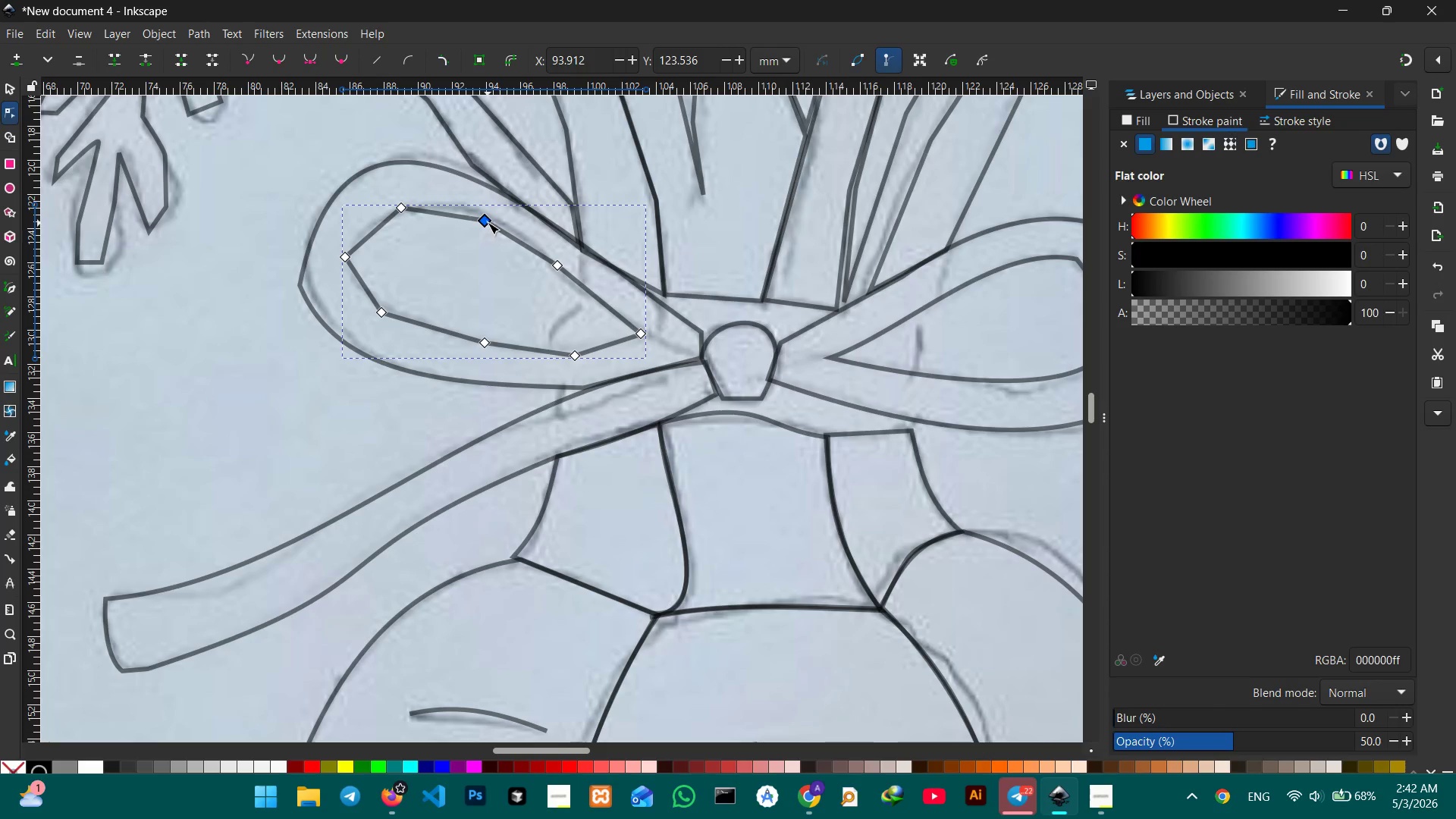 
key(Backspace)
 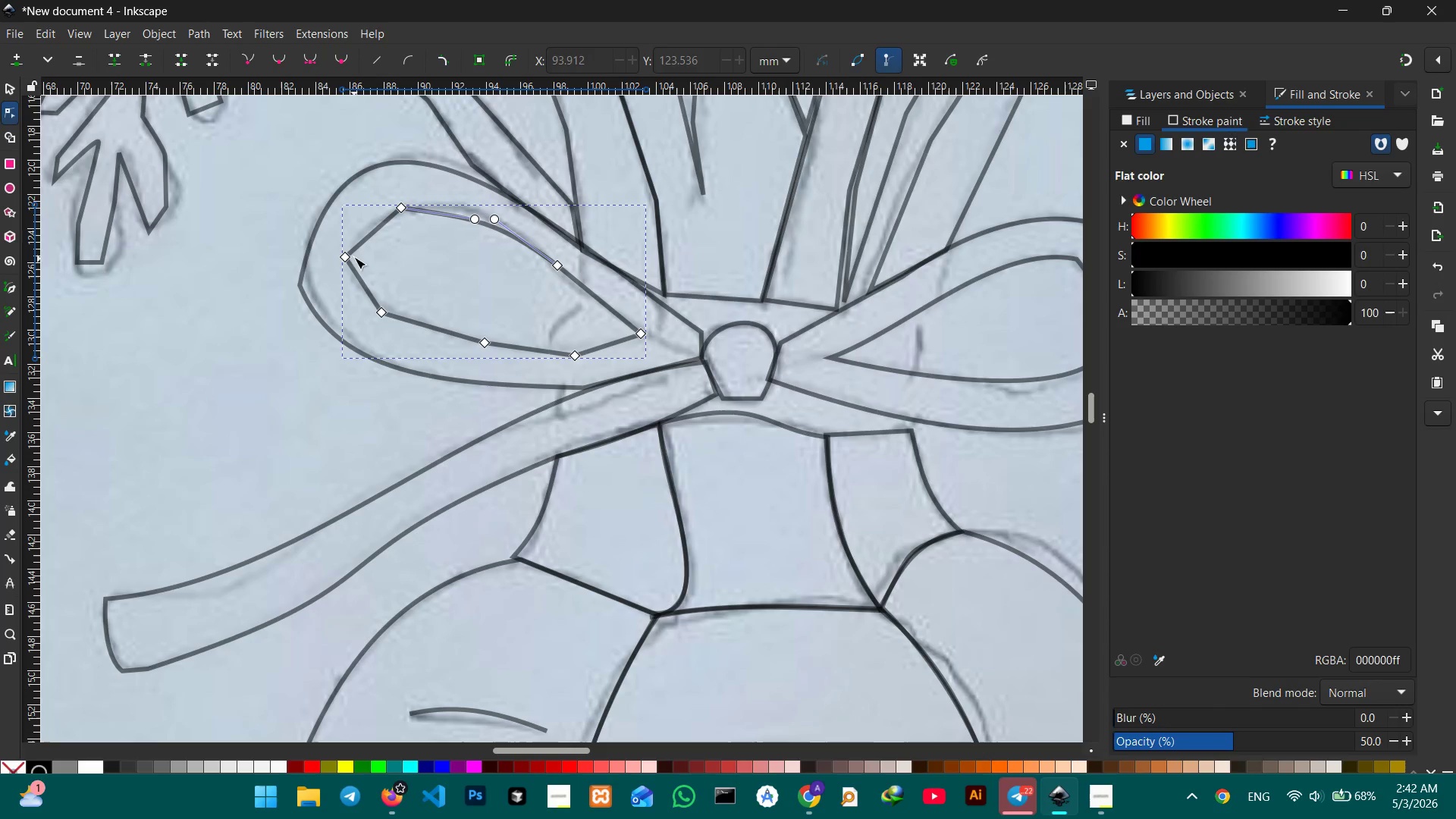 
left_click([347, 259])
 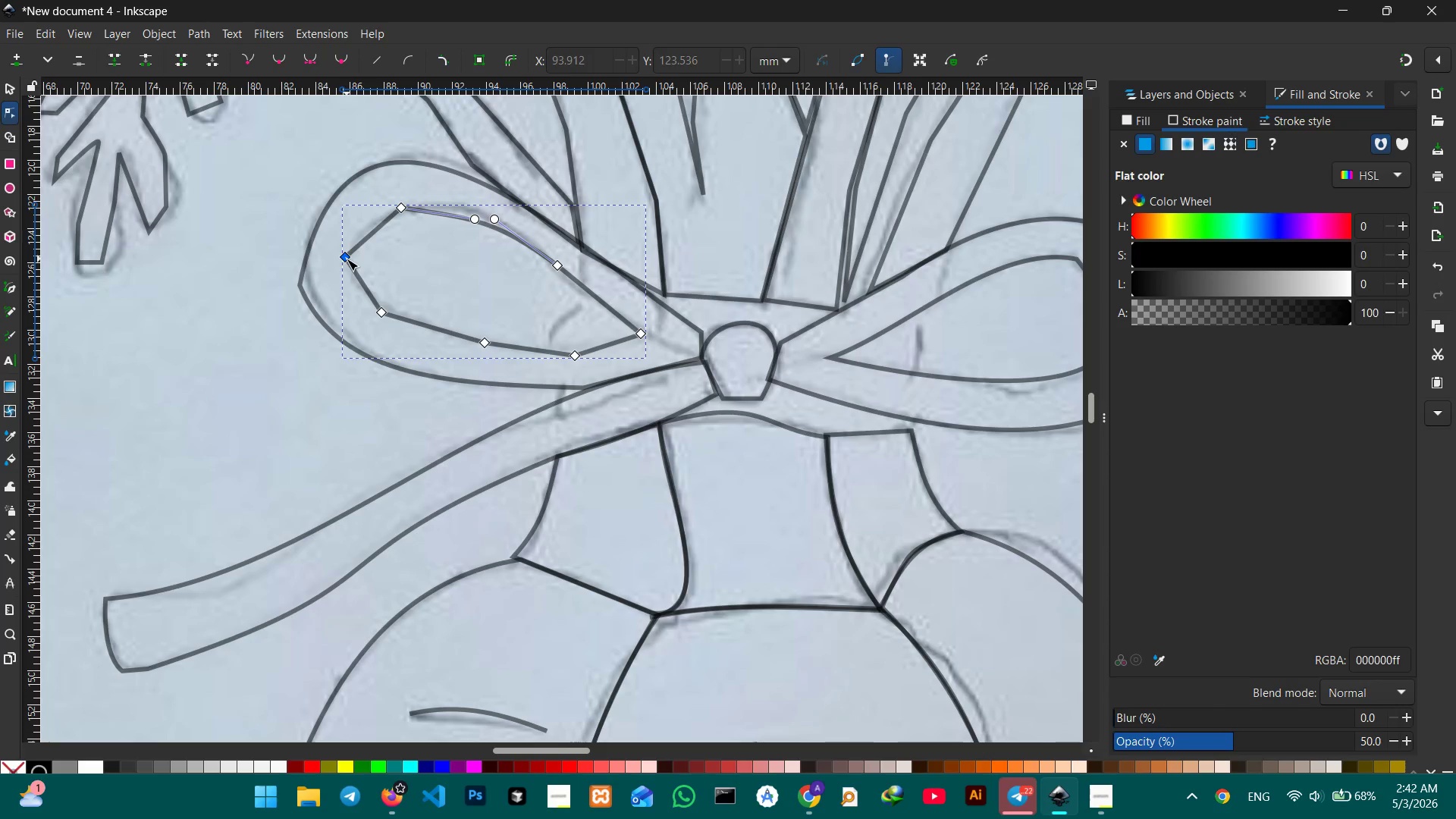 
key(Backspace)
 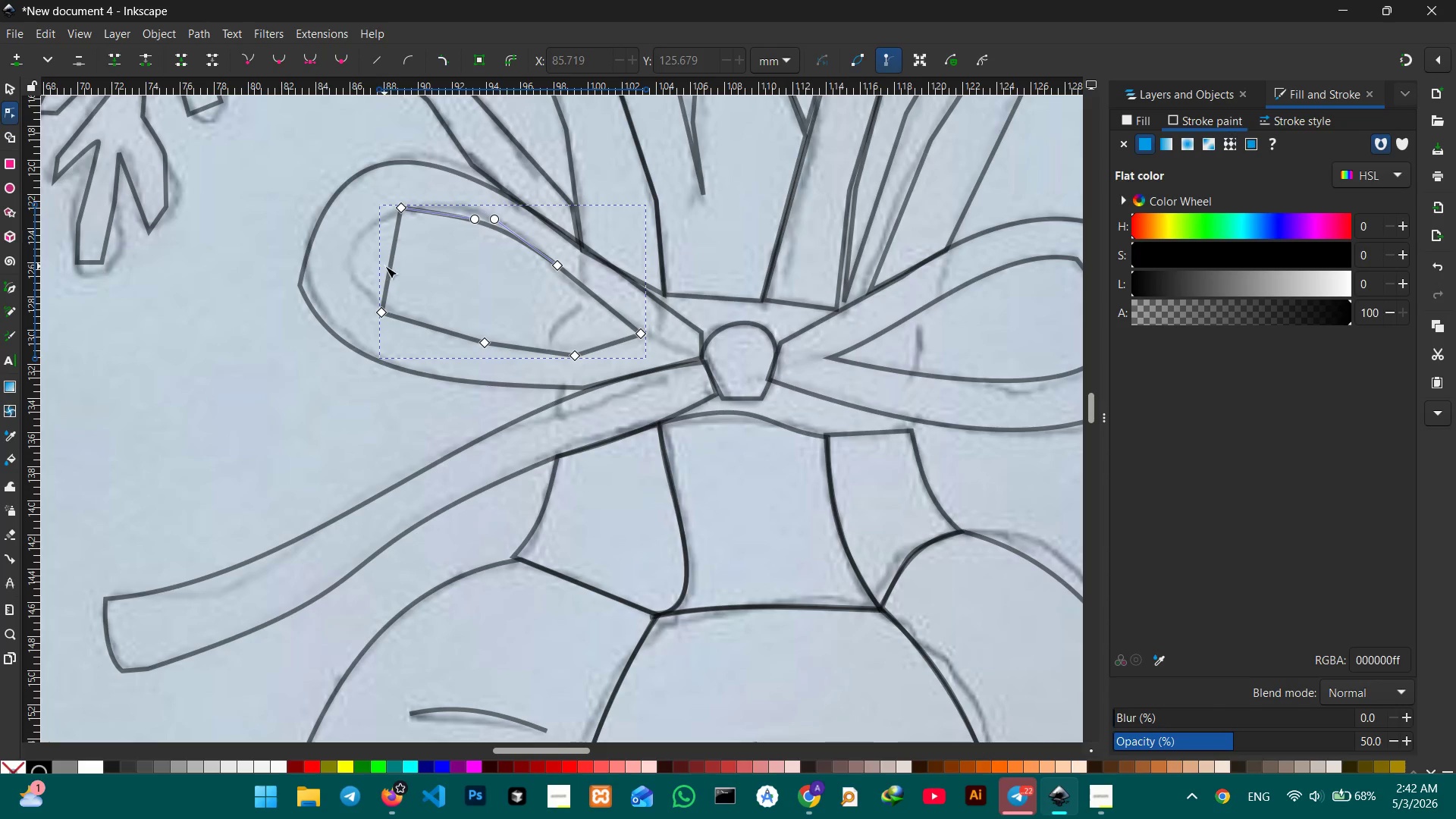 
left_click_drag(start_coordinate=[385, 266], to_coordinate=[341, 252])
 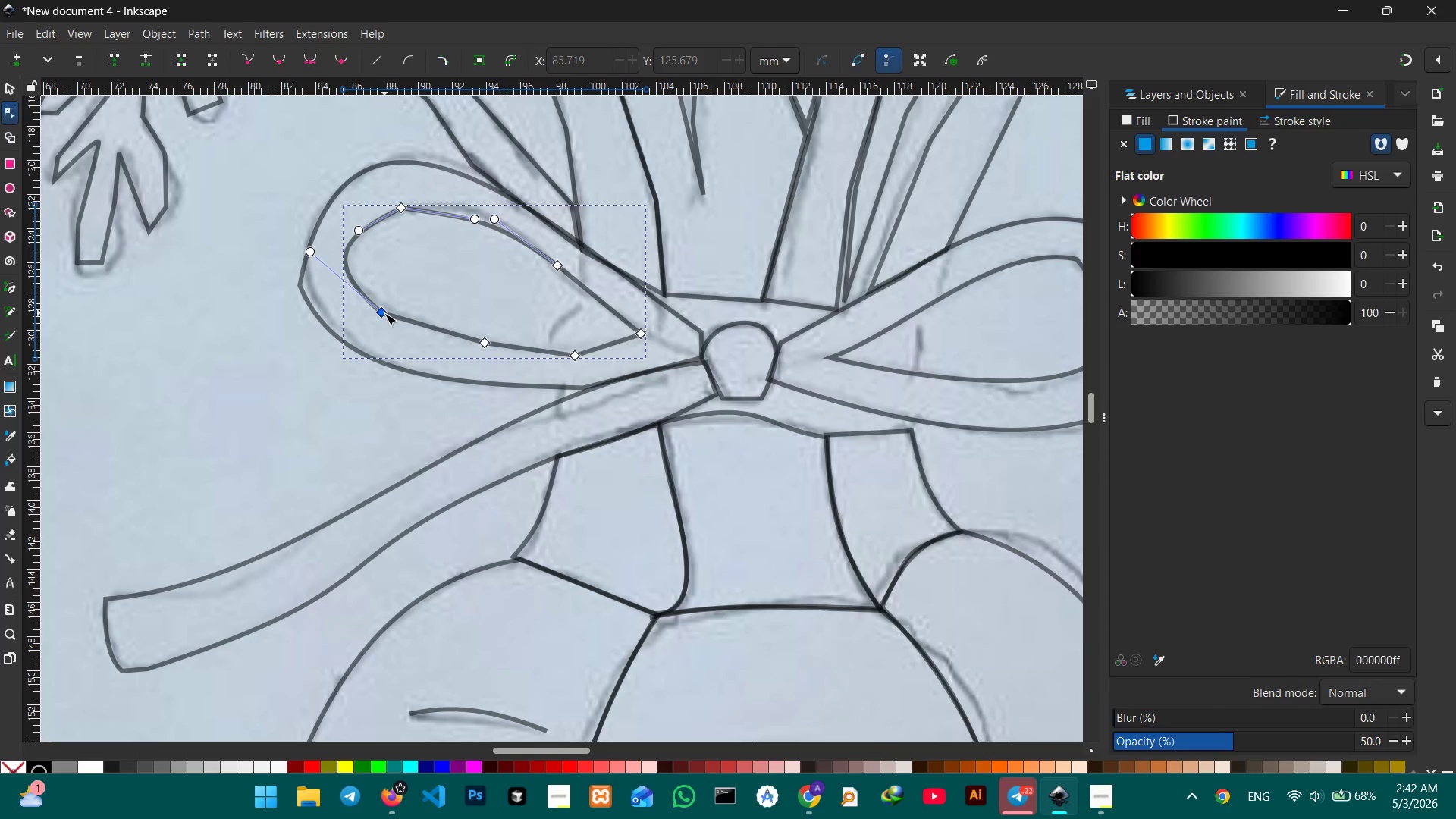 
key(Backspace)
 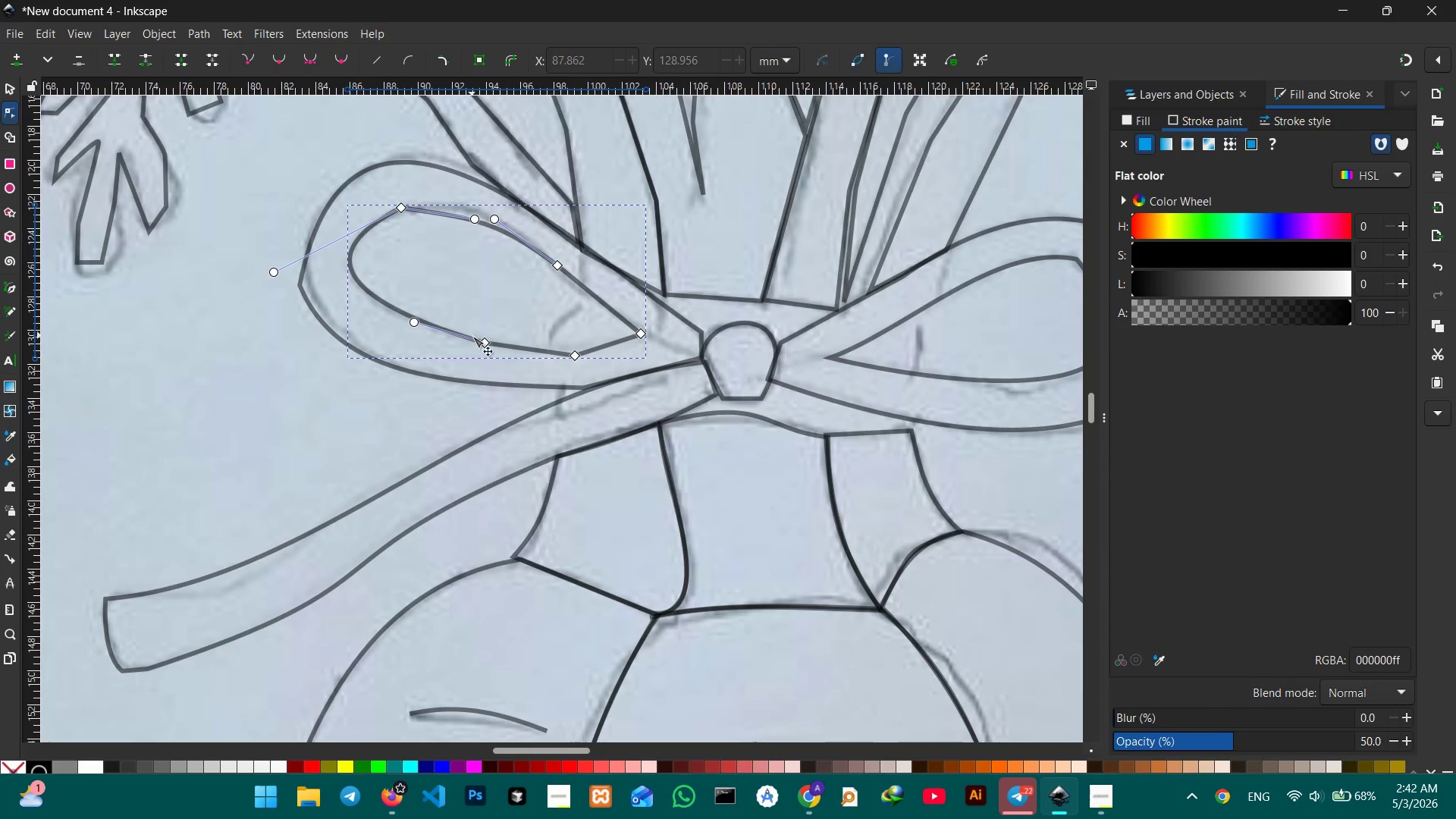 
left_click([490, 343])
 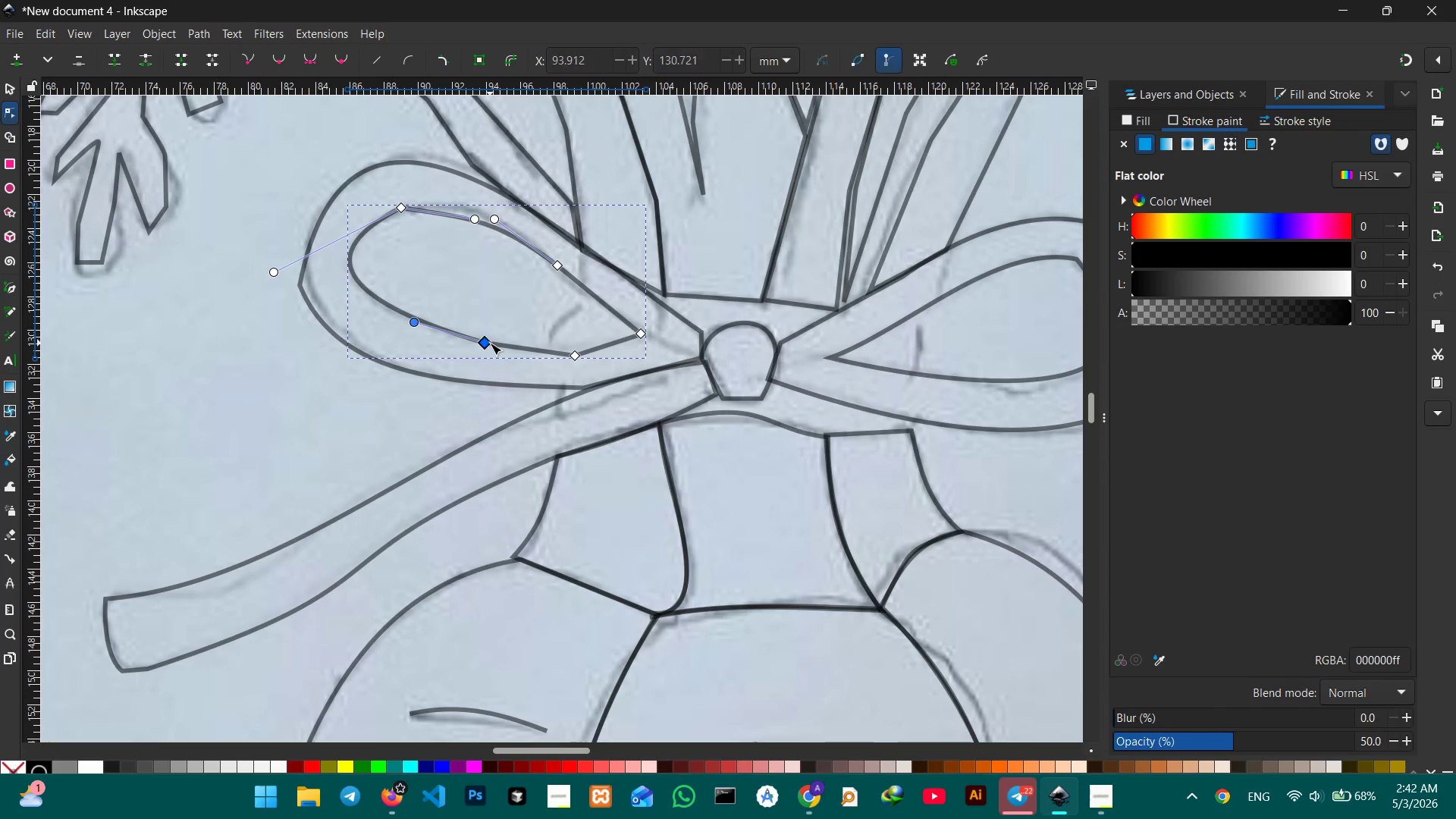 
key(Backspace)
 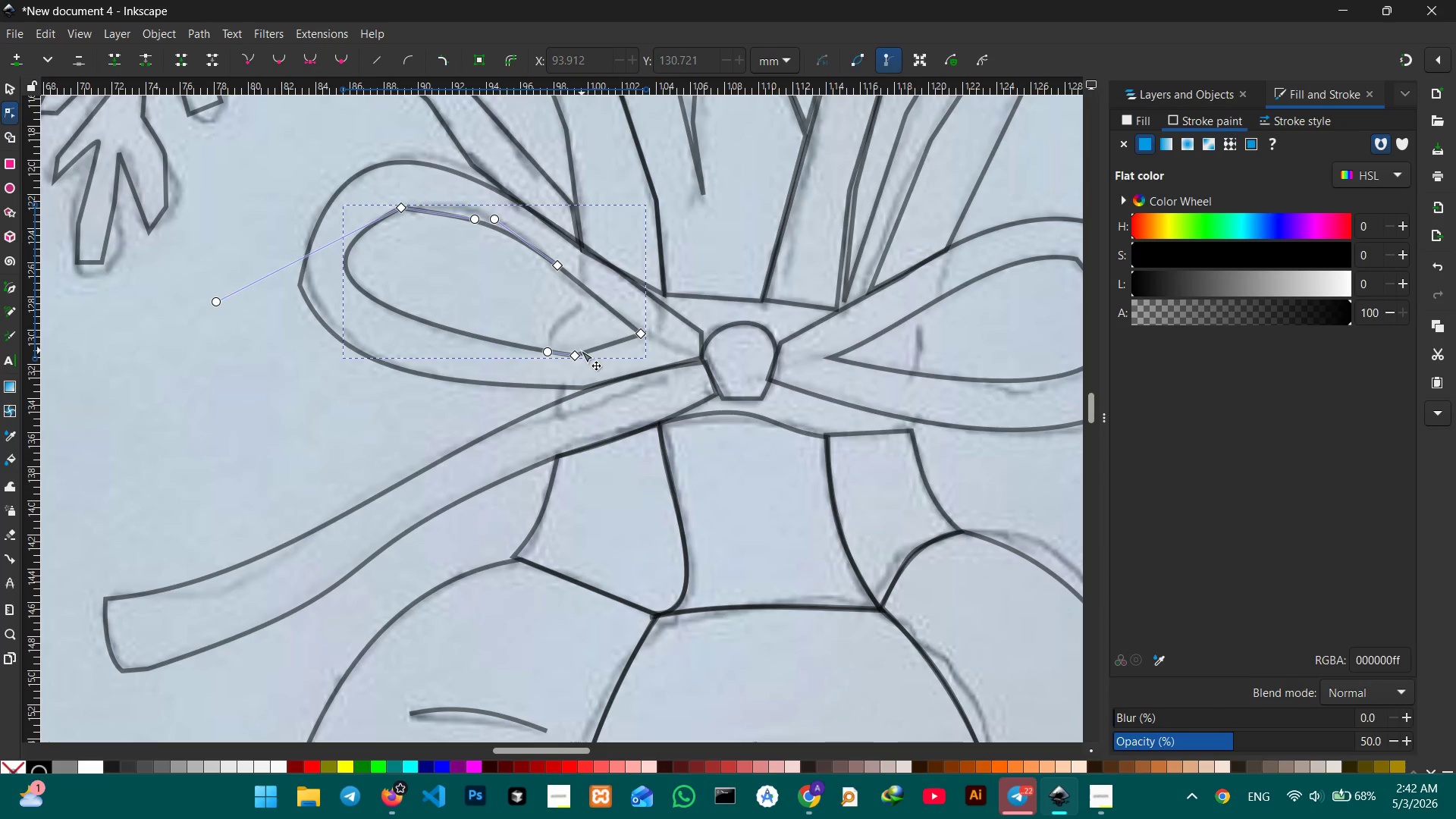 
left_click([573, 353])
 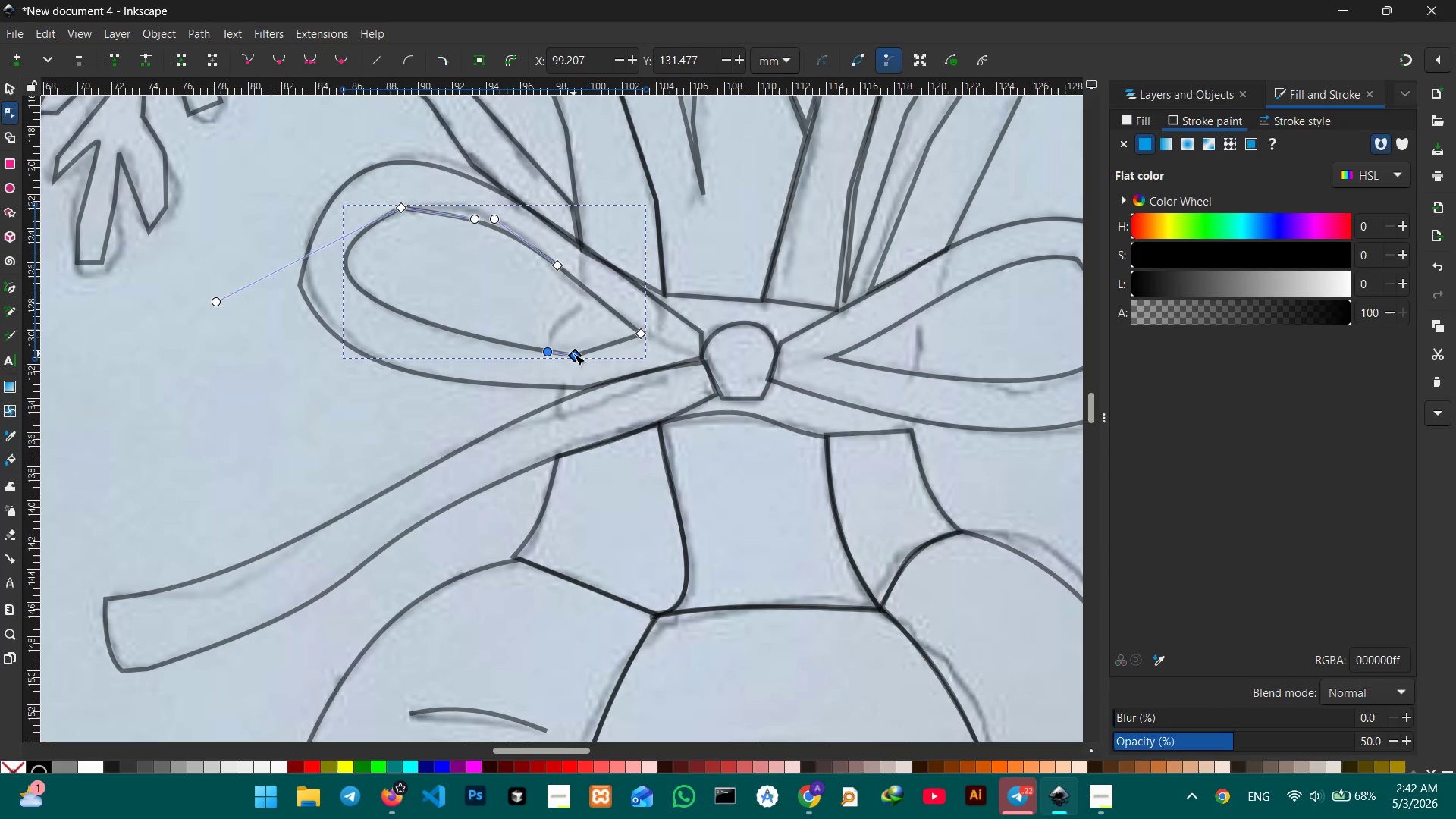 
key(Backspace)
 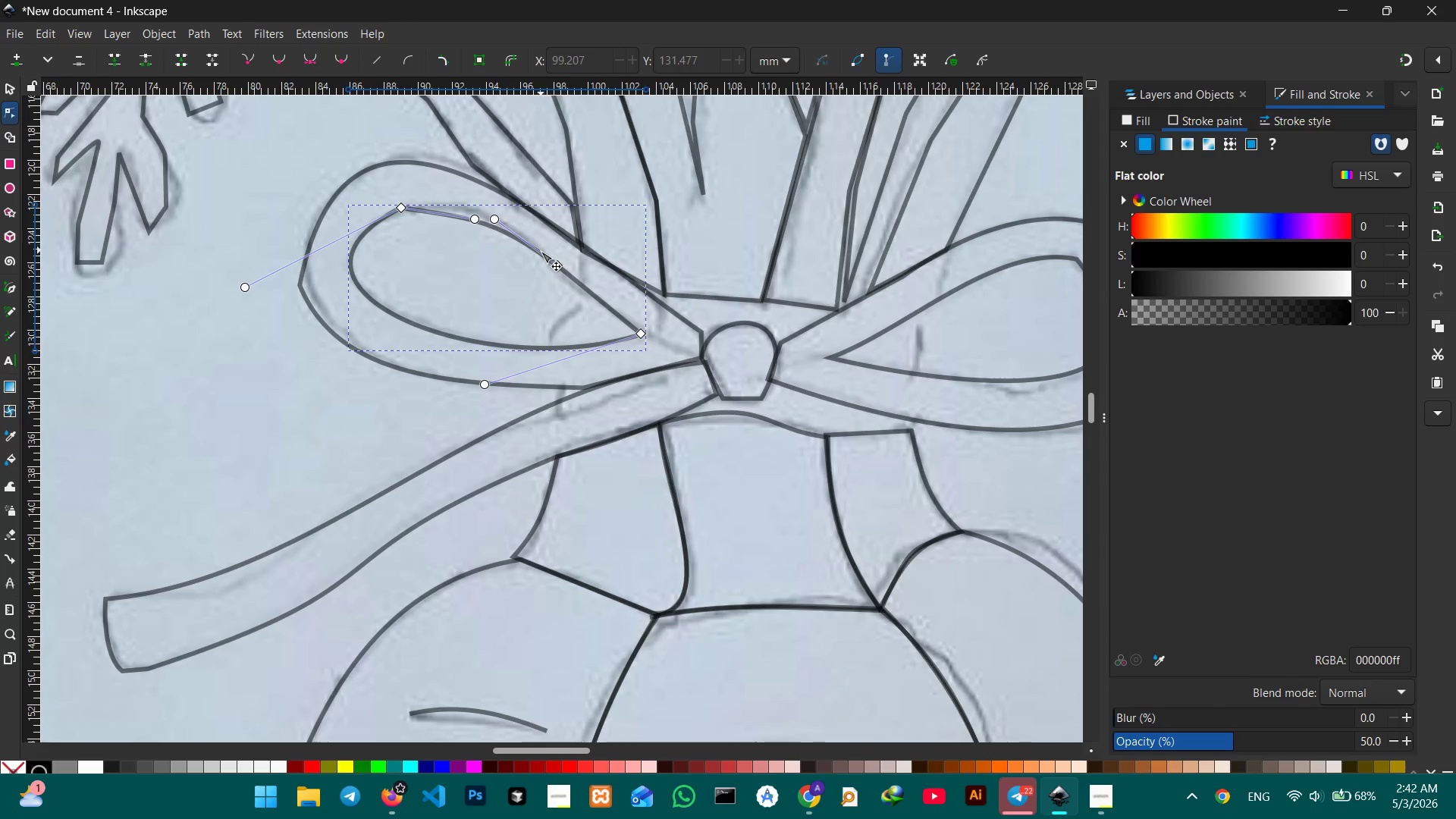 
left_click([559, 265])
 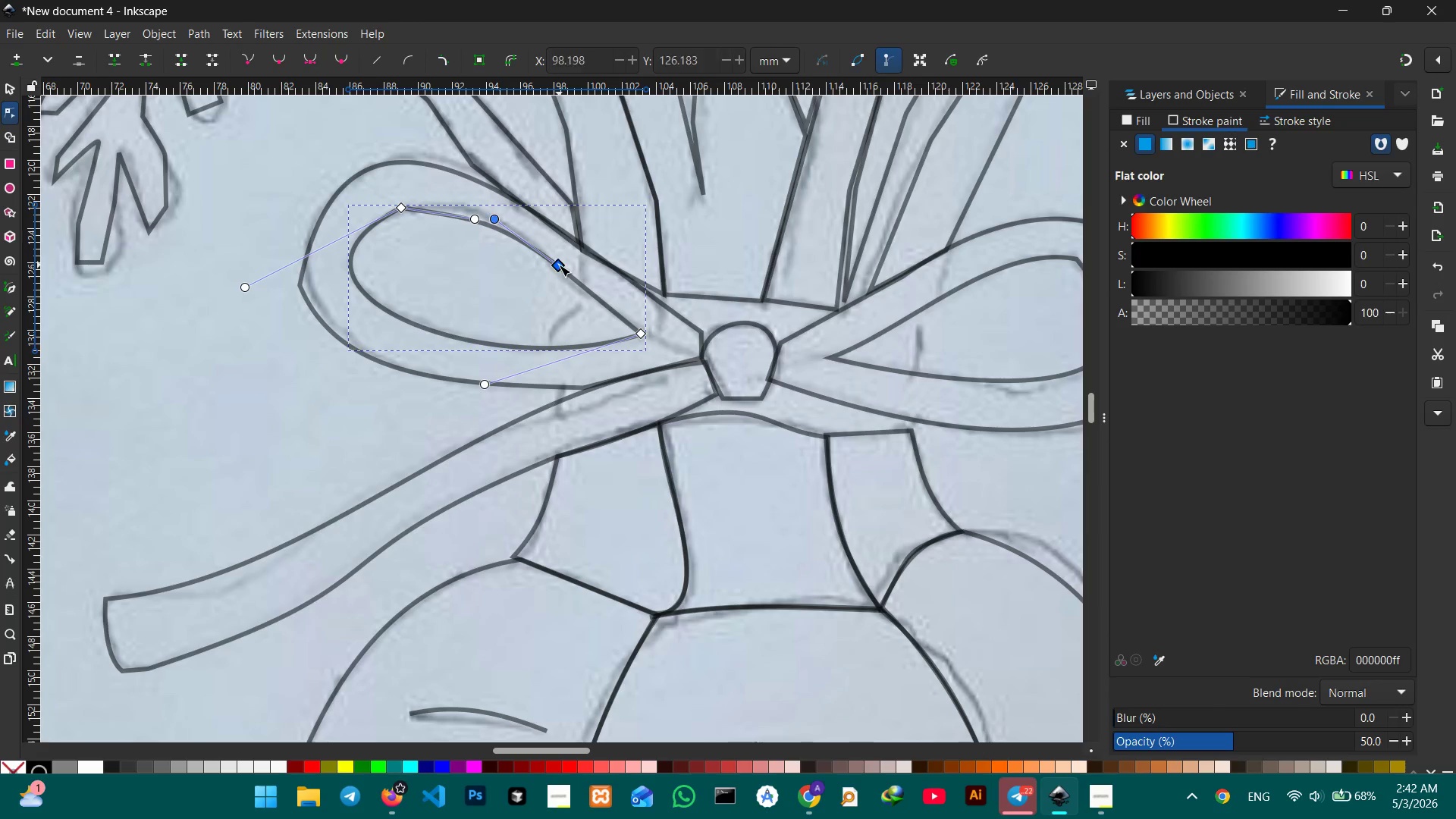 
key(Backspace)
 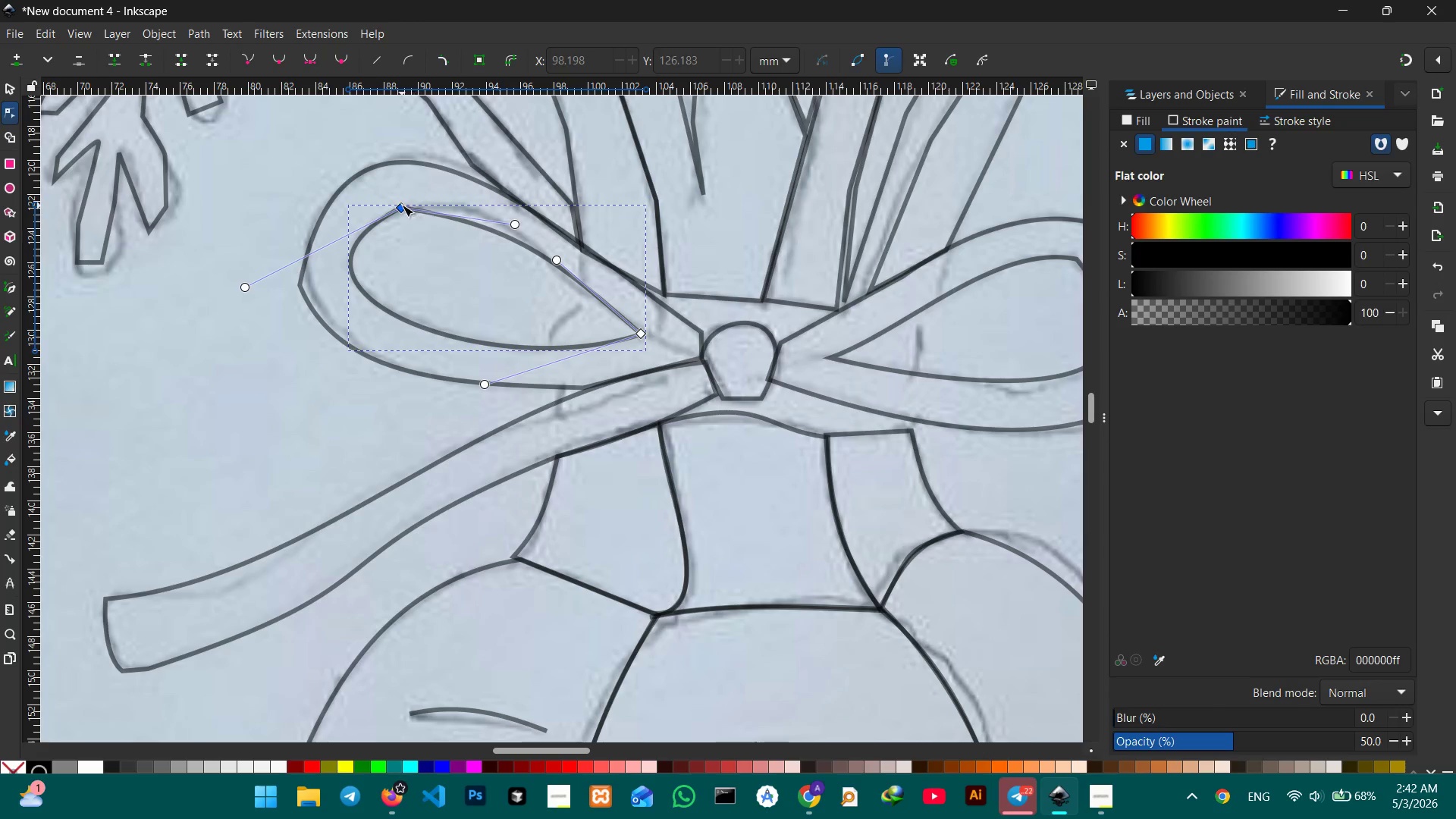 
left_click_drag(start_coordinate=[402, 205], to_coordinate=[409, 202])
 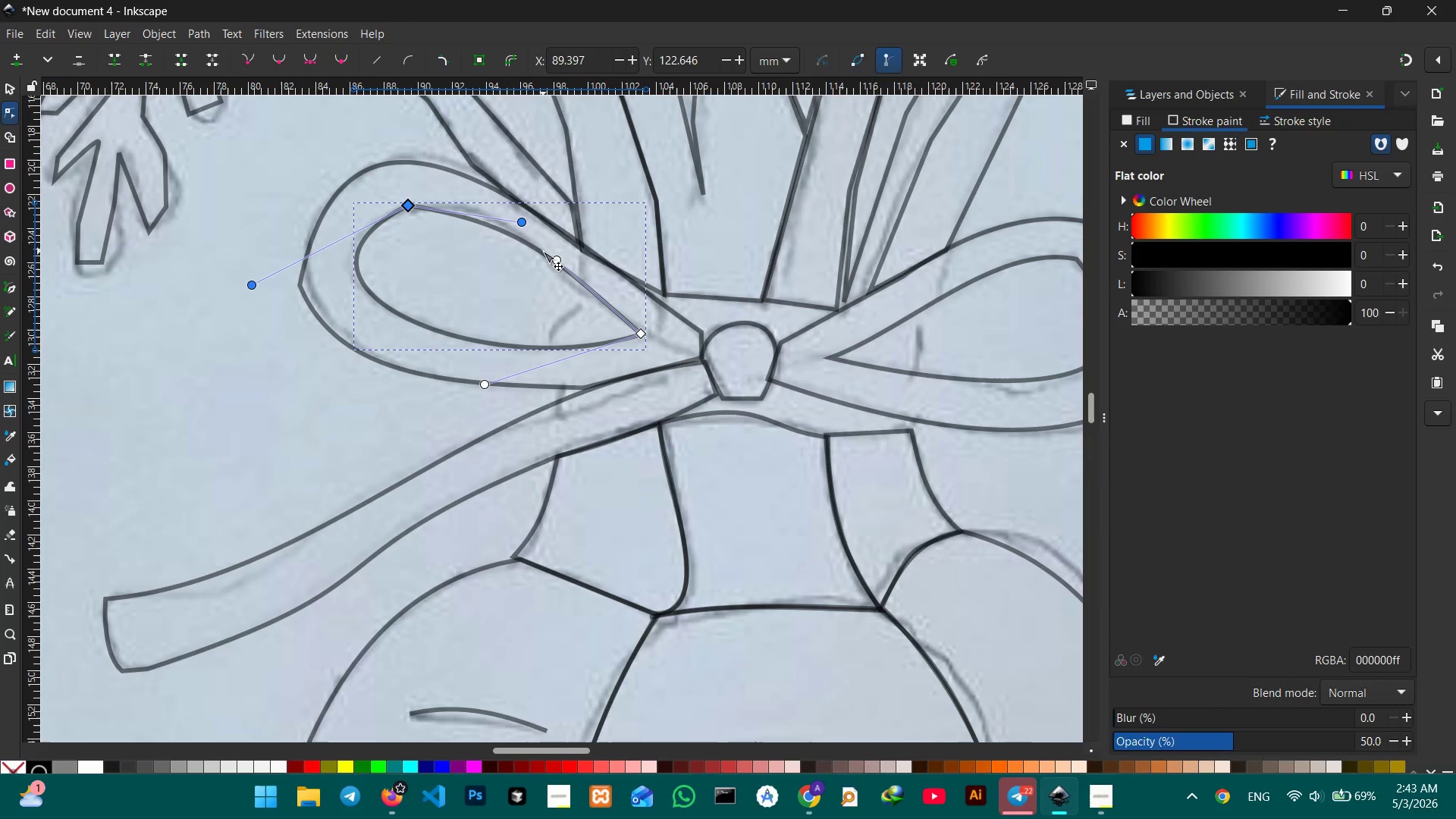 
wait(30.12)
 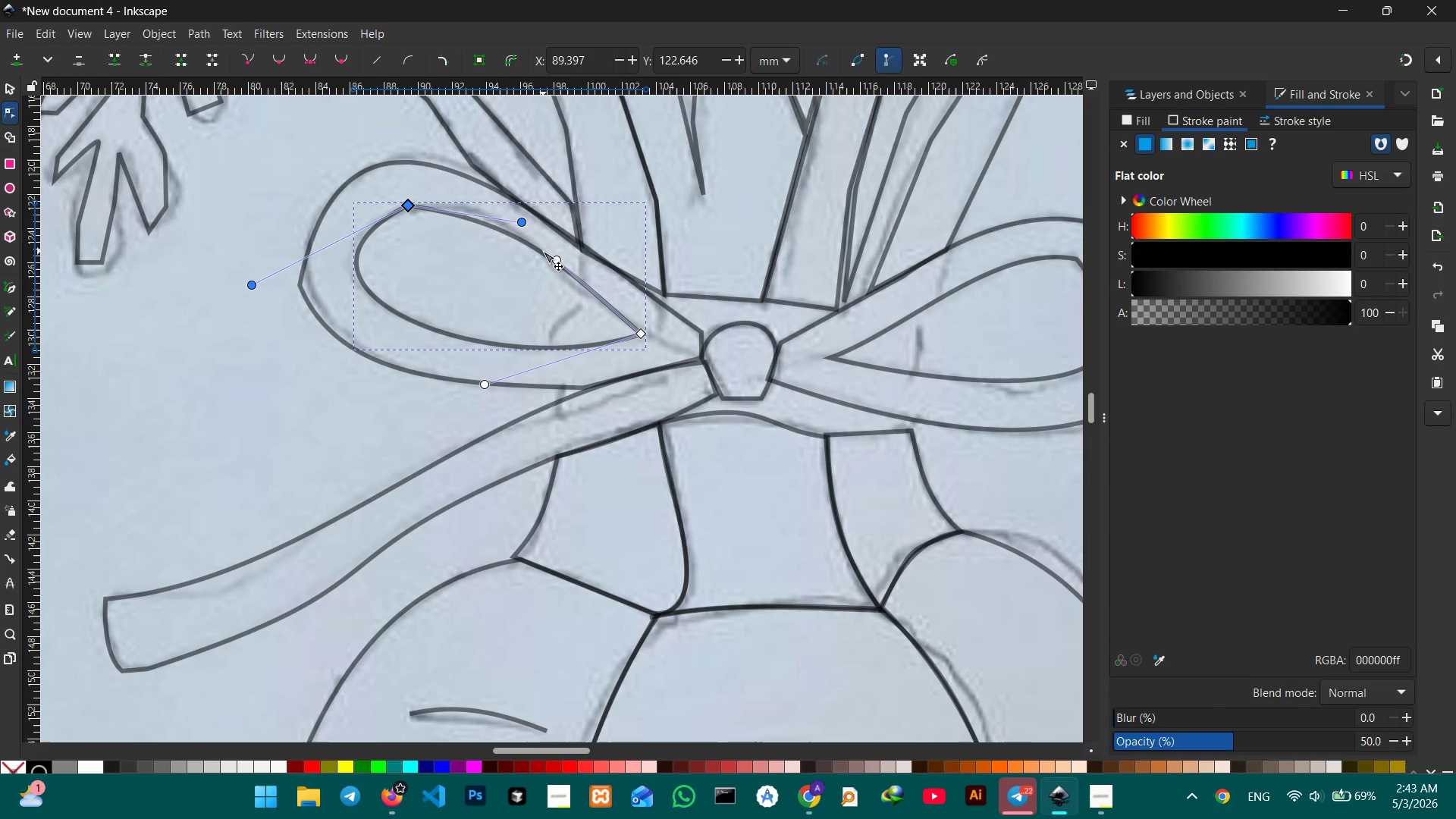 
scroll: coordinate [647, 557], scroll_direction: up, amount: 6.0
 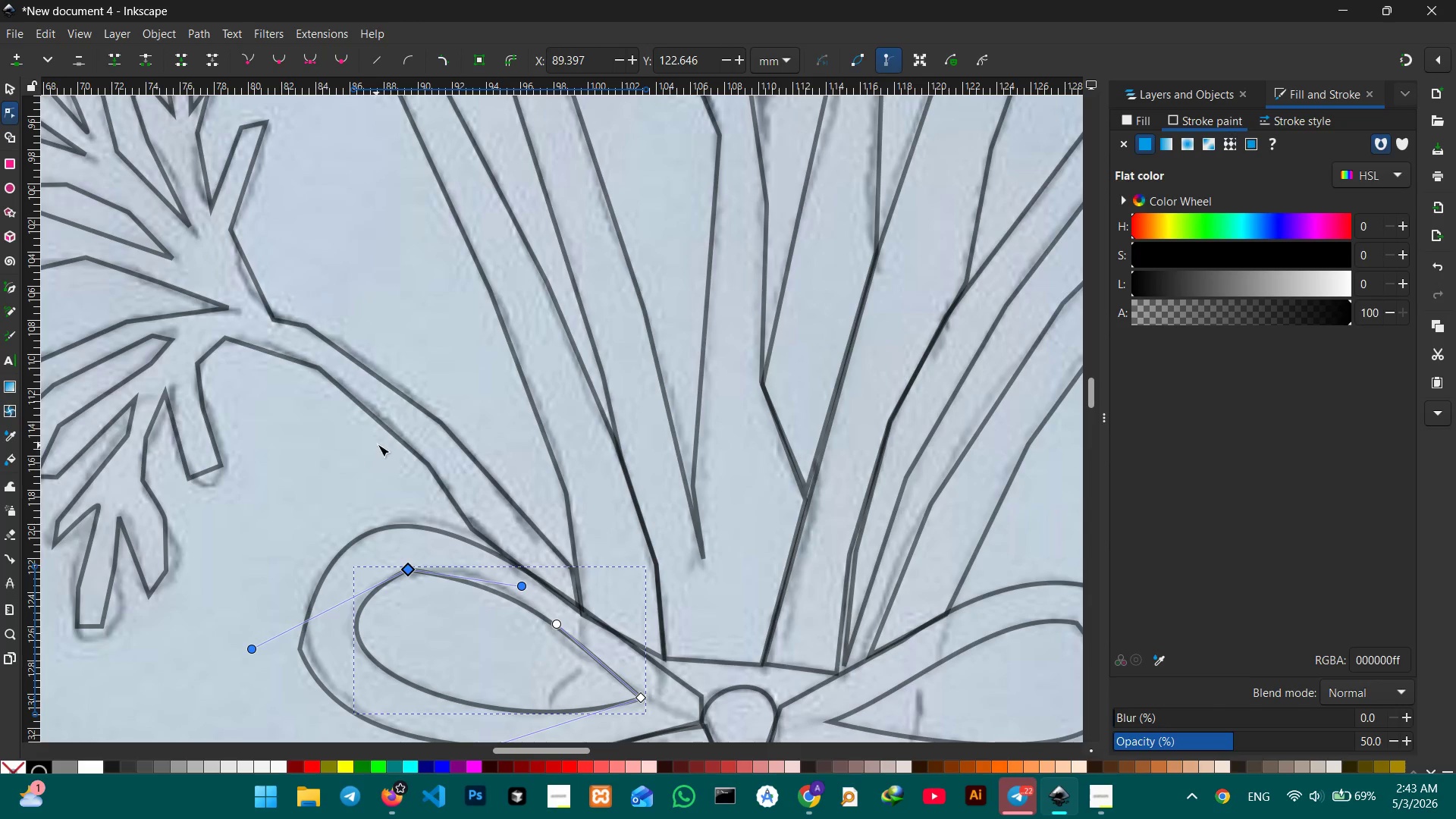 
left_click([415, 454])
 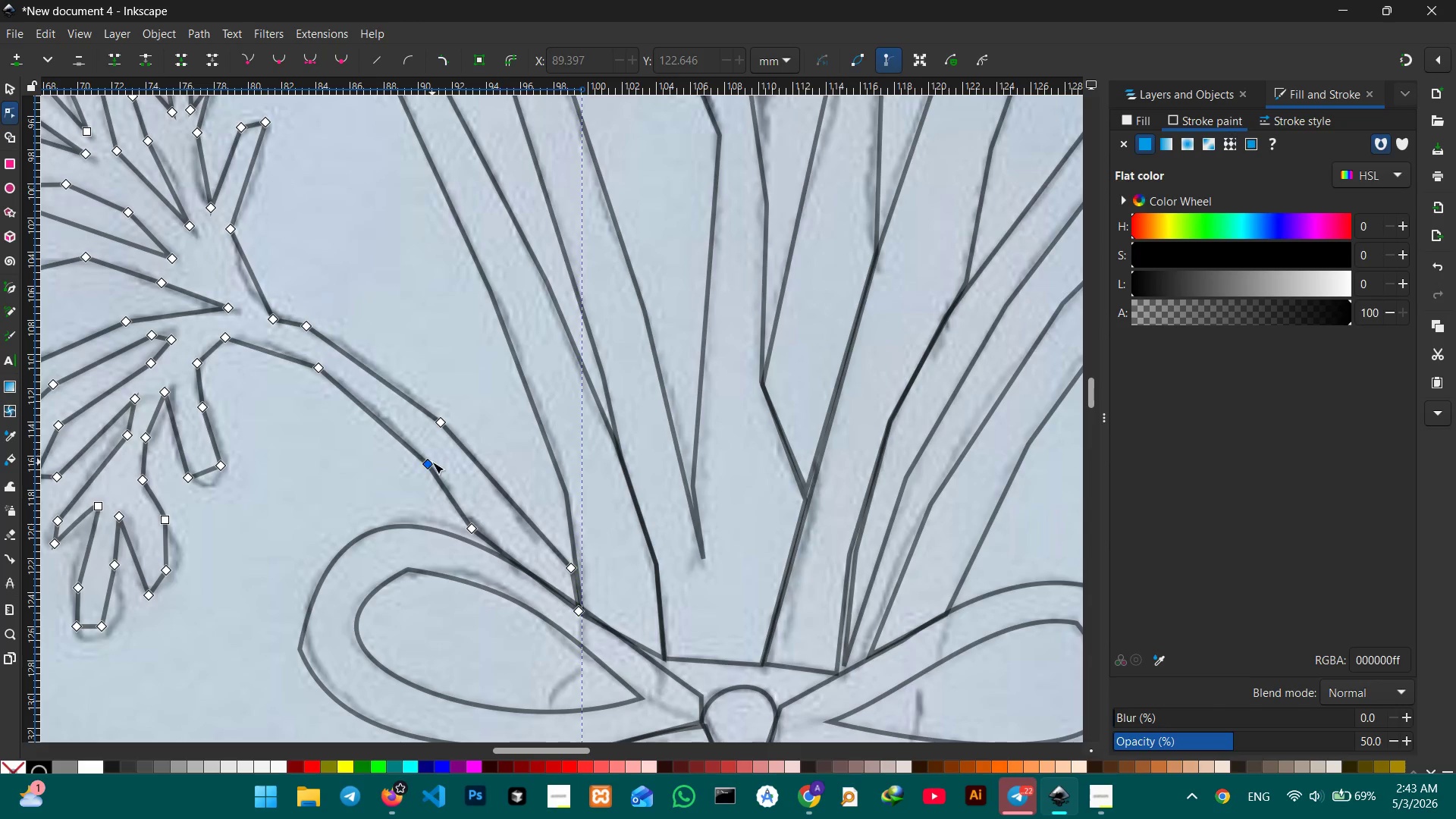 
left_click([429, 463])
 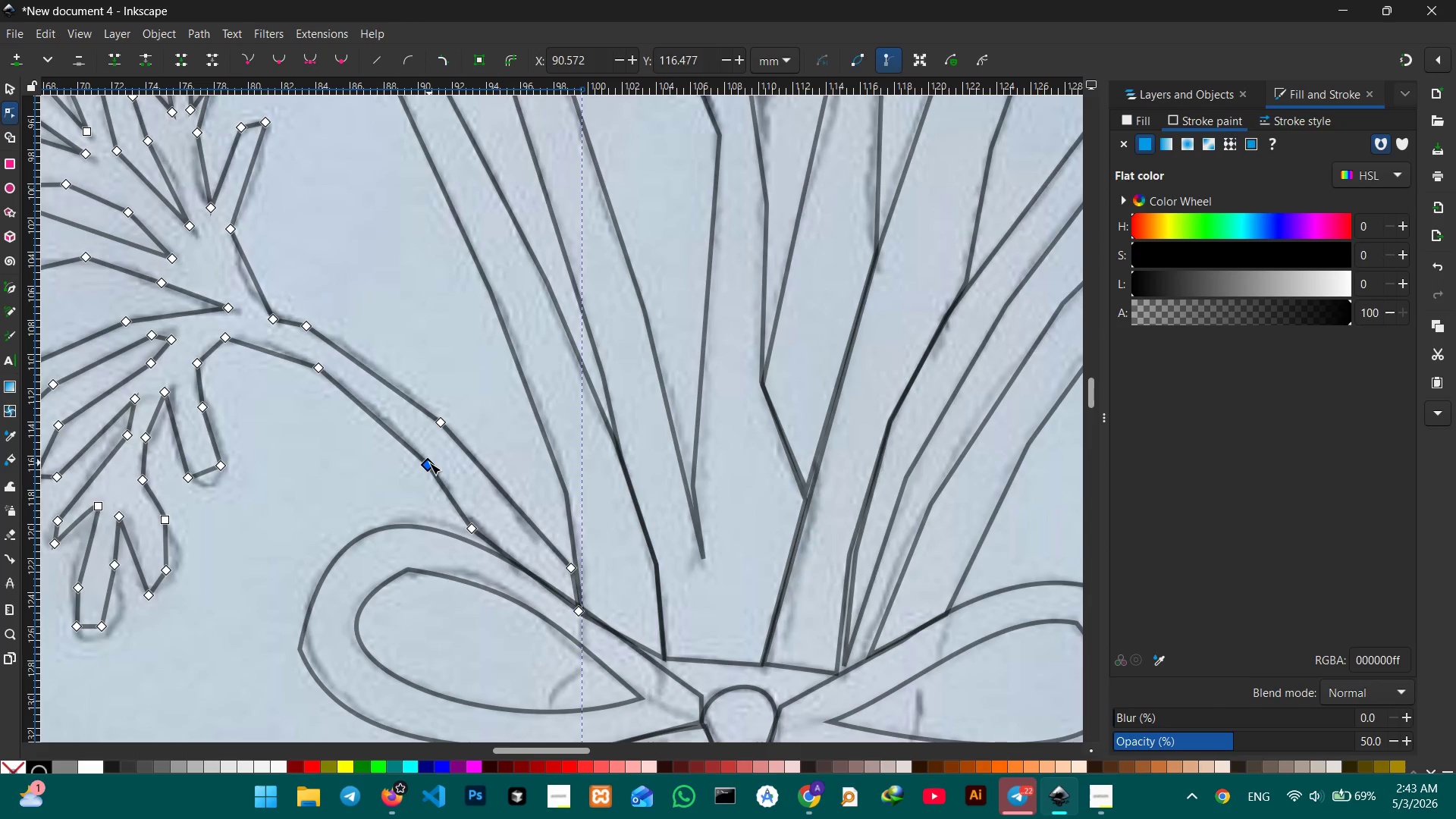 
key(Backspace)
 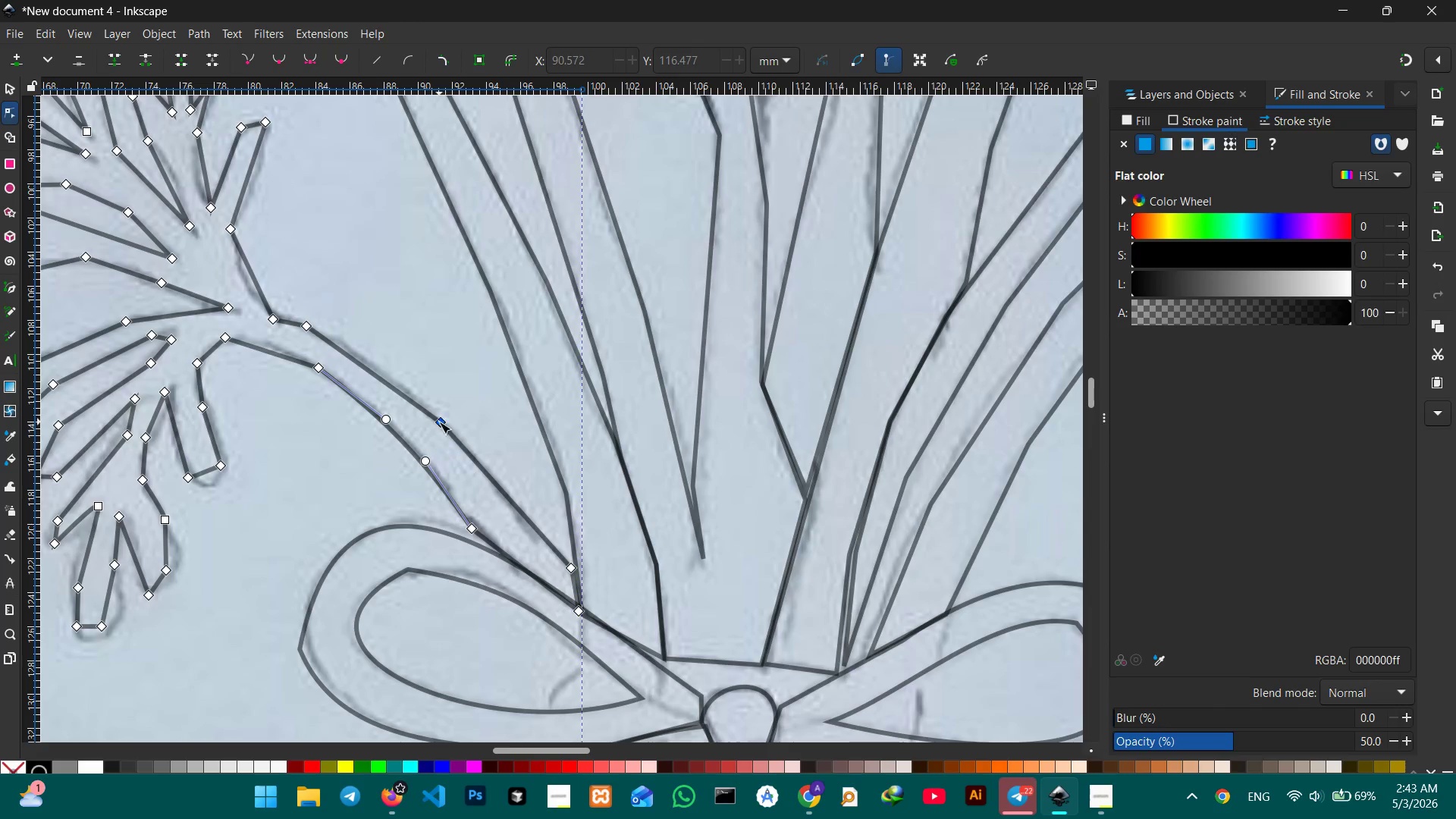 
left_click([439, 416])
 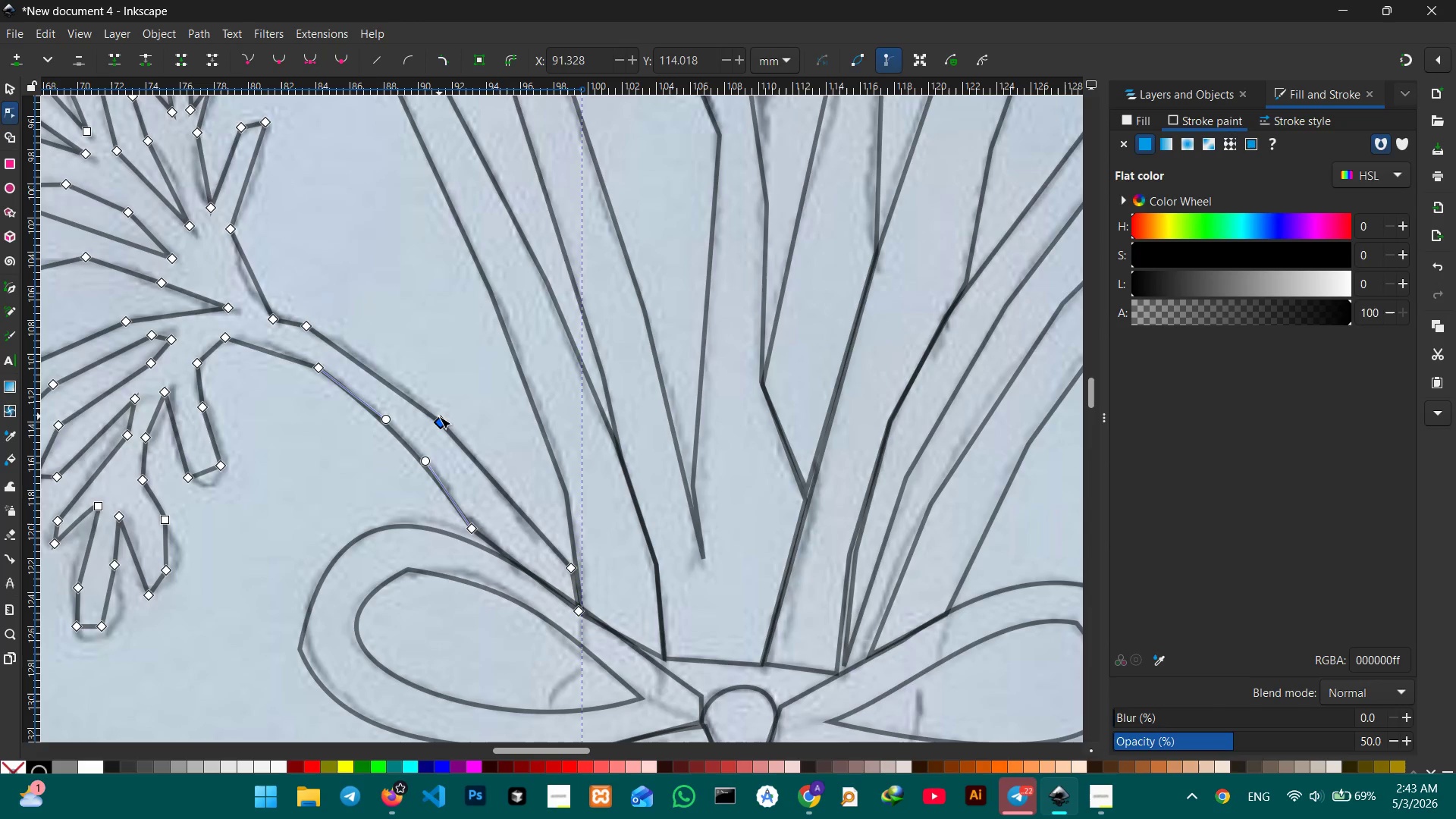 
key(Backspace)
 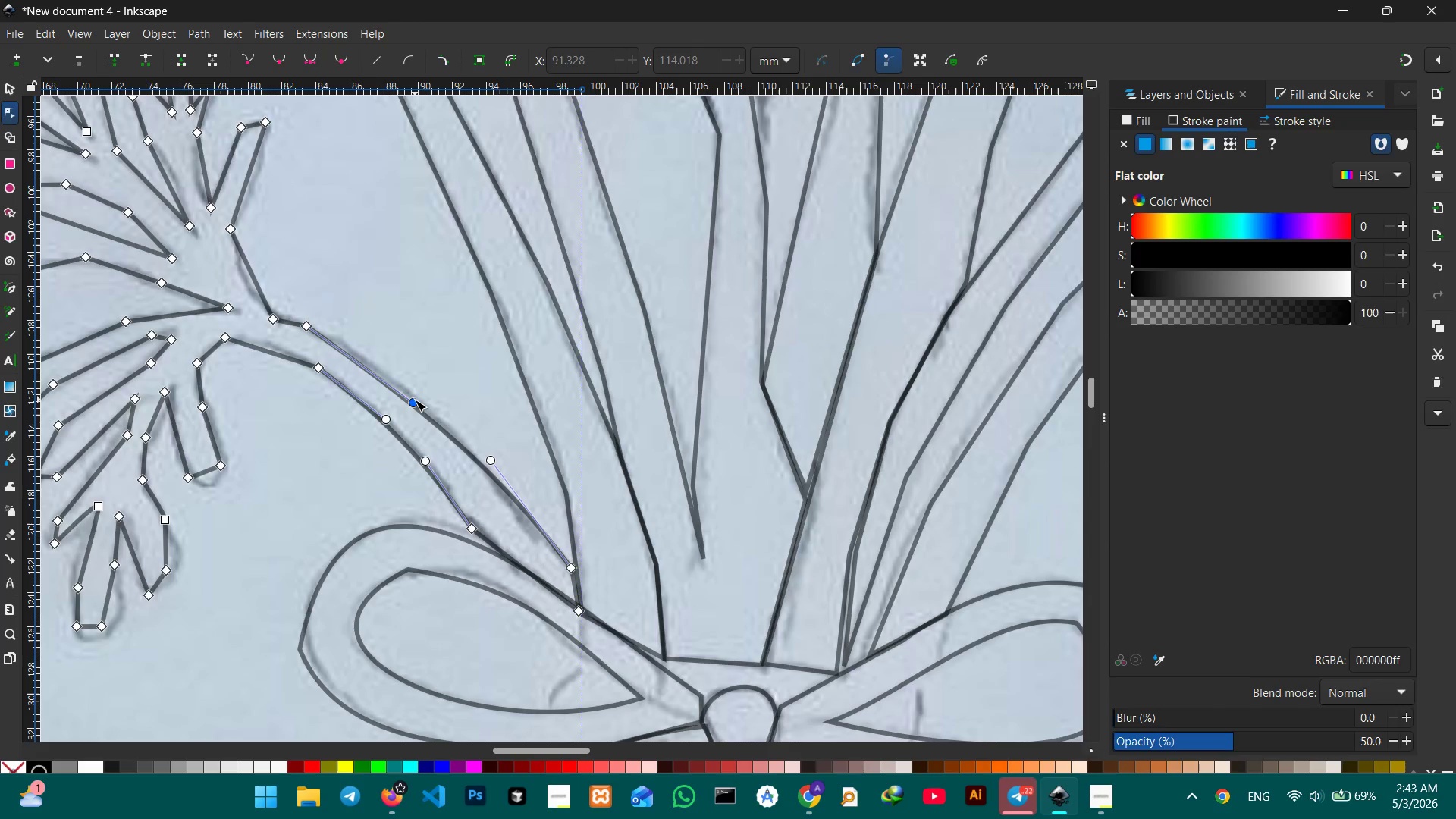 
left_click_drag(start_coordinate=[414, 402], to_coordinate=[420, 389])
 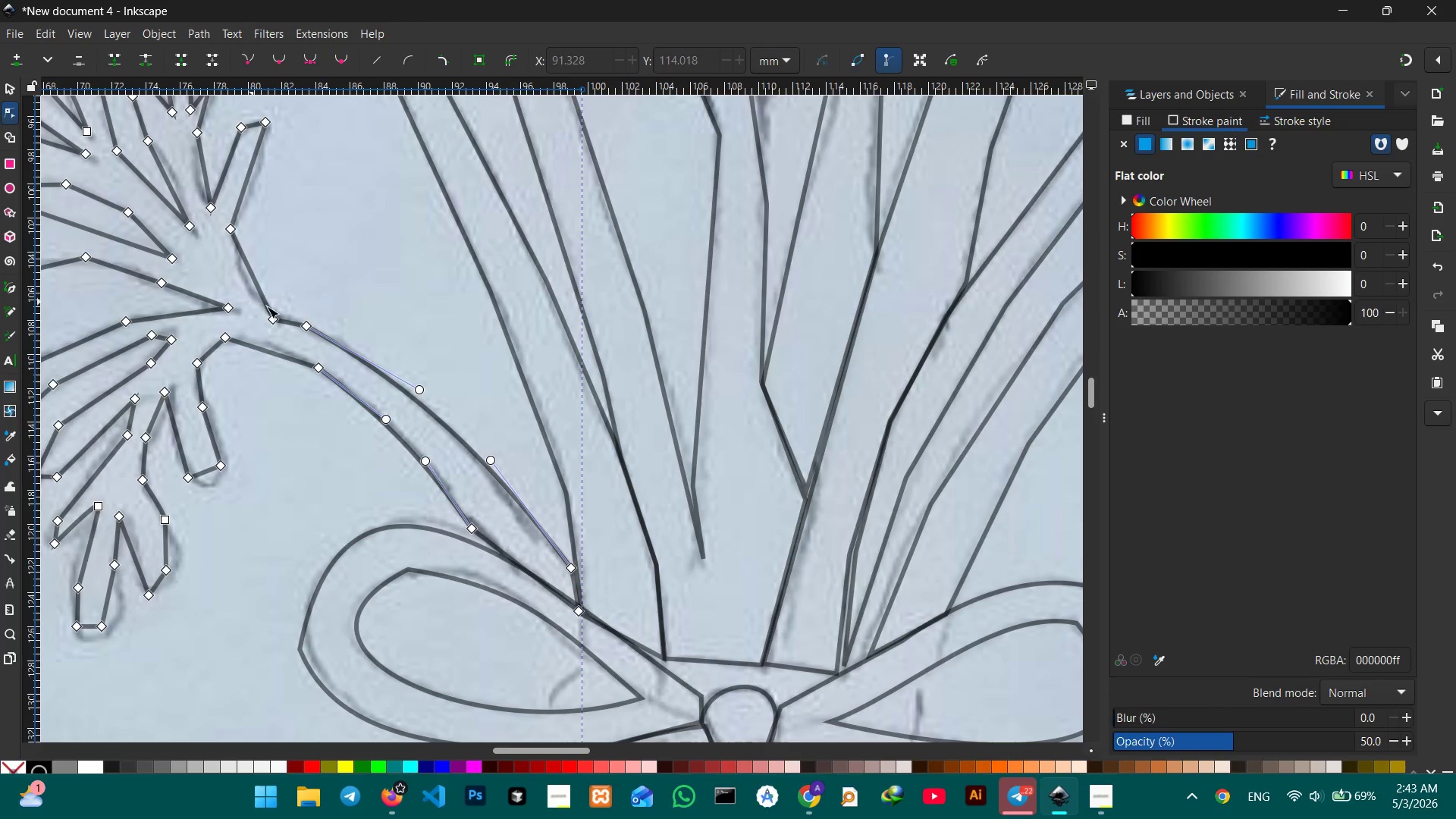 
key(Backspace)
 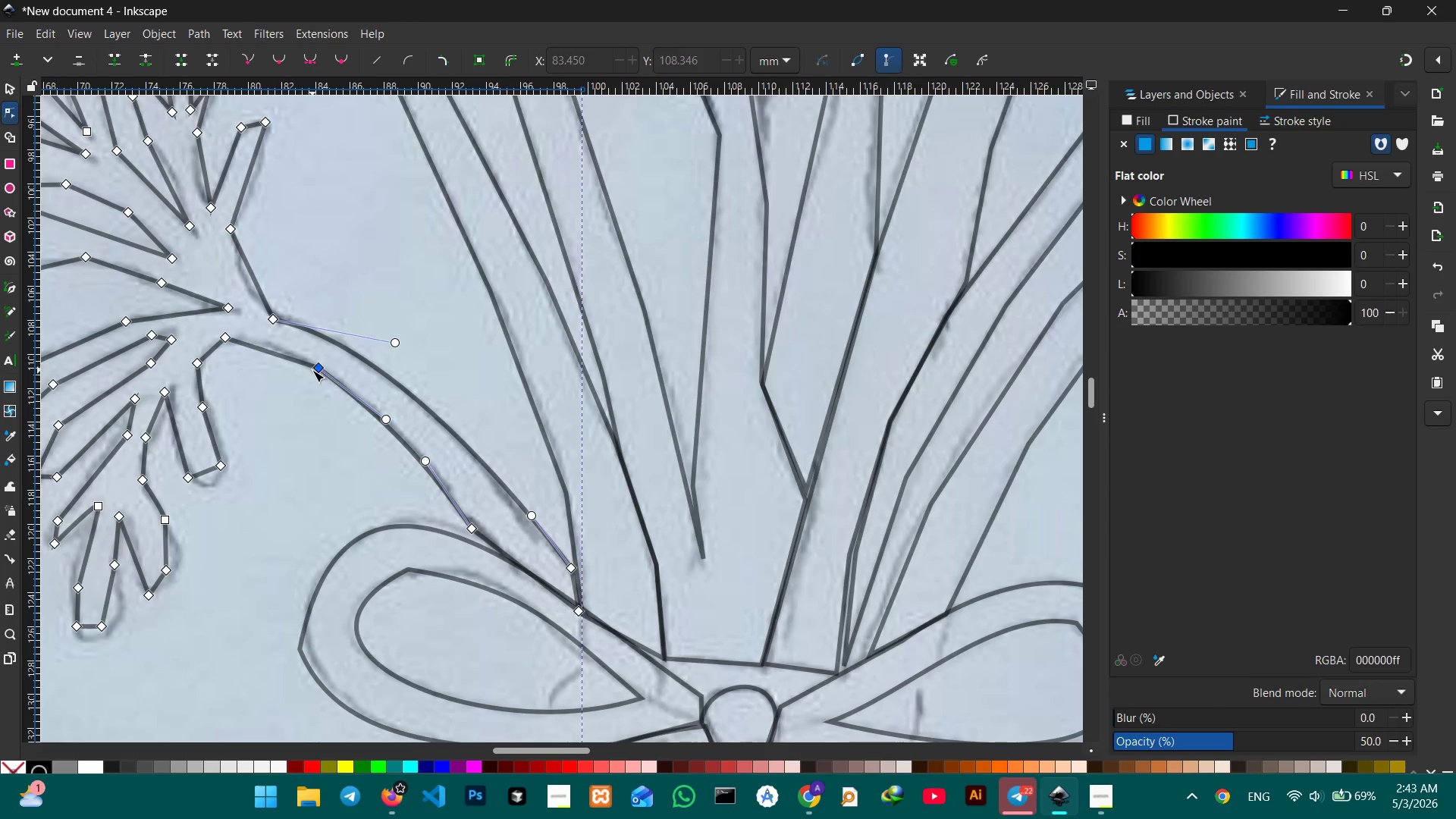 
left_click([316, 369])
 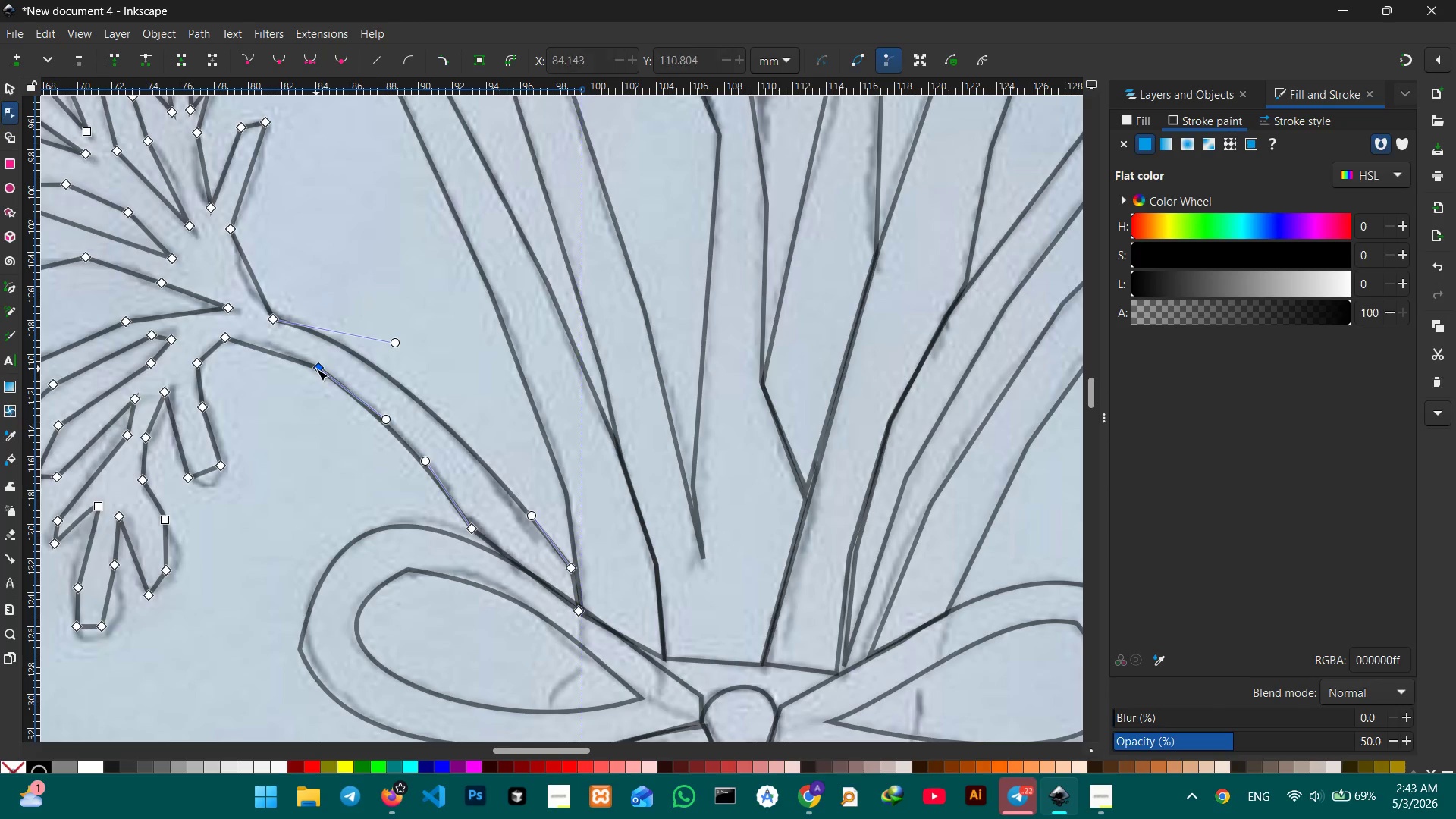 
key(Backspace)
 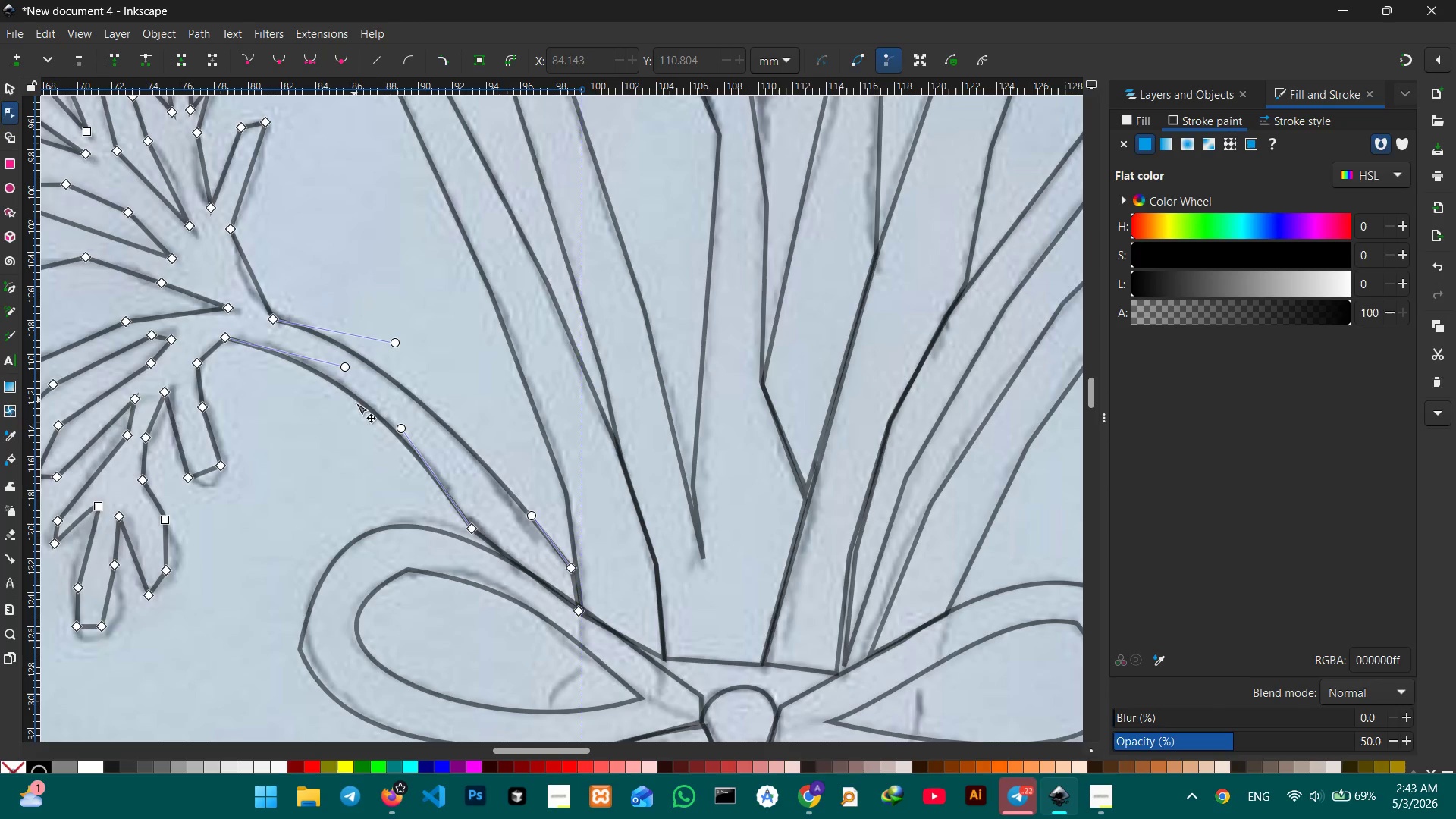 
hold_key(key=Space, duration=1.5)
 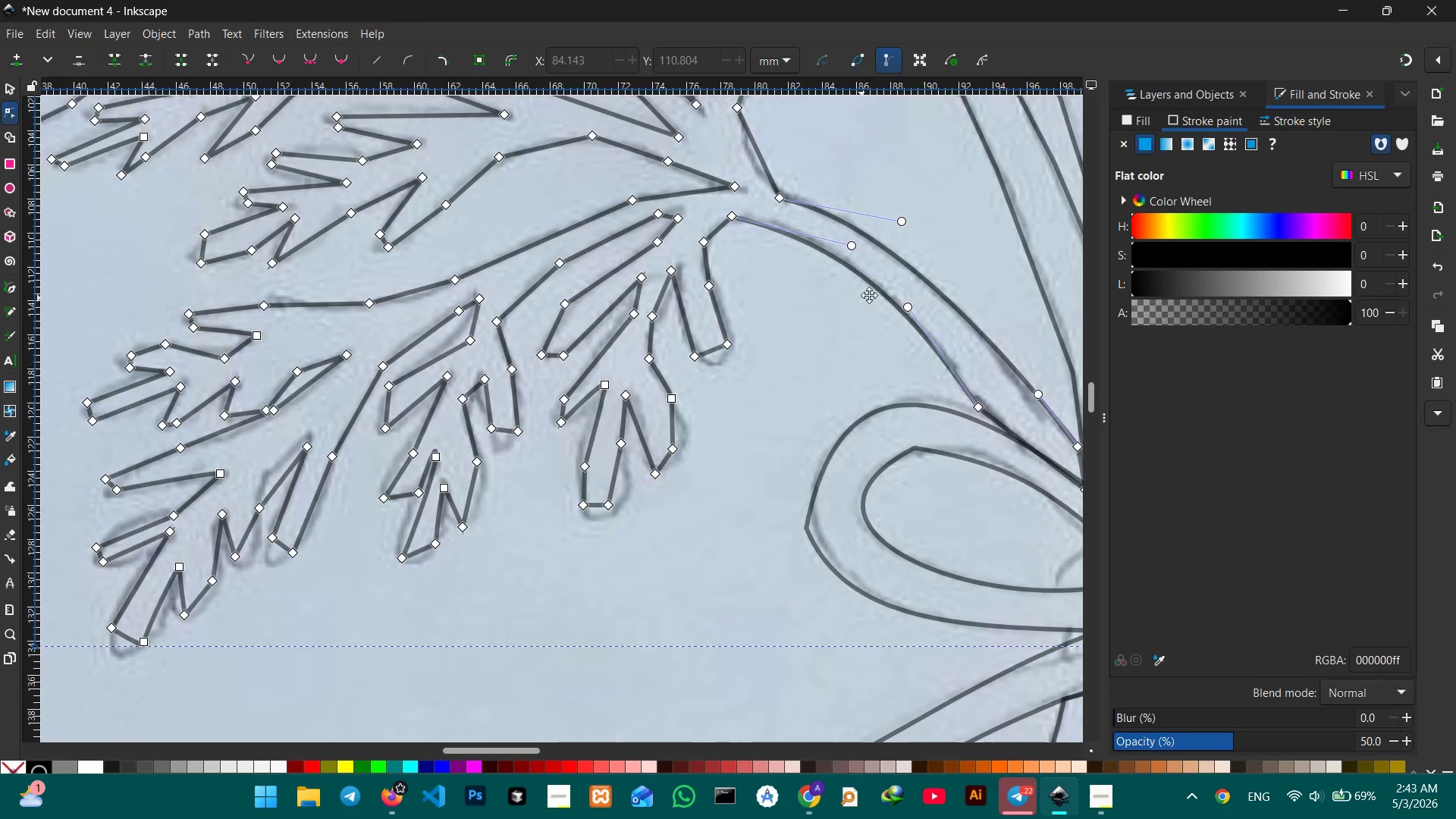 
left_click_drag(start_coordinate=[355, 420], to_coordinate=[801, 334])
 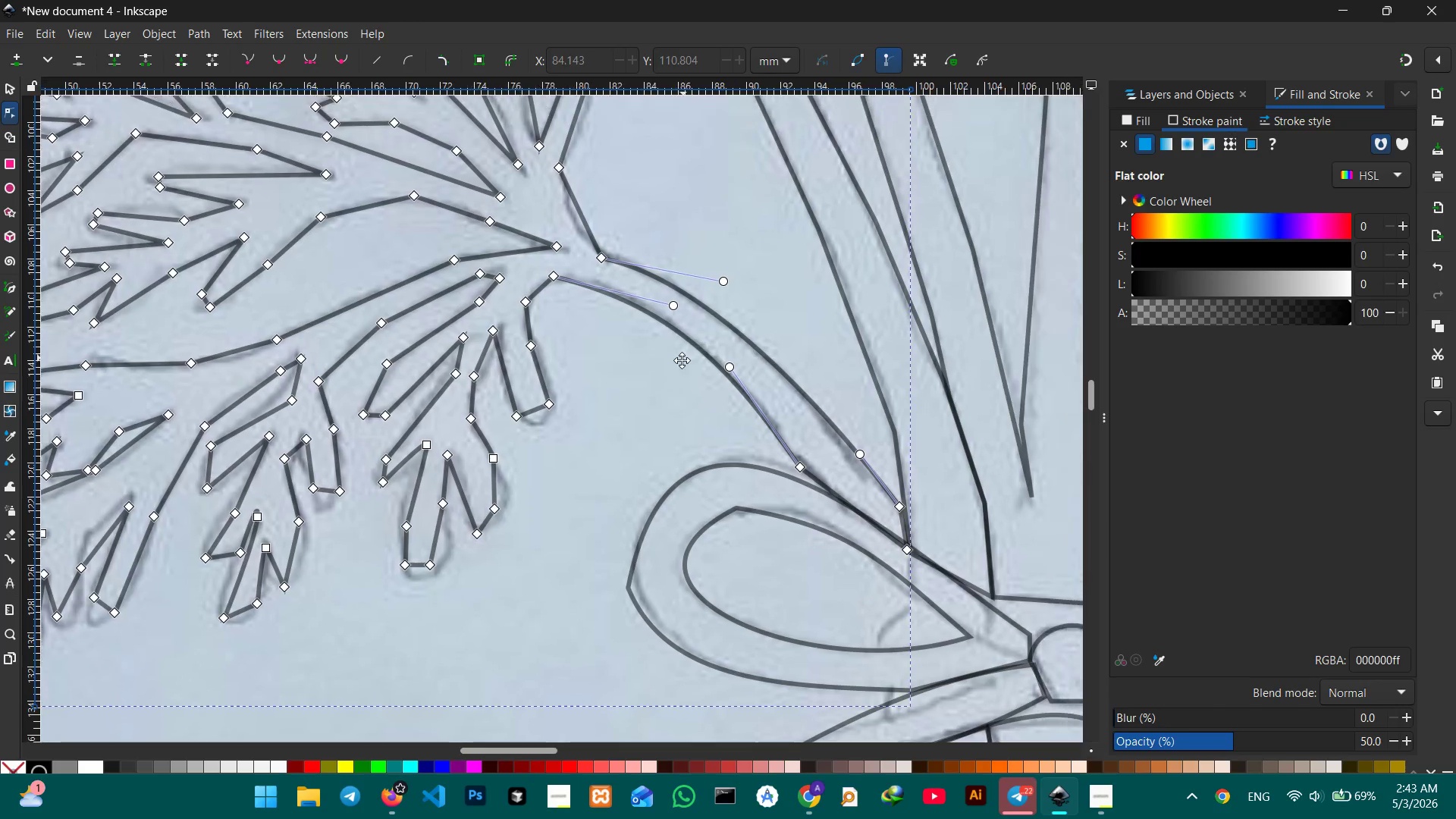 
hold_key(key=Space, duration=0.75)
 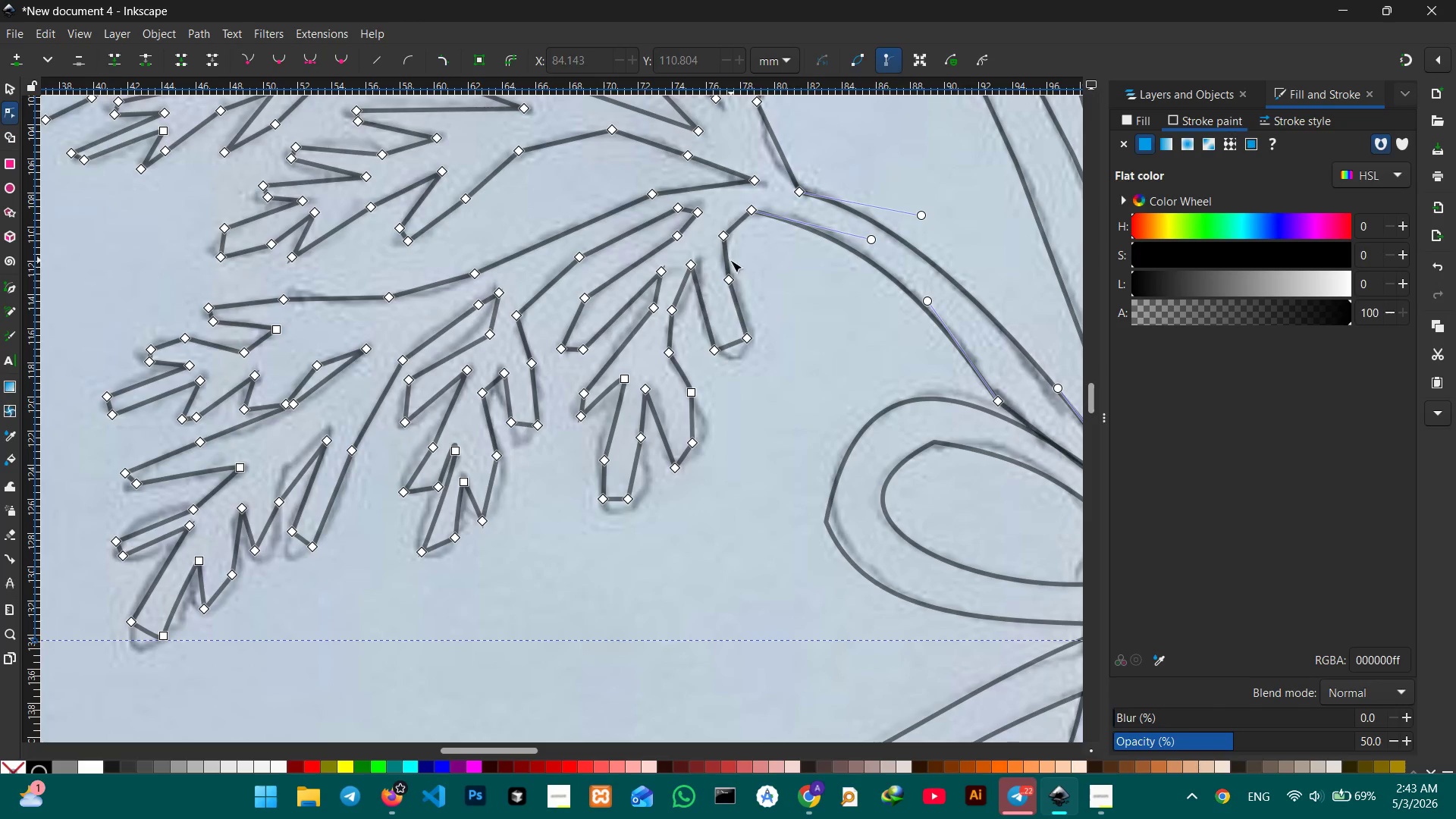 
left_click_drag(start_coordinate=[688, 362], to_coordinate=[869, 295])
 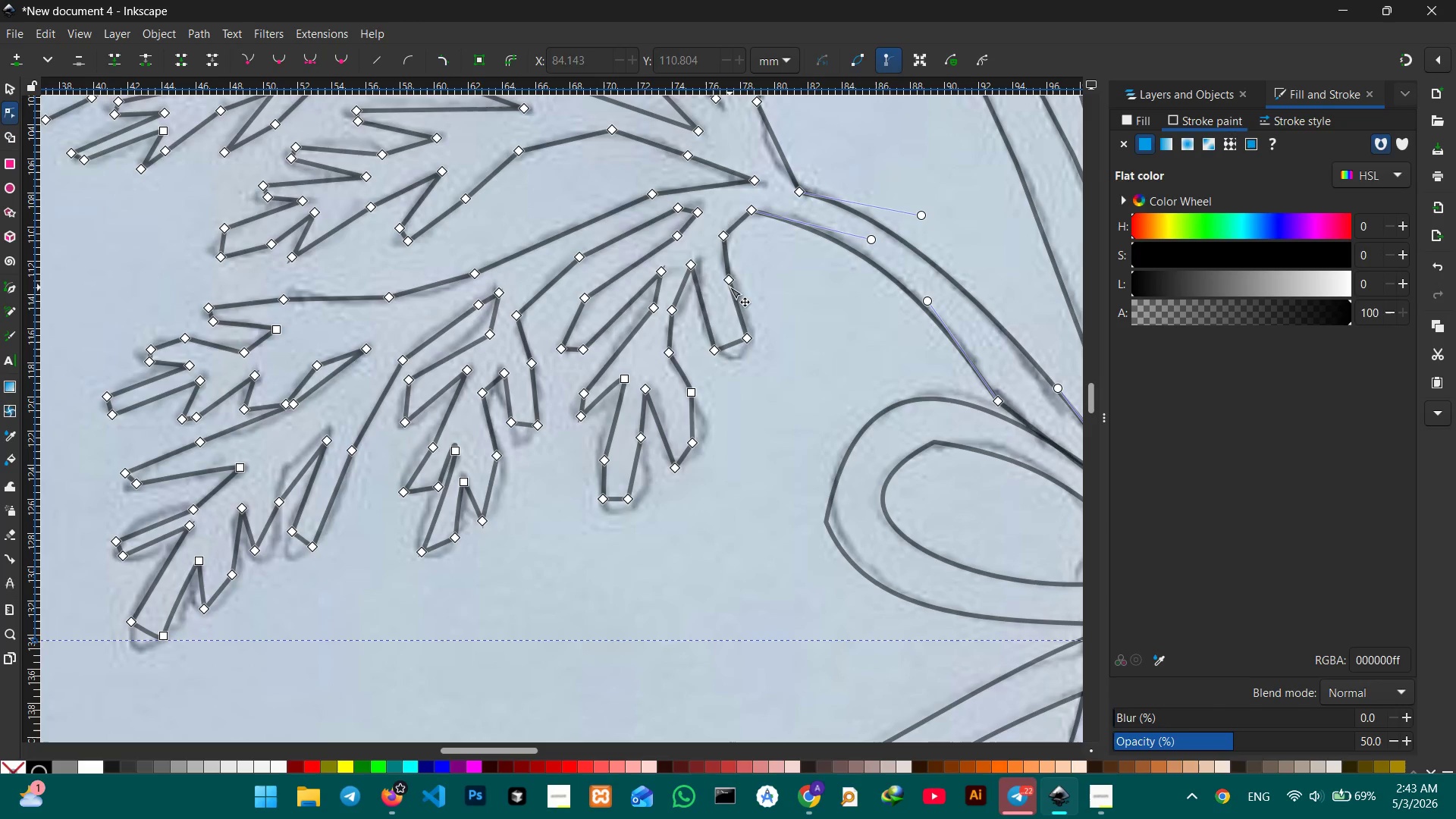 
left_click([730, 285])
 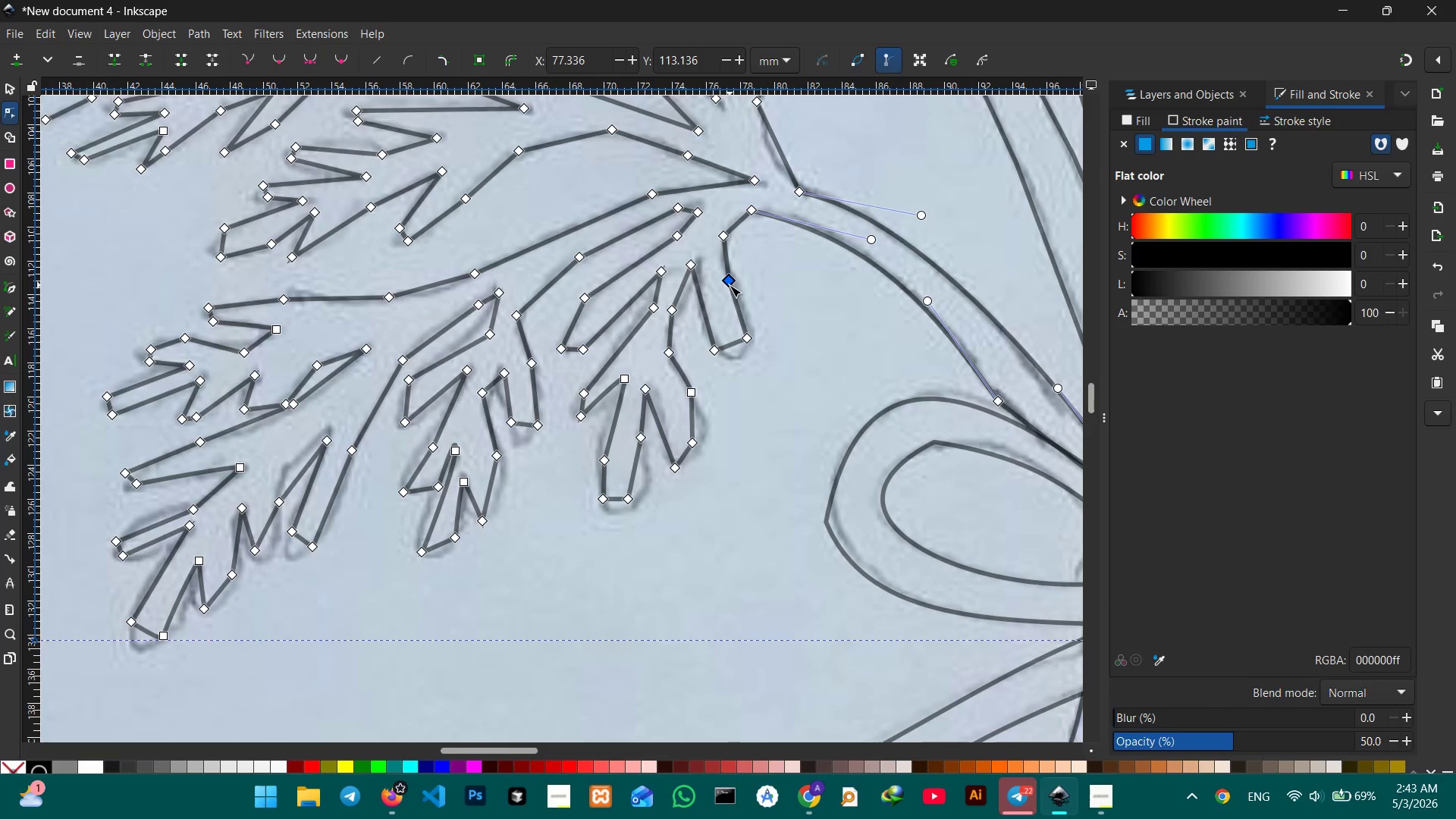 
key(Backspace)
 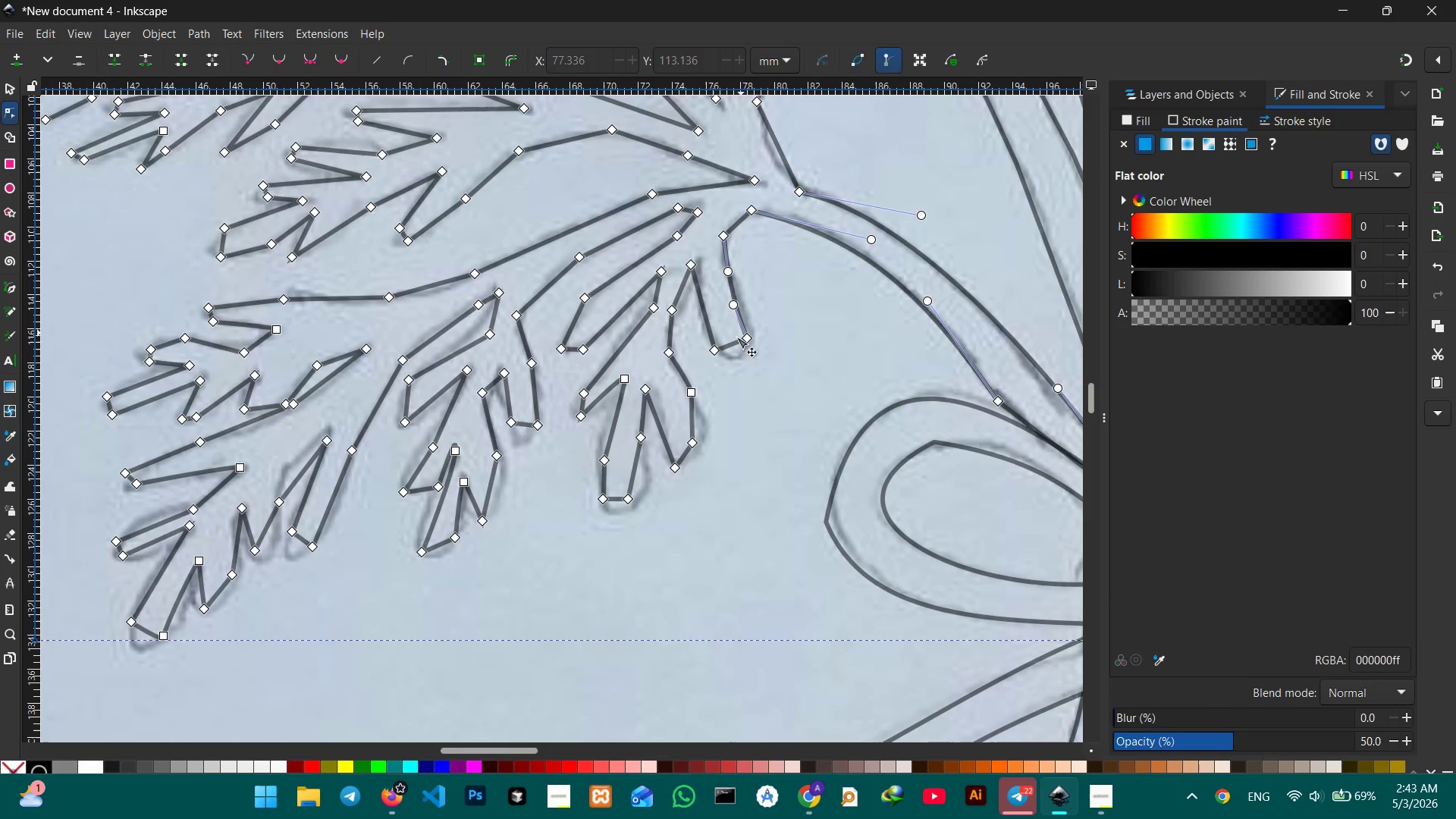 
left_click_drag(start_coordinate=[731, 343], to_coordinate=[735, 359])
 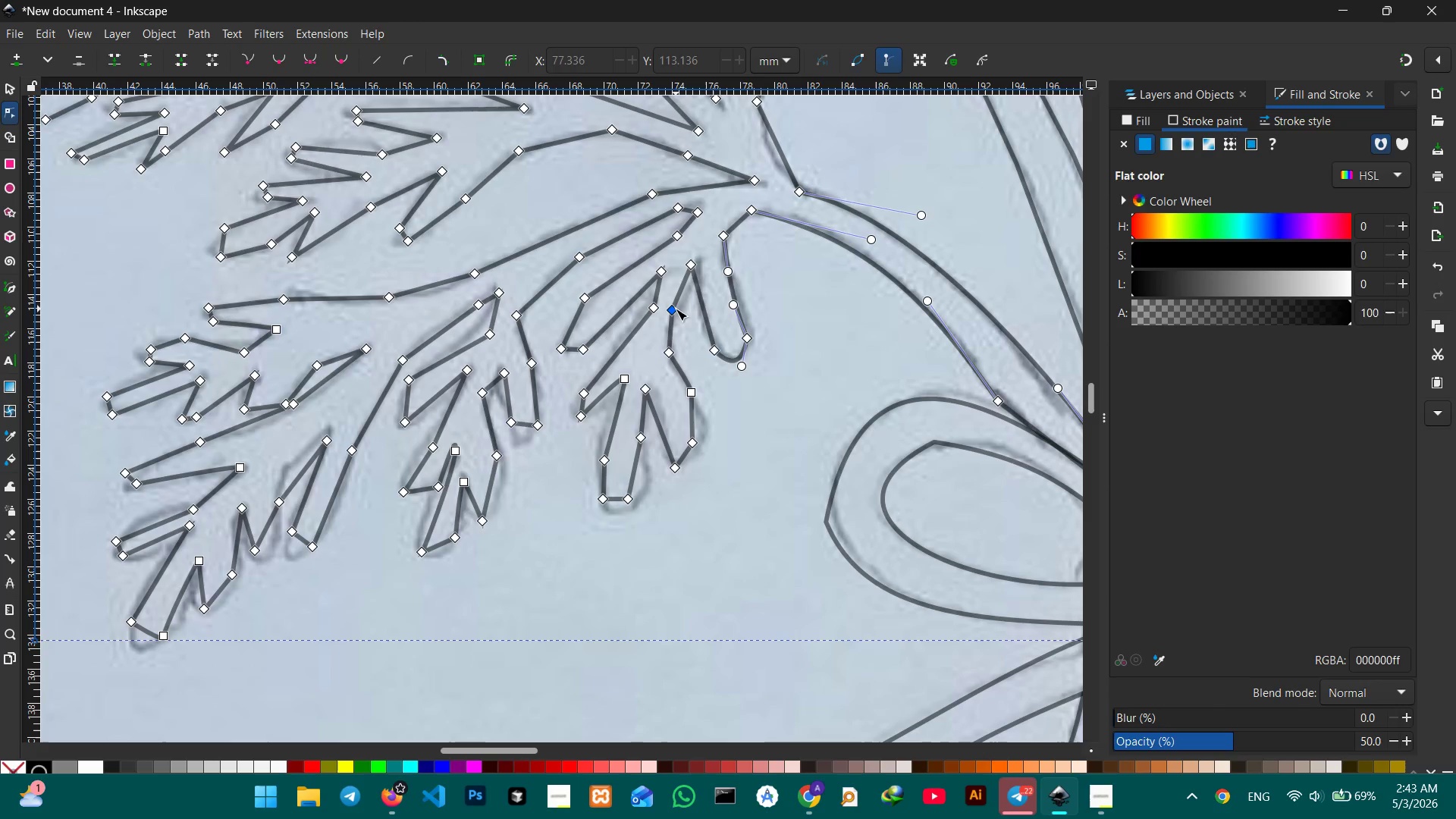 
left_click([674, 309])
 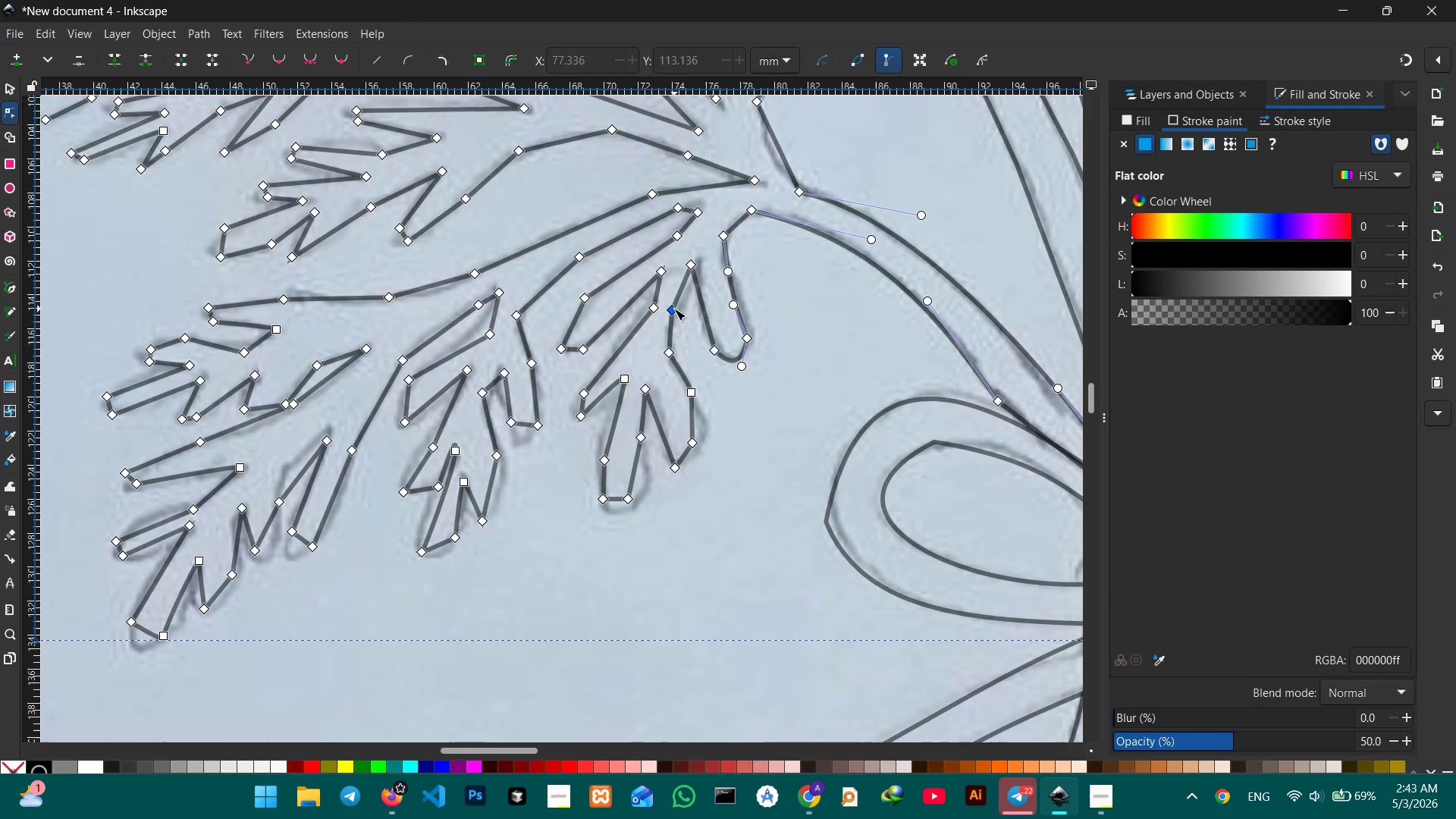 
key(Backspace)
 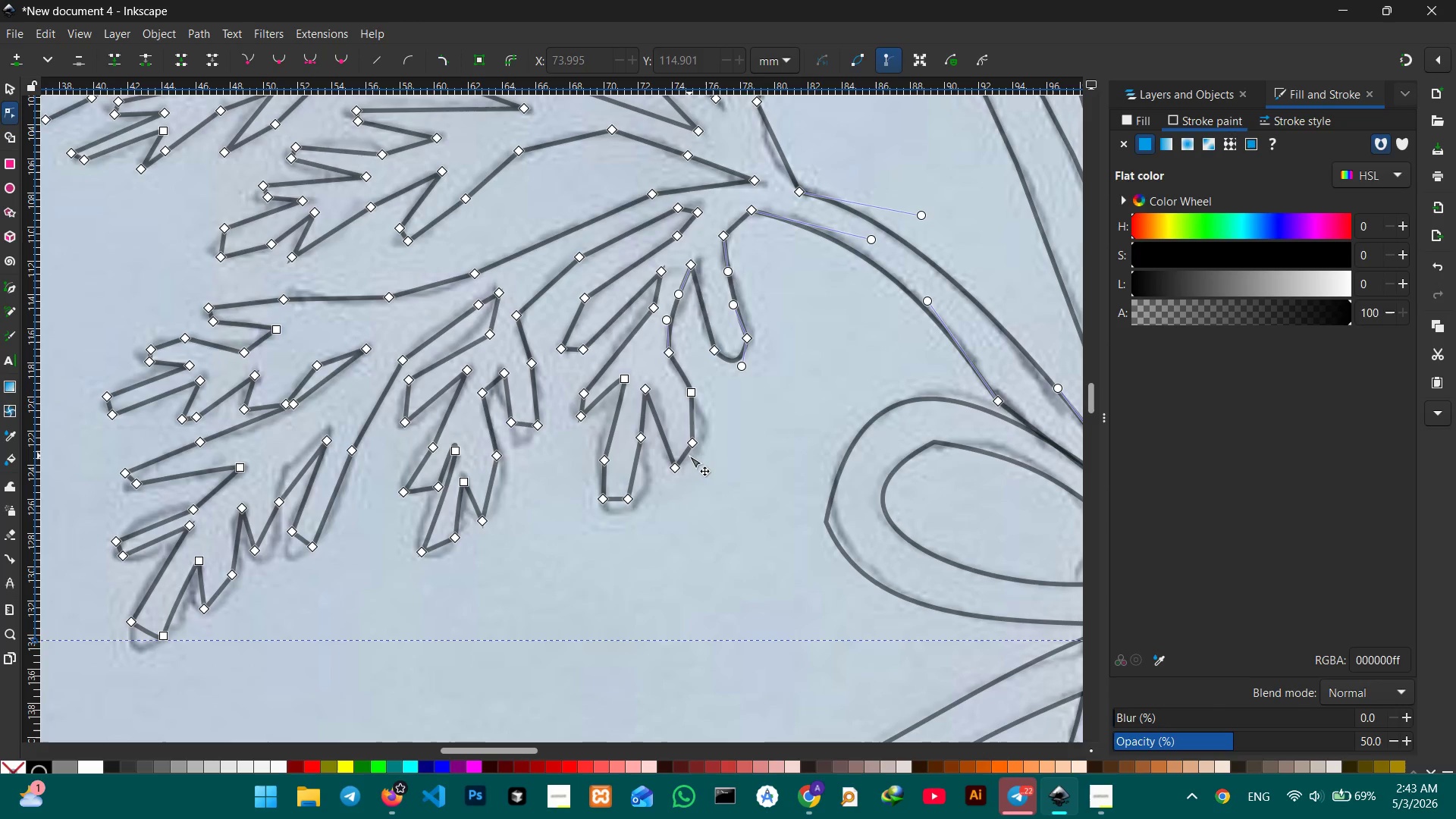 
left_click([690, 448])
 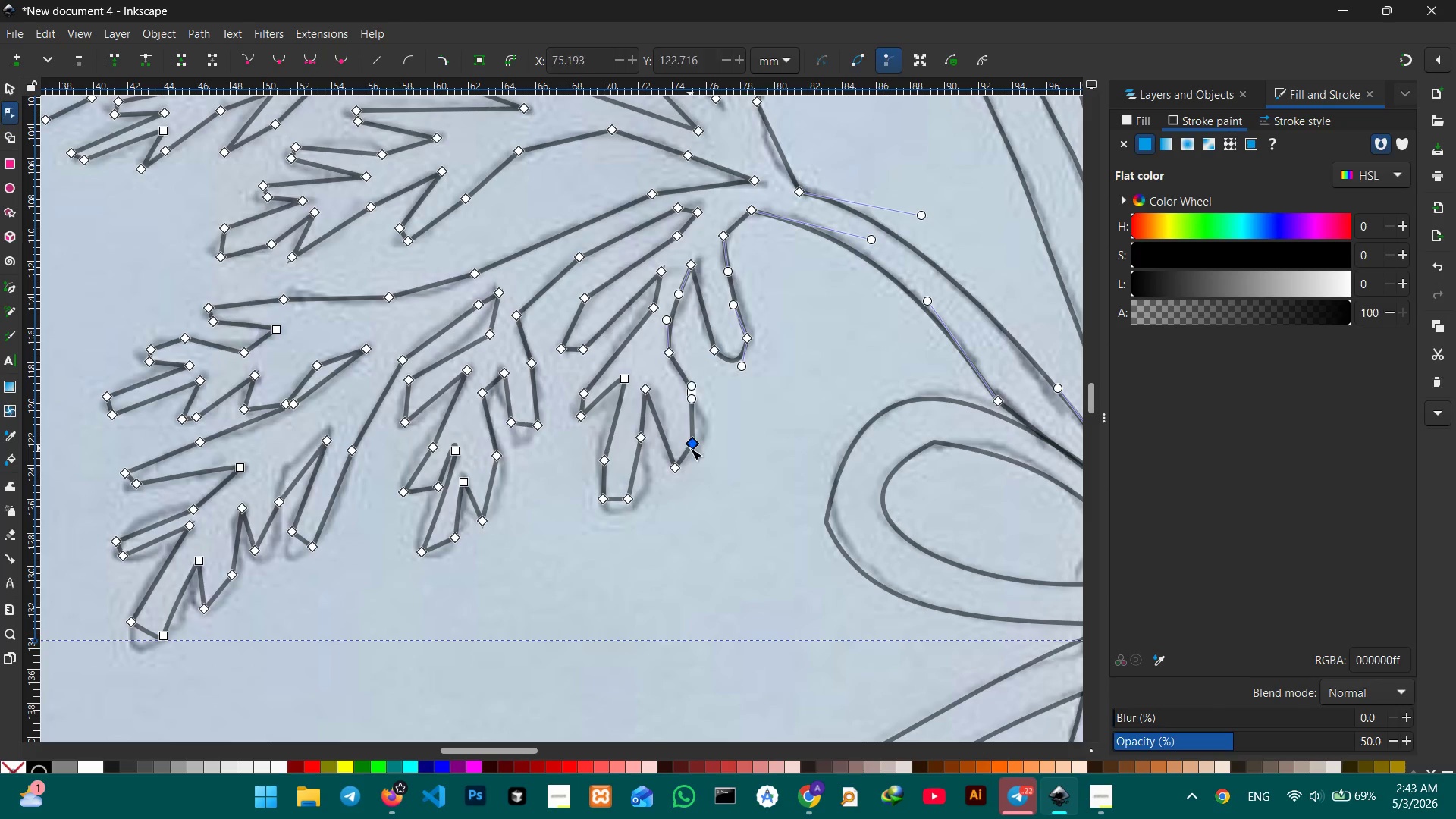 
key(Backspace)
 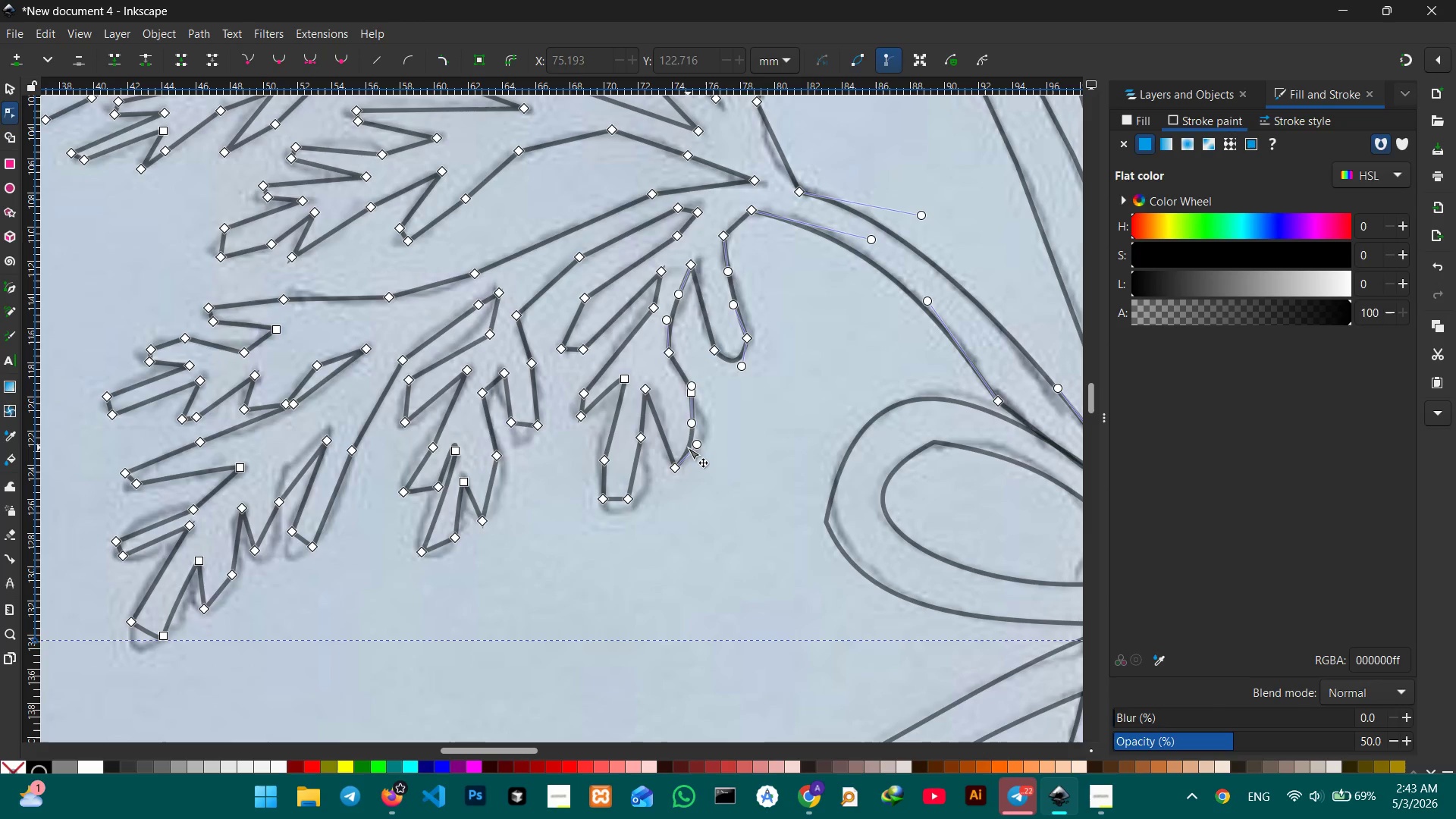 
left_click_drag(start_coordinate=[688, 447], to_coordinate=[697, 449])
 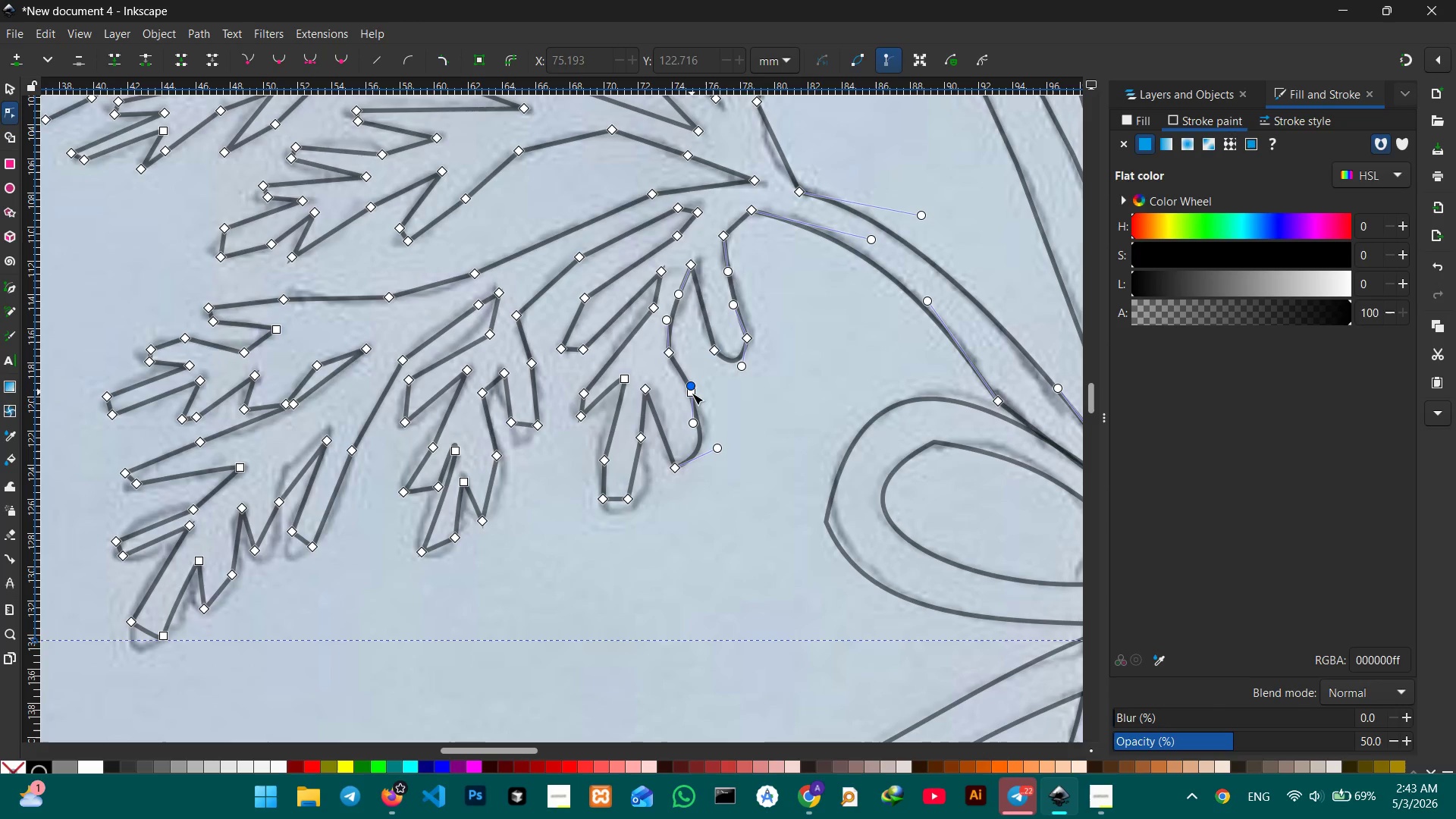 
left_click([692, 394])
 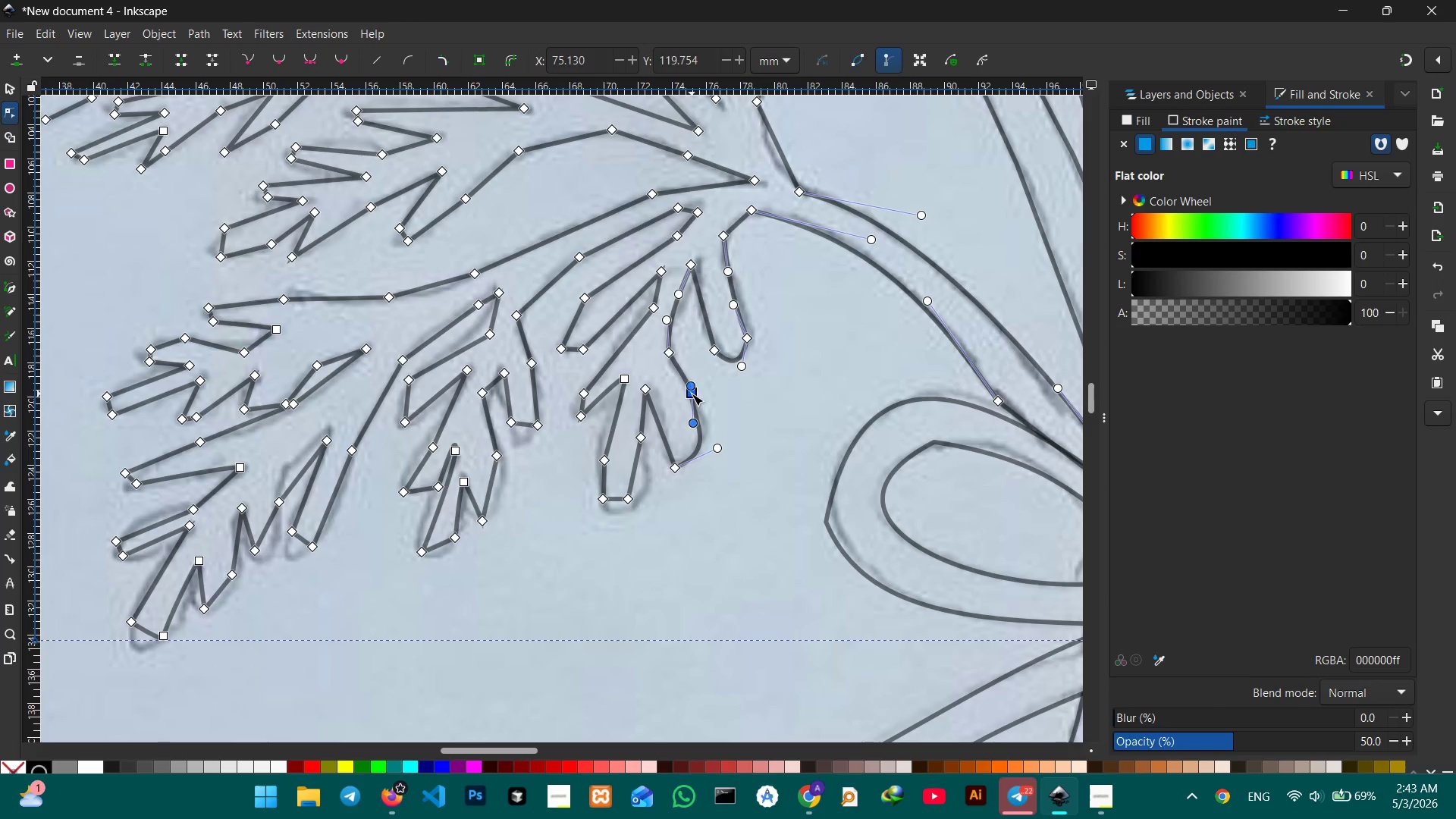 
key(Backspace)
 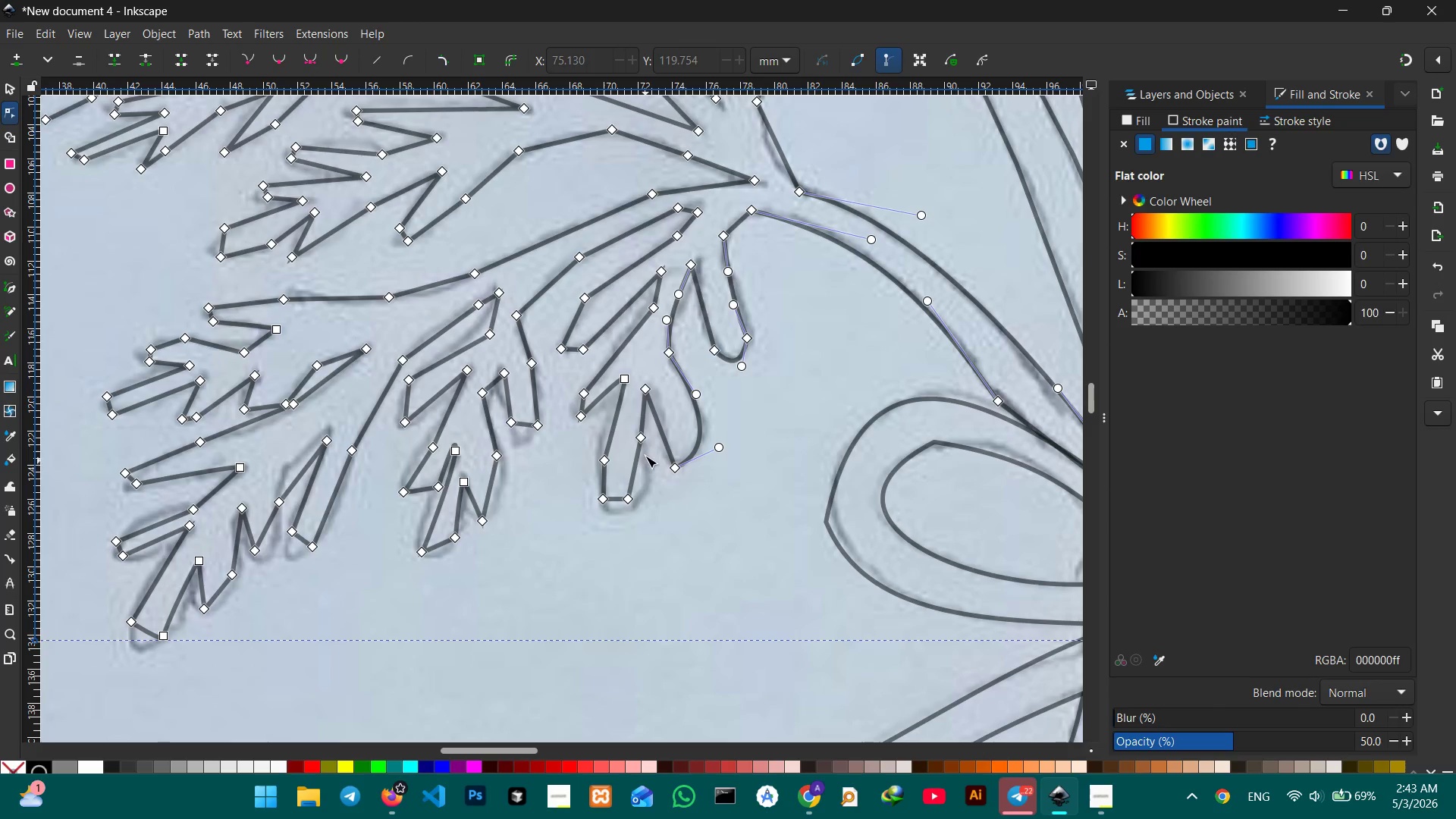 
left_click([639, 441])
 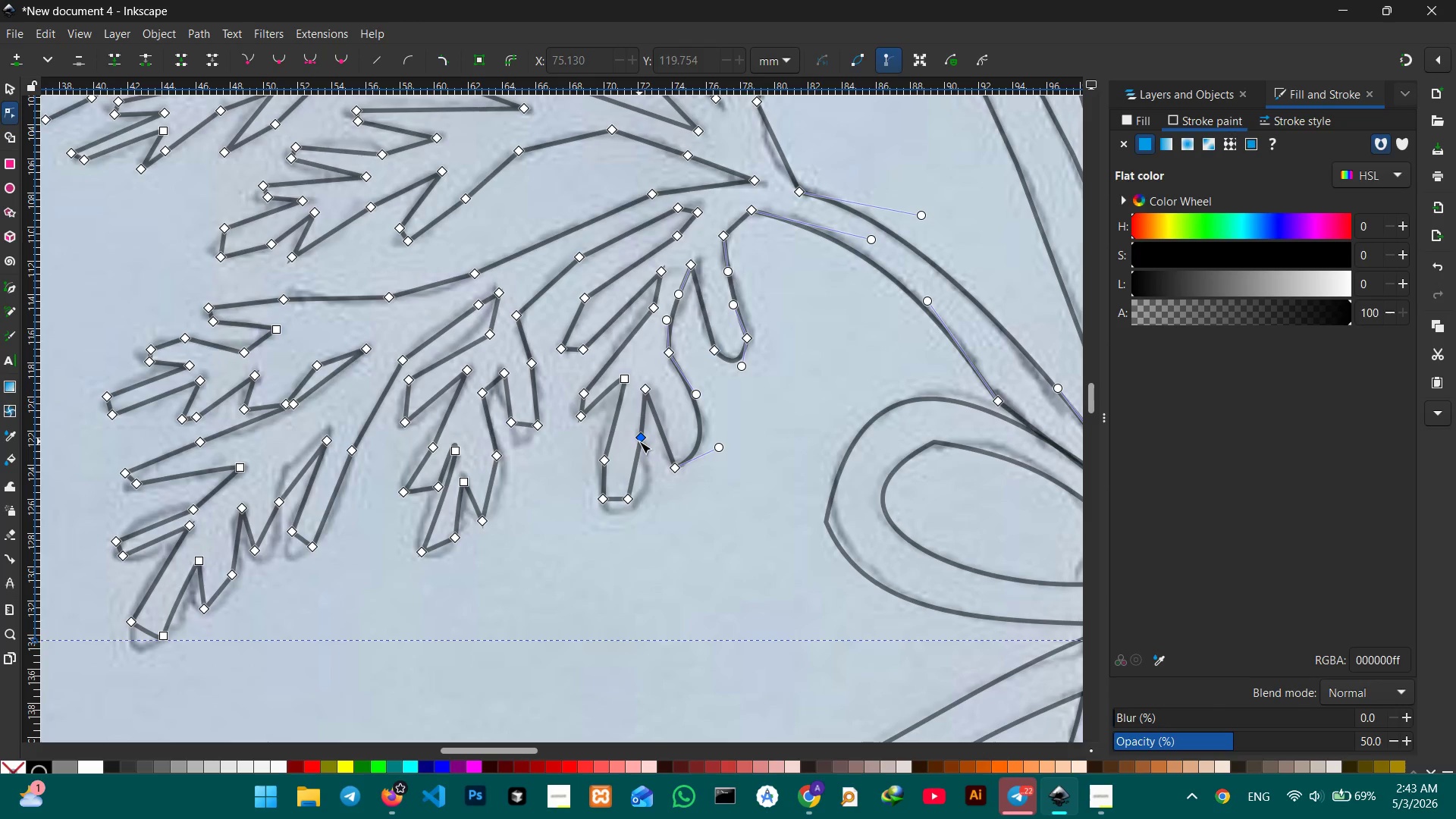 
key(Backspace)
 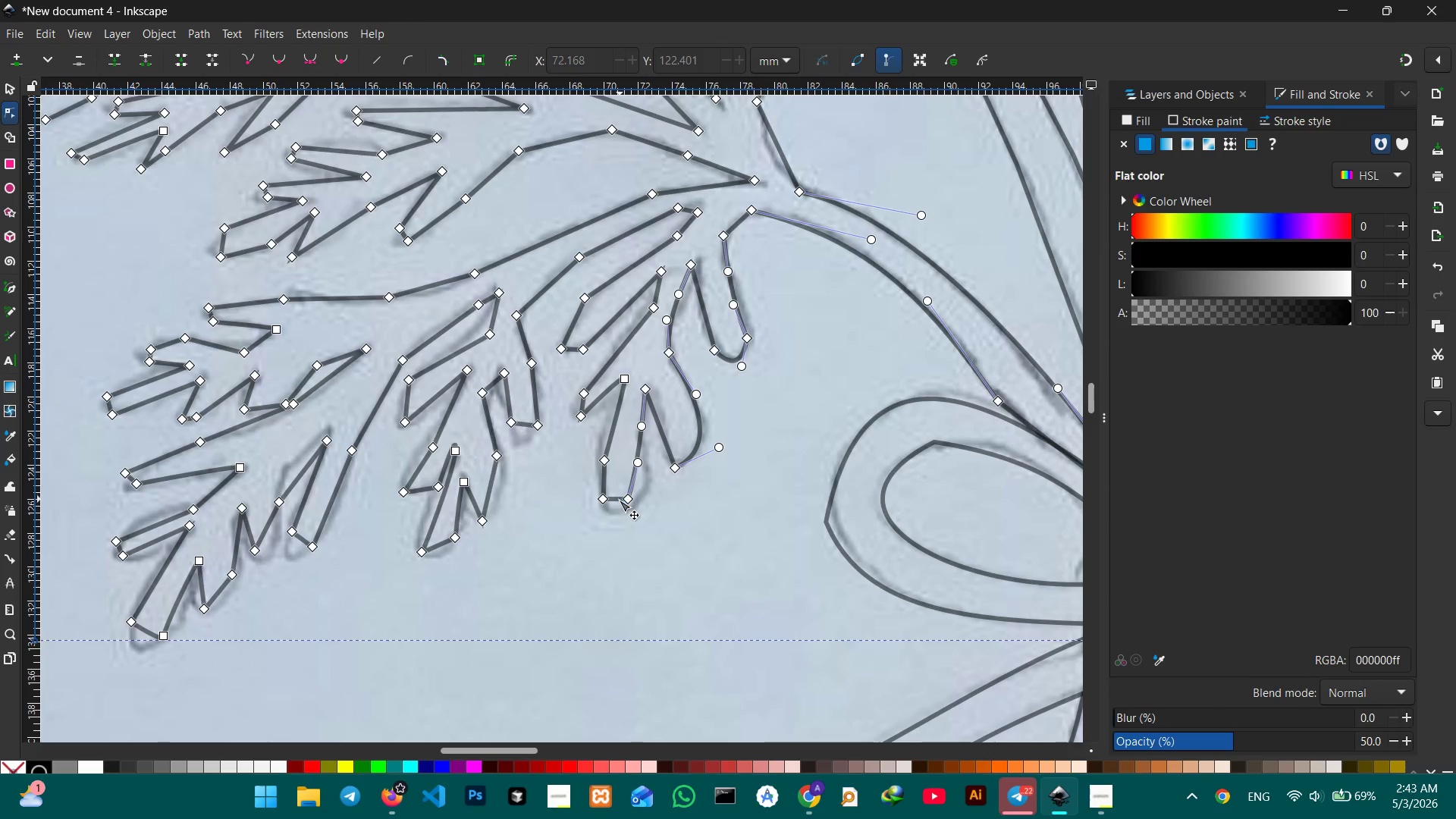 
left_click_drag(start_coordinate=[619, 500], to_coordinate=[619, 512])
 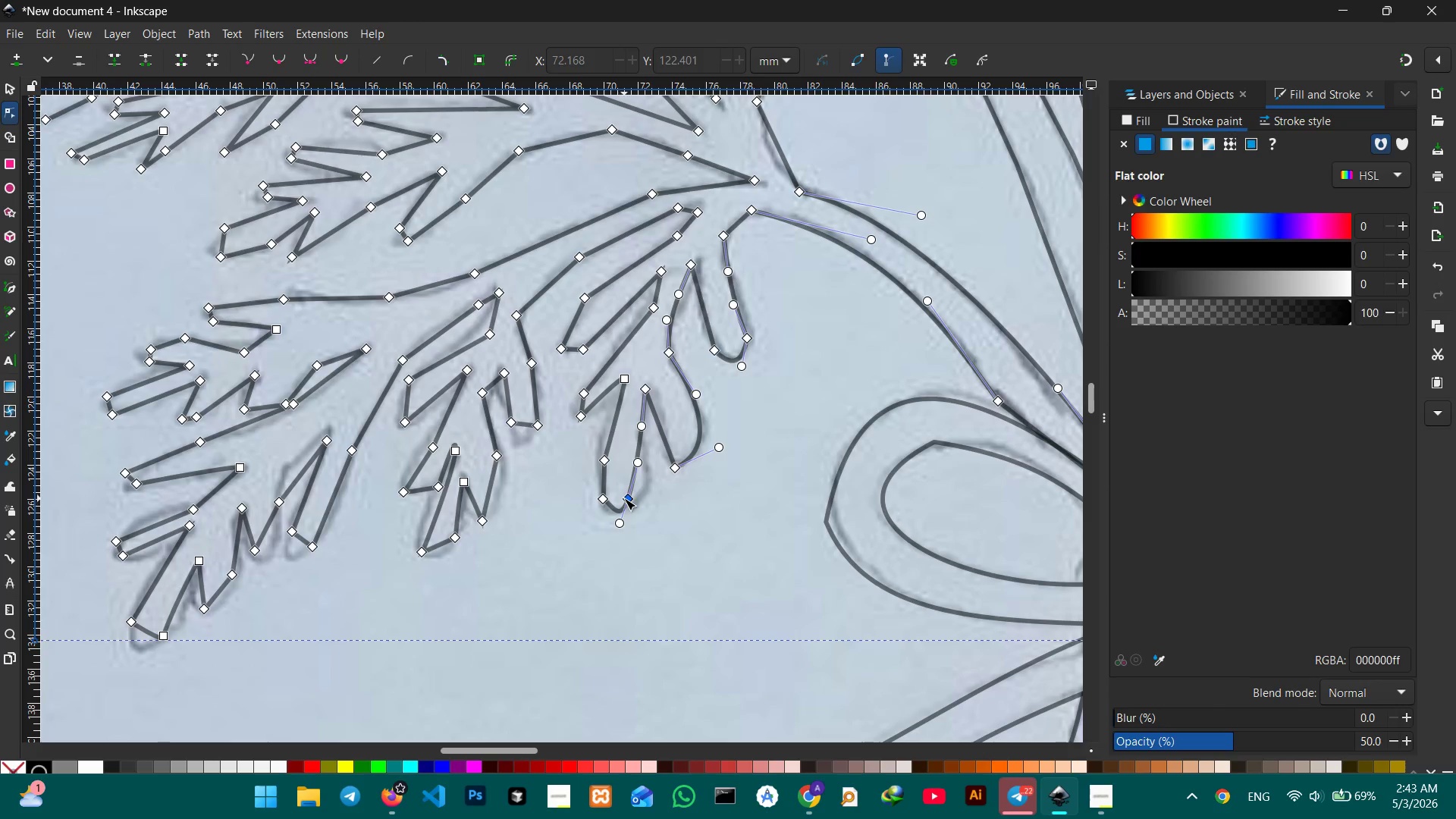 
left_click([624, 498])
 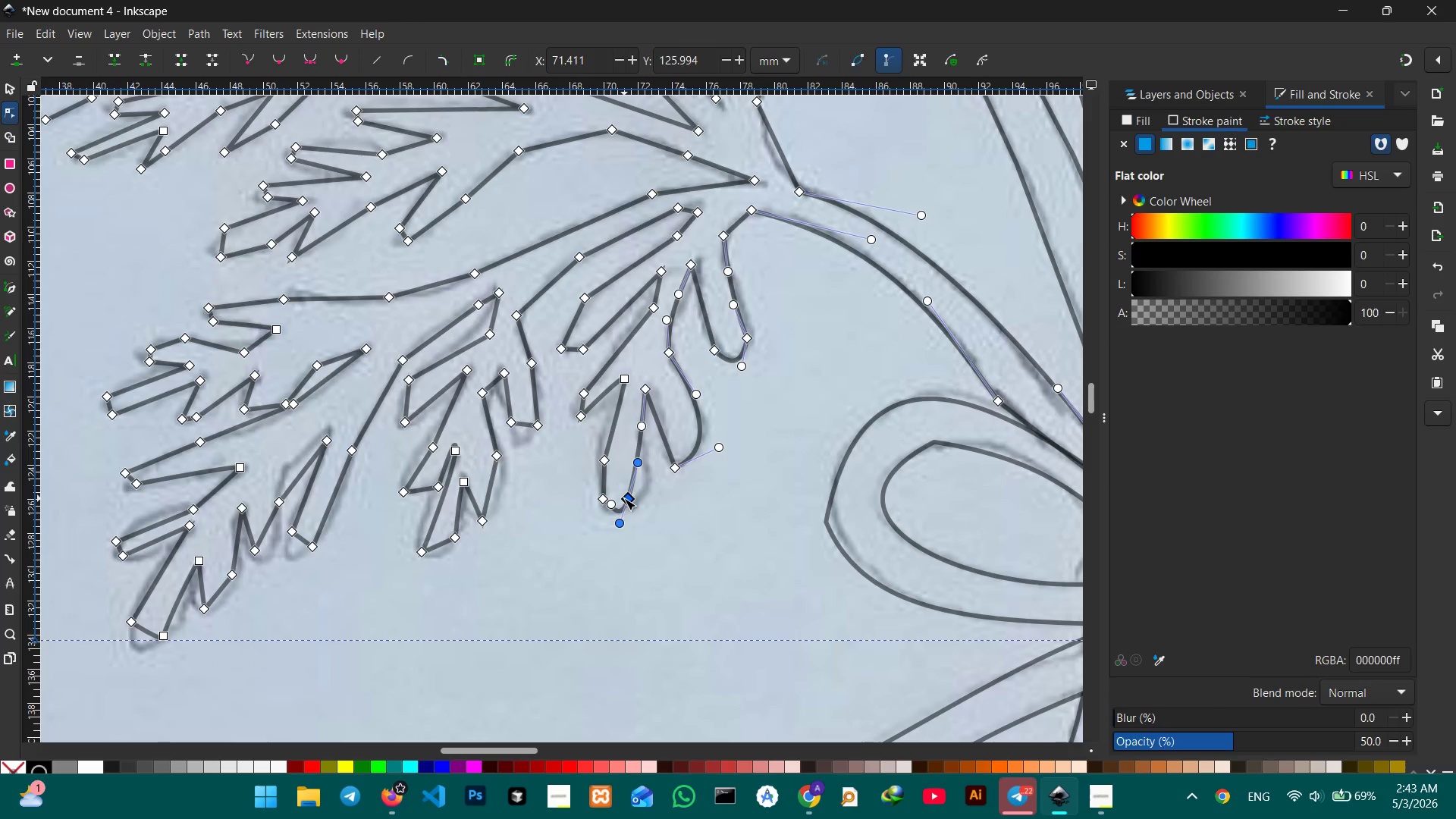 
key(Backspace)
 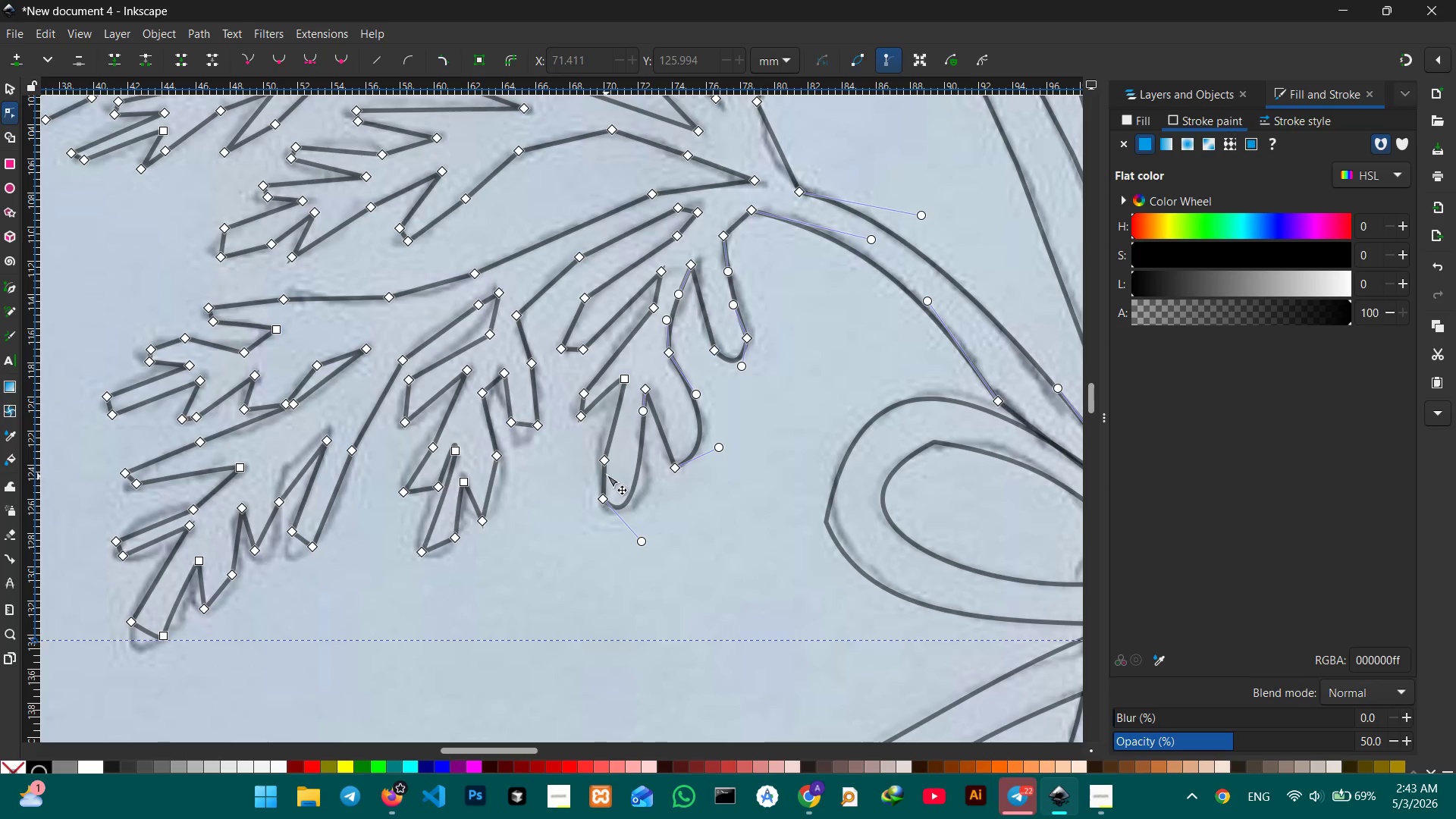 
left_click([604, 462])
 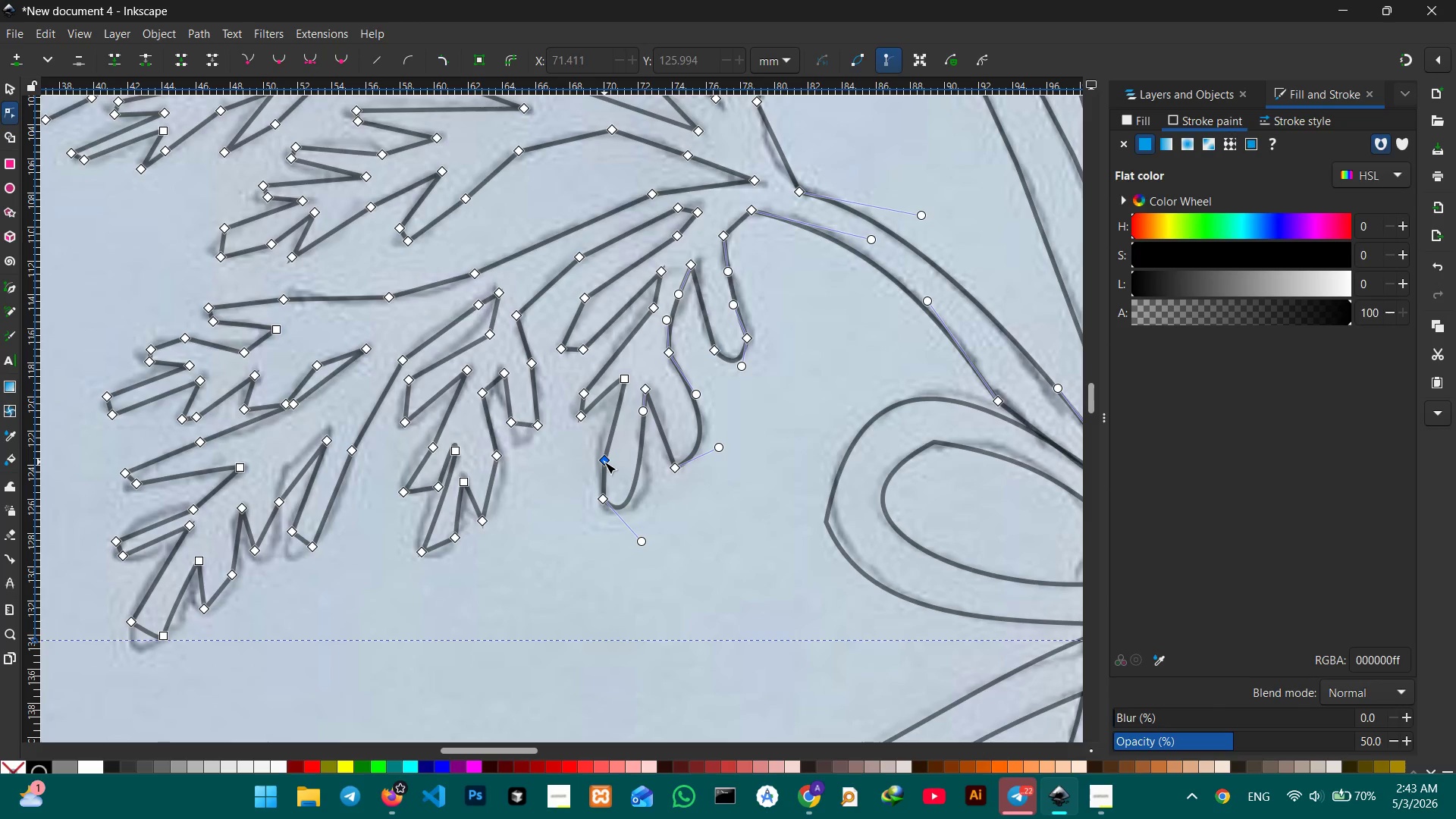 
key(Backspace)
 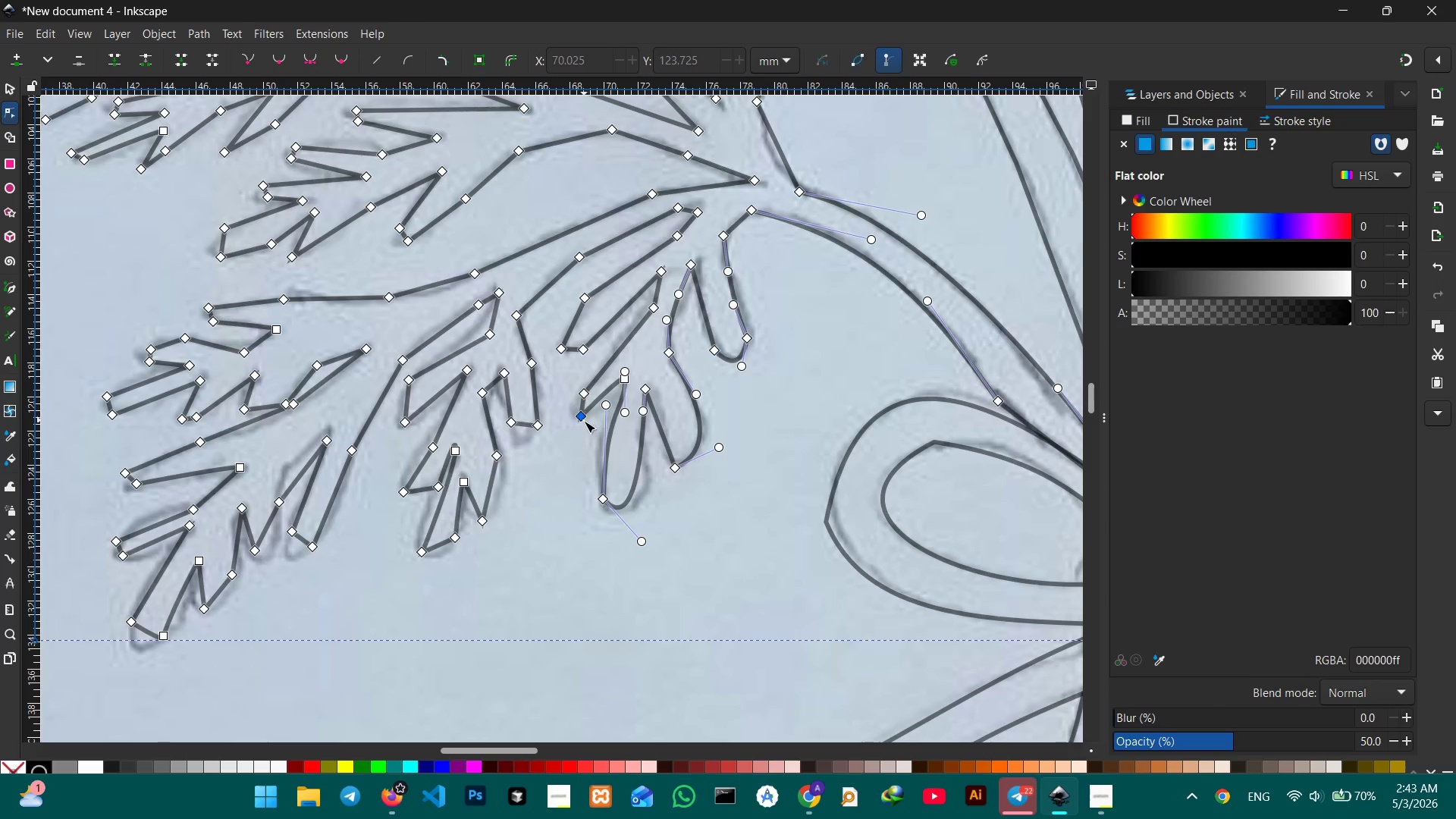 
left_click([582, 416])
 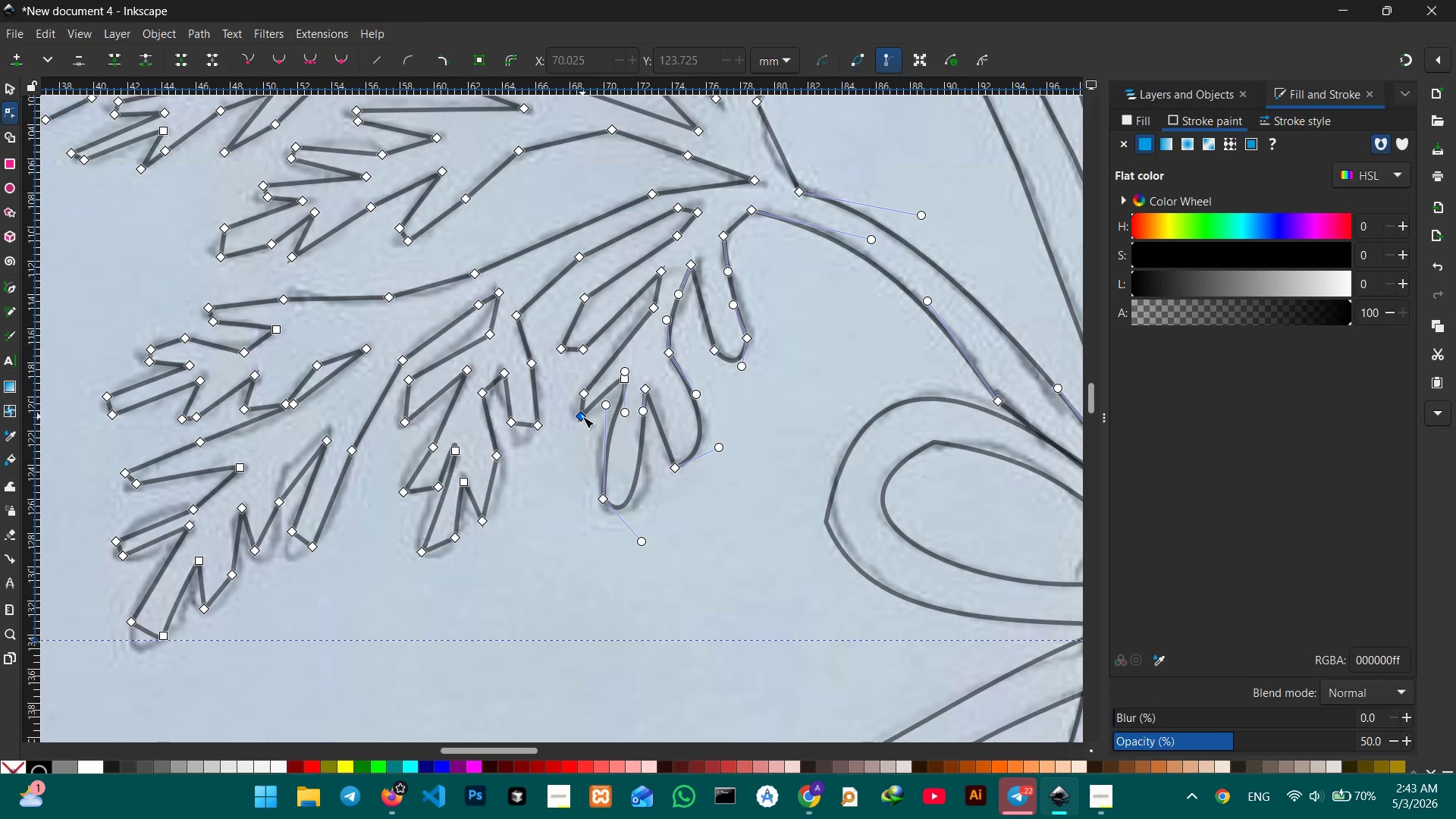 
key(Backspace)
 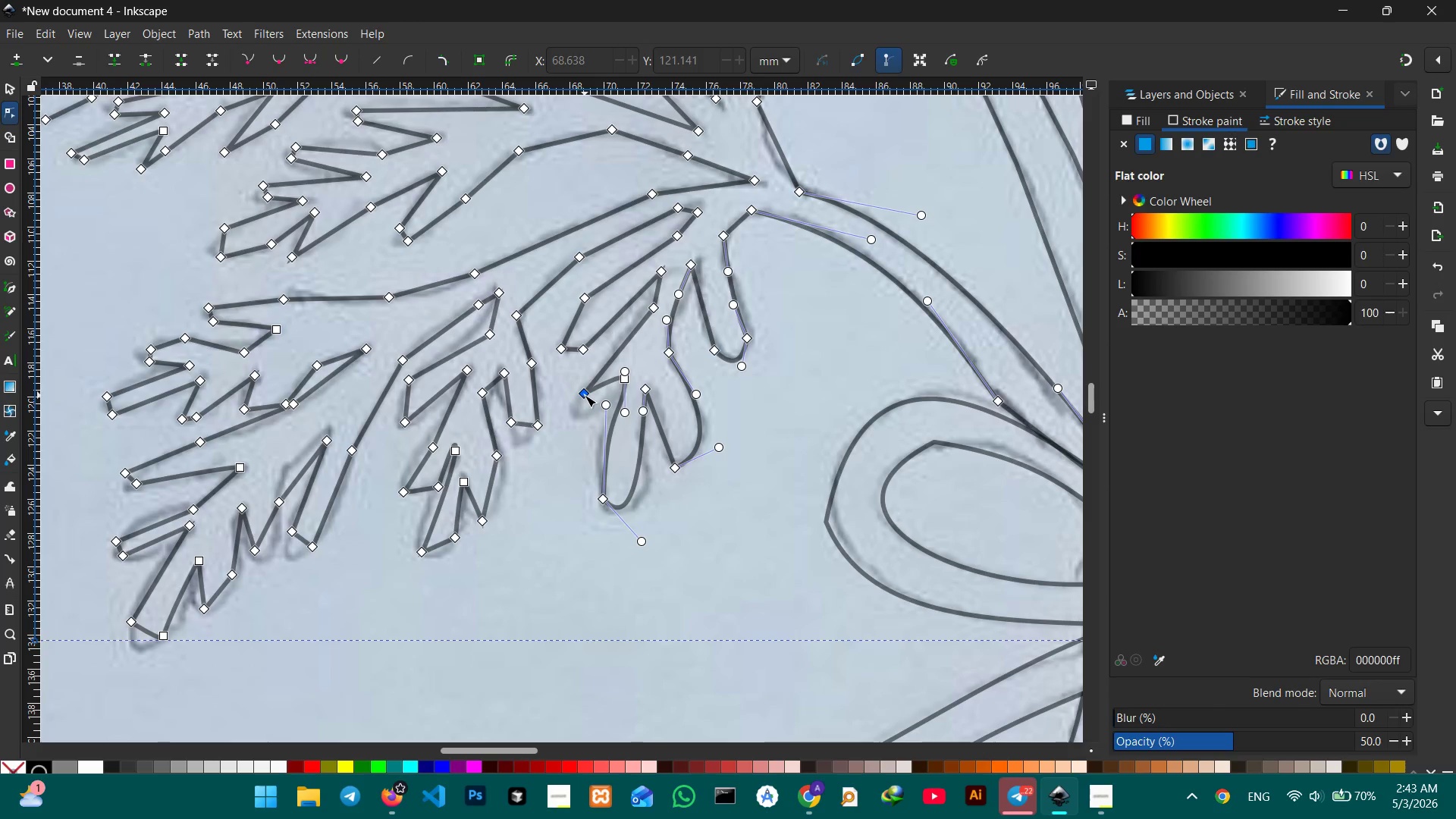 
left_click([585, 395])
 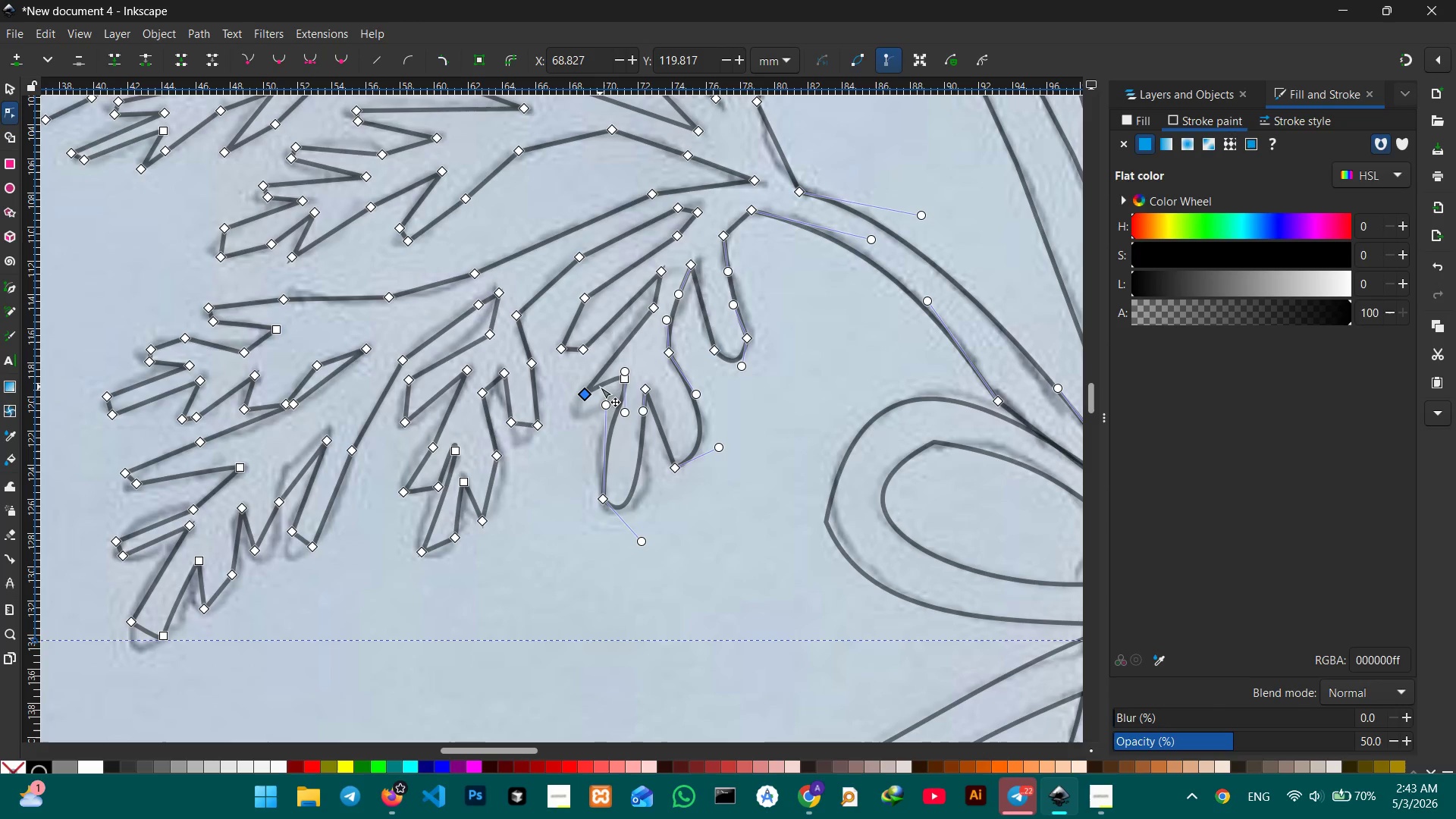 
left_click_drag(start_coordinate=[600, 387], to_coordinate=[585, 418])
 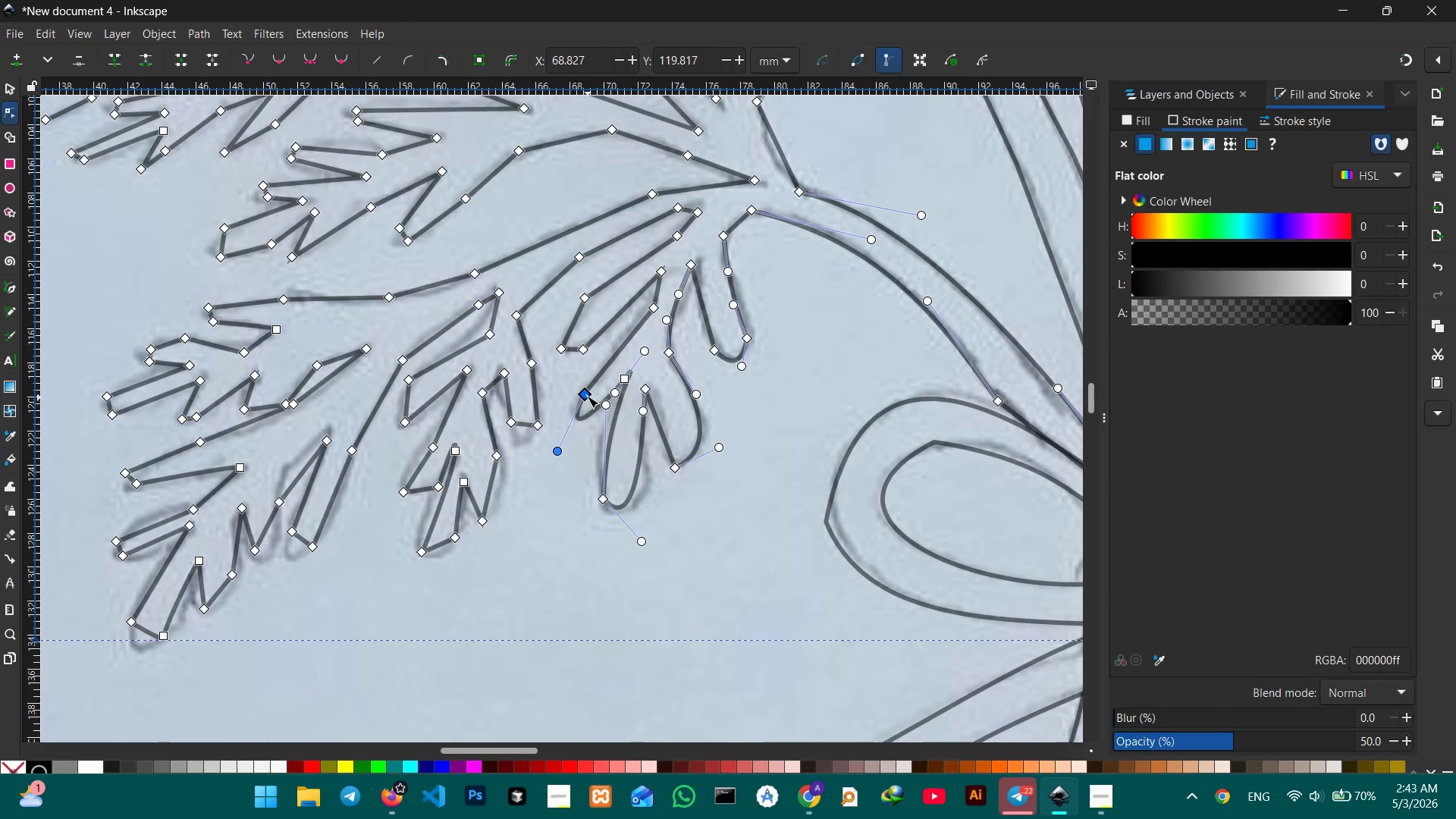 
left_click_drag(start_coordinate=[587, 396], to_coordinate=[580, 388])
 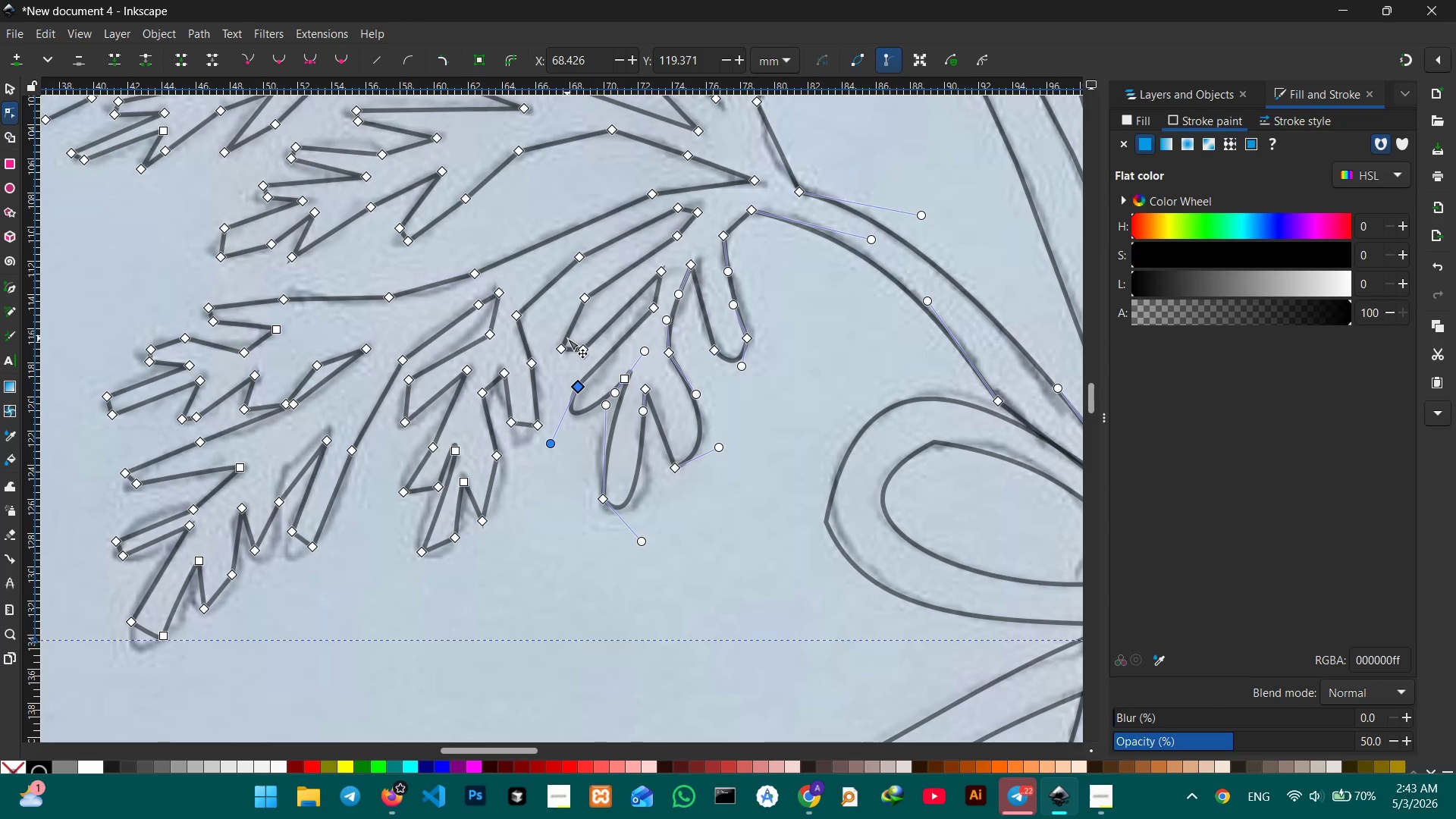 
left_click([560, 345])
 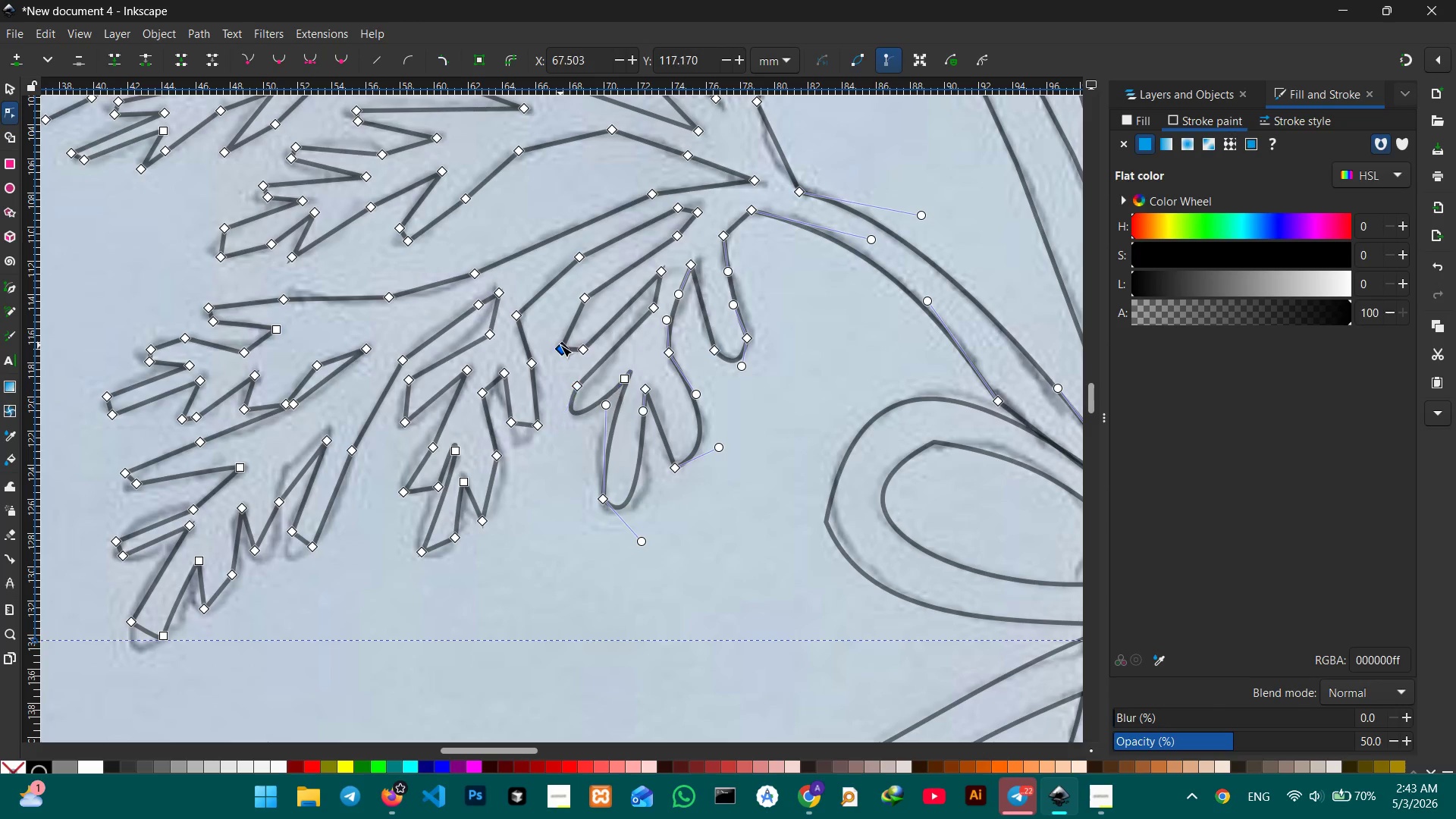 
key(Backspace)
 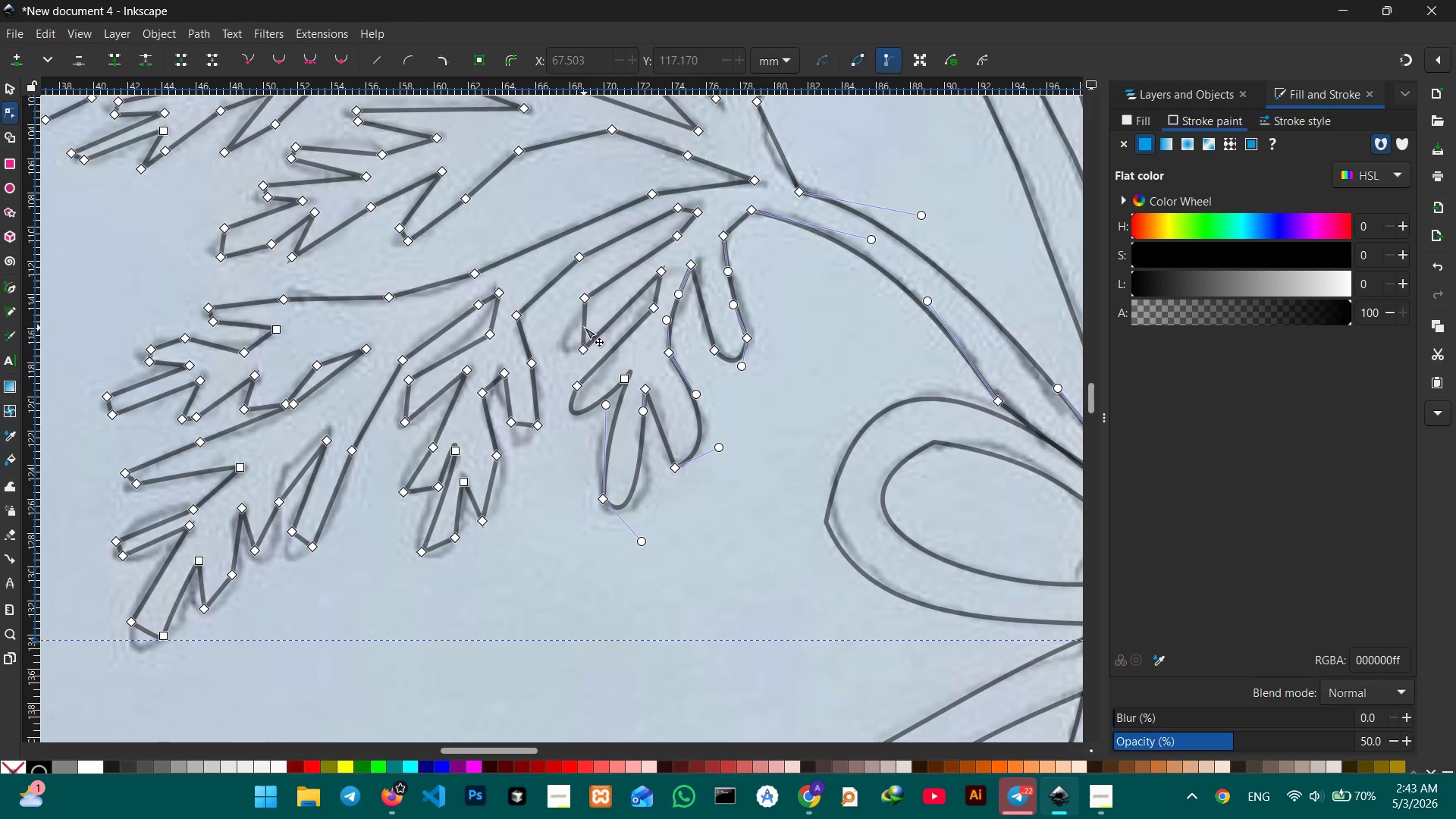 
left_click_drag(start_coordinate=[584, 325], to_coordinate=[563, 344])
 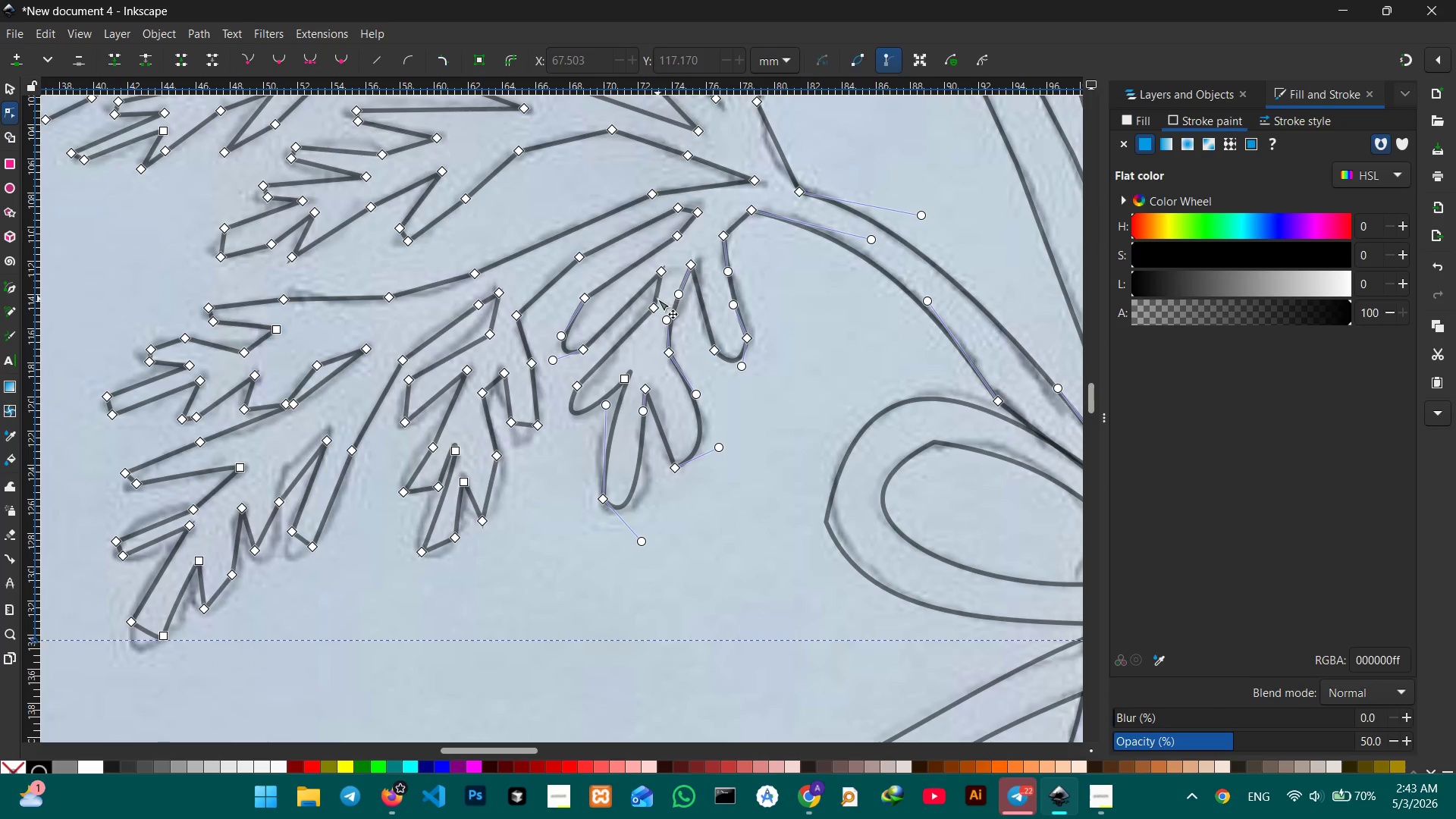 
left_click([651, 306])
 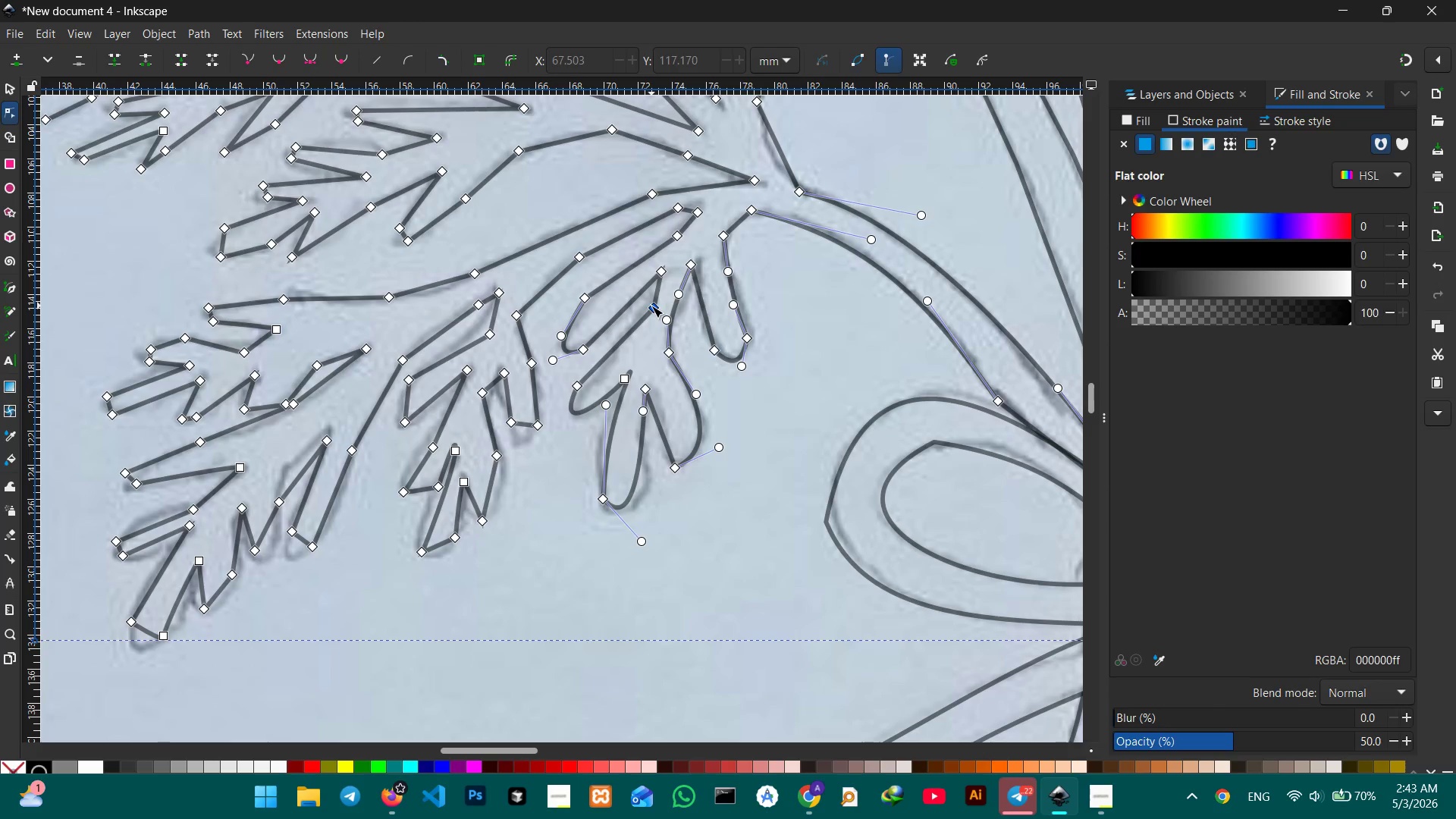 
key(Backspace)
 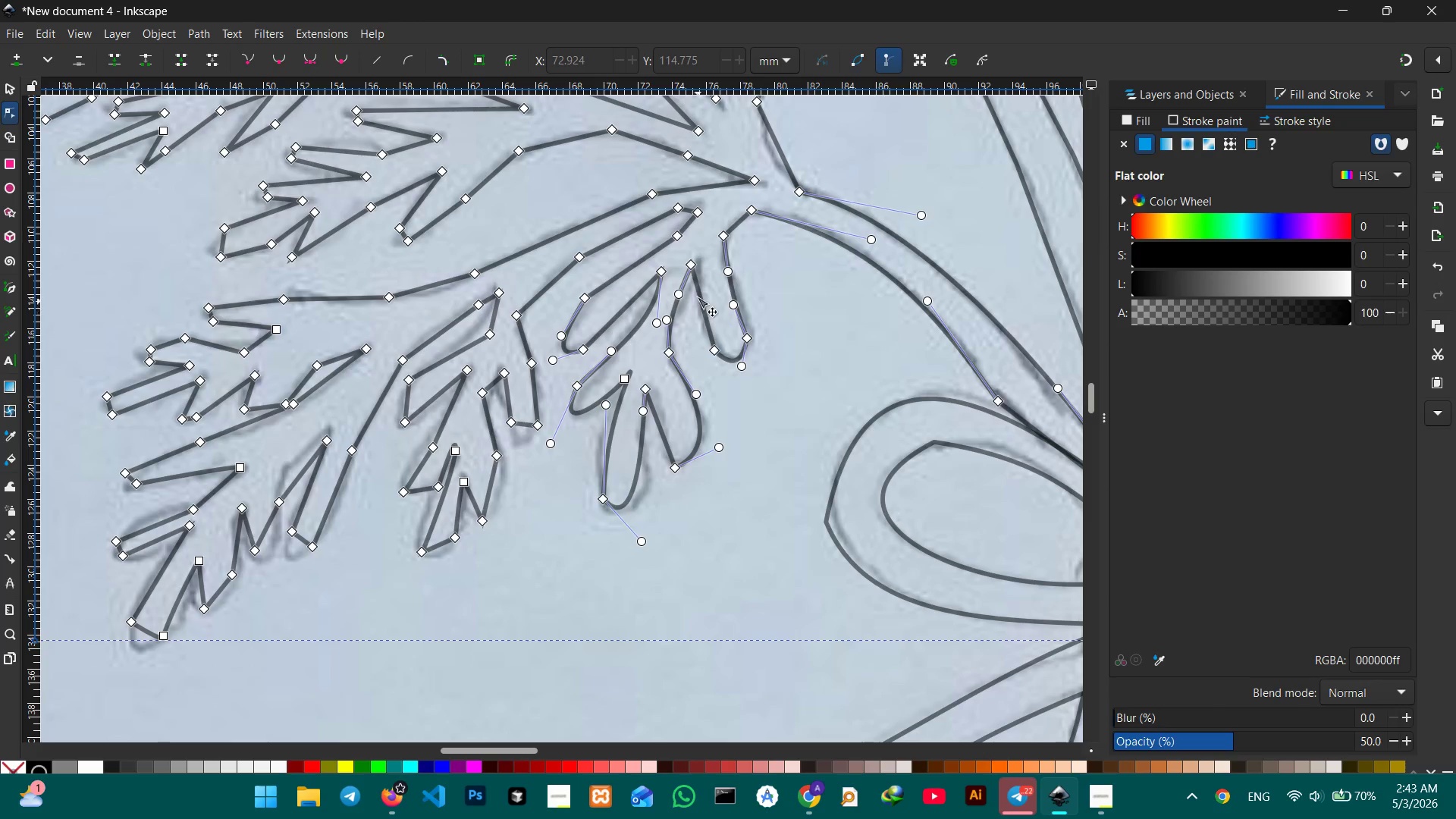 
scroll: coordinate [676, 291], scroll_direction: up, amount: 1.0
 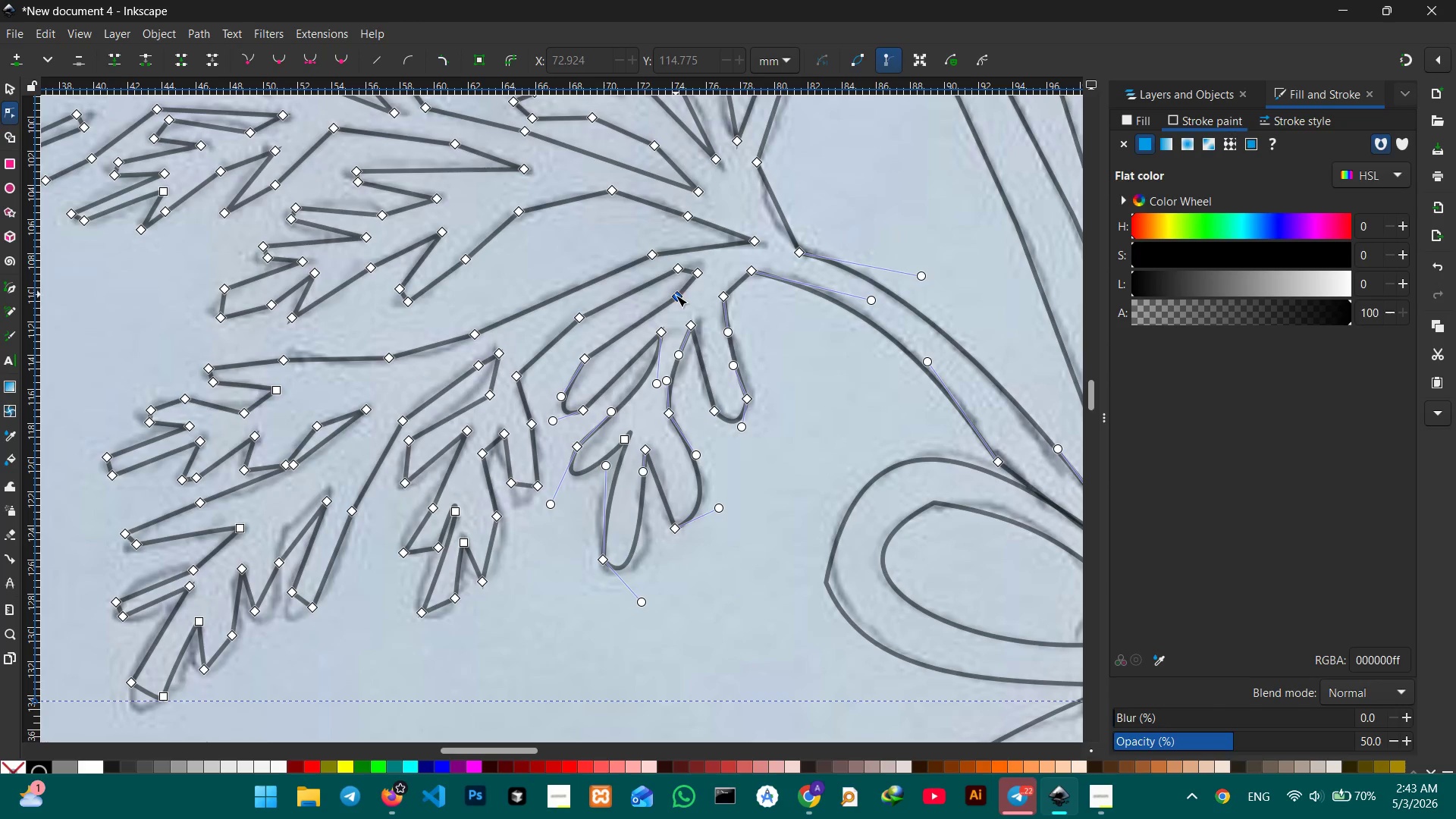 
left_click([676, 297])
 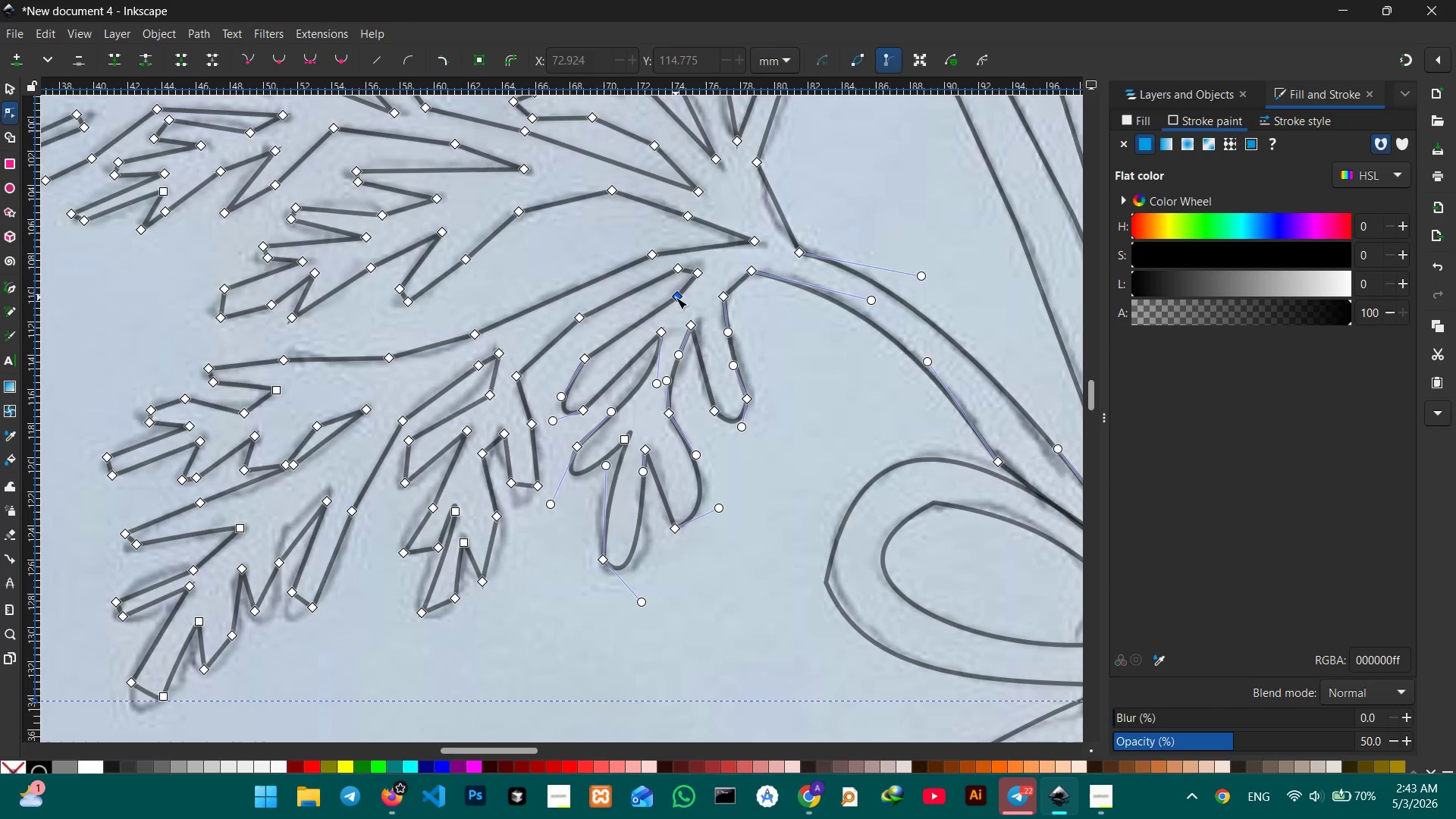 
key(Backspace)
 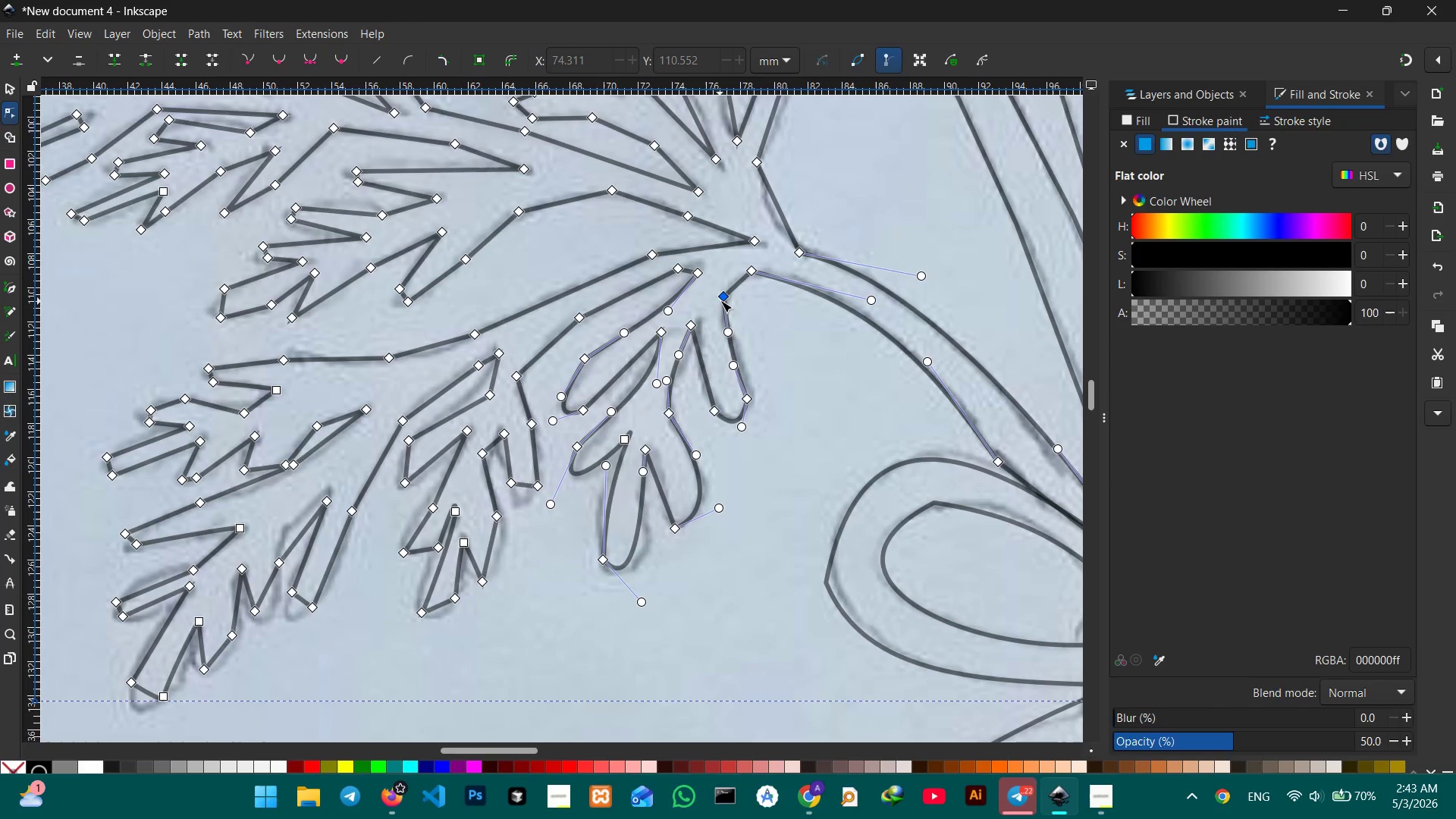 
left_click([723, 299])
 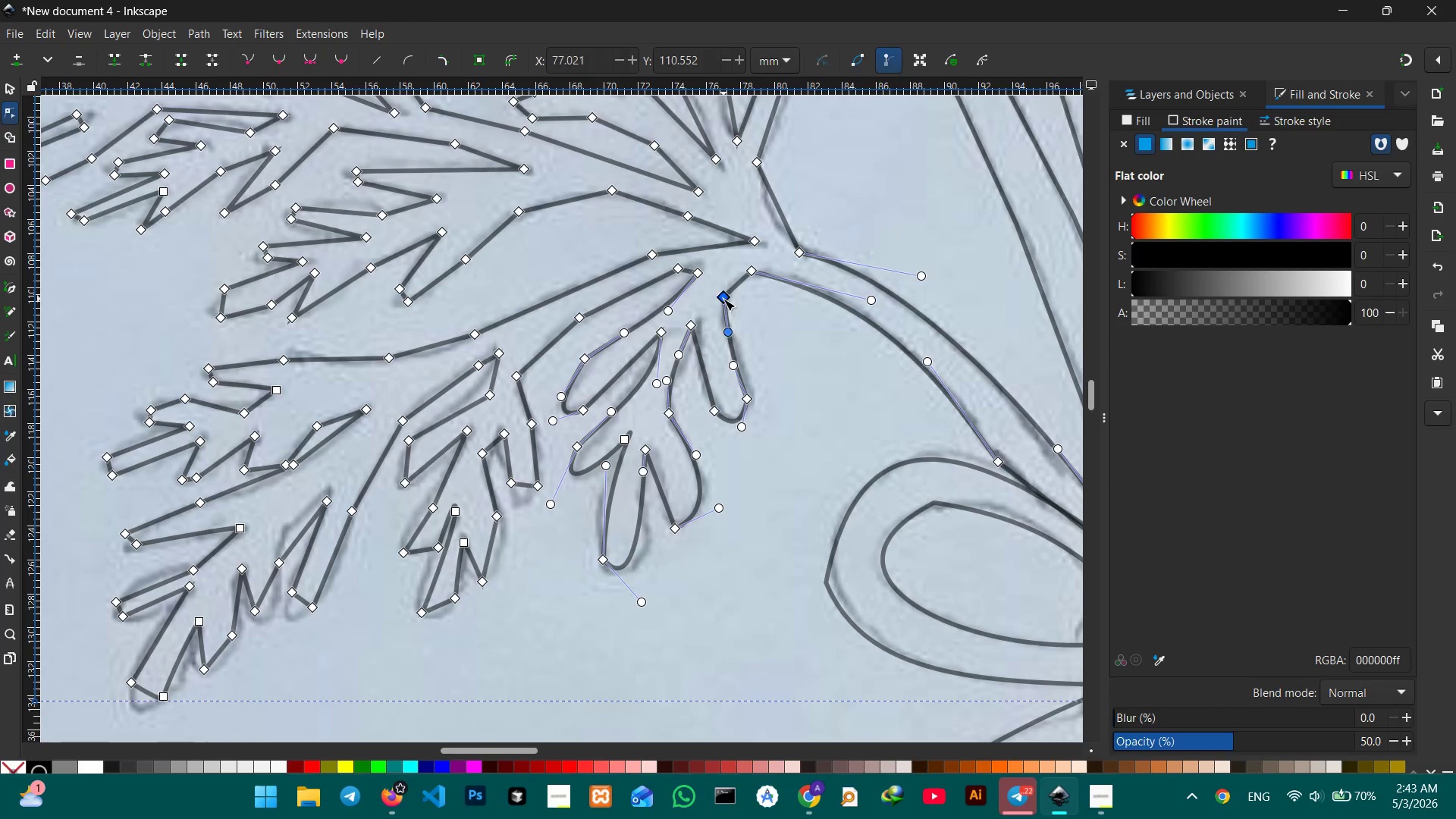 
key(Backspace)
 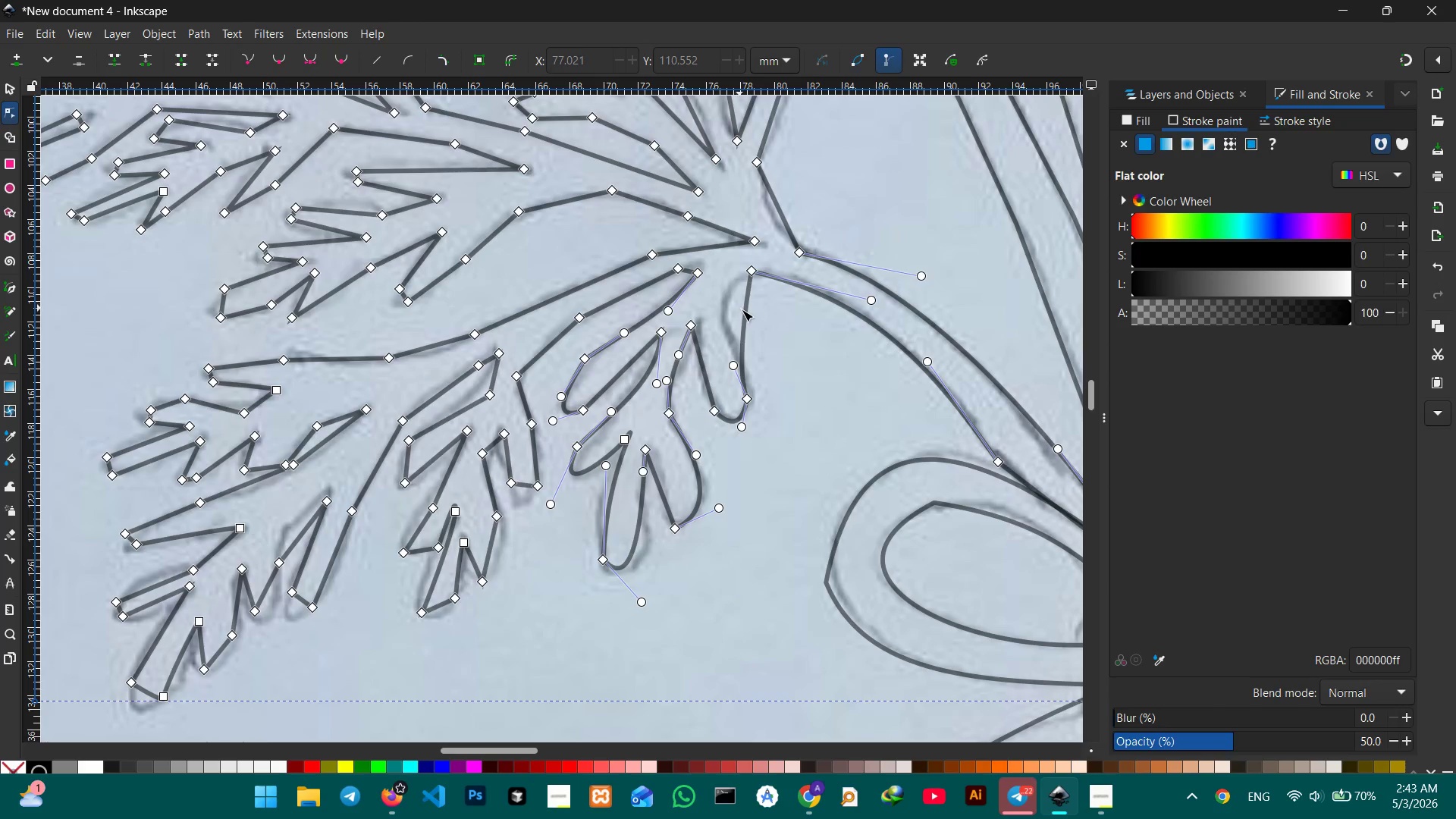 
left_click_drag(start_coordinate=[744, 311], to_coordinate=[725, 305])
 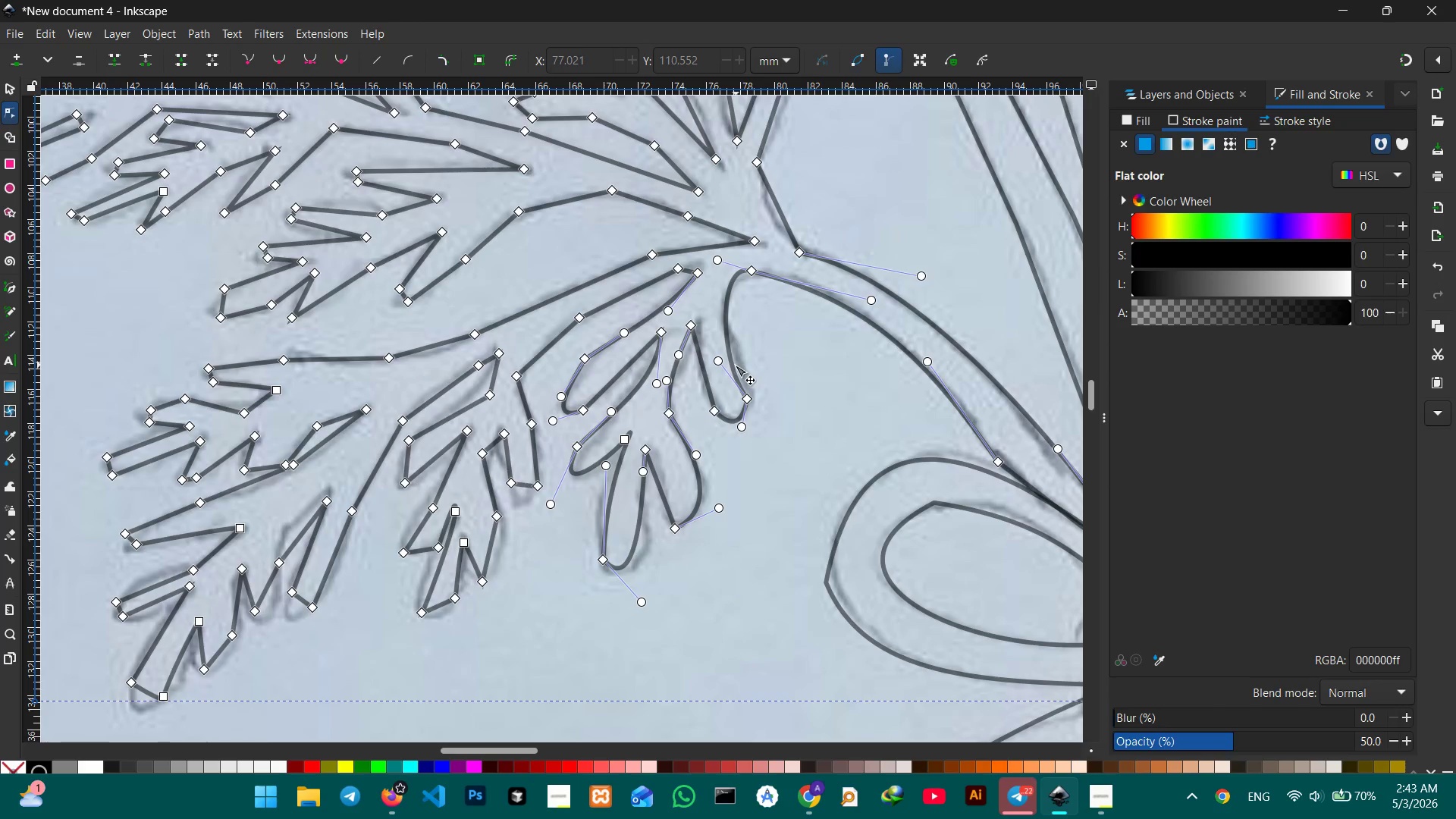 
left_click_drag(start_coordinate=[733, 365], to_coordinate=[742, 364])
 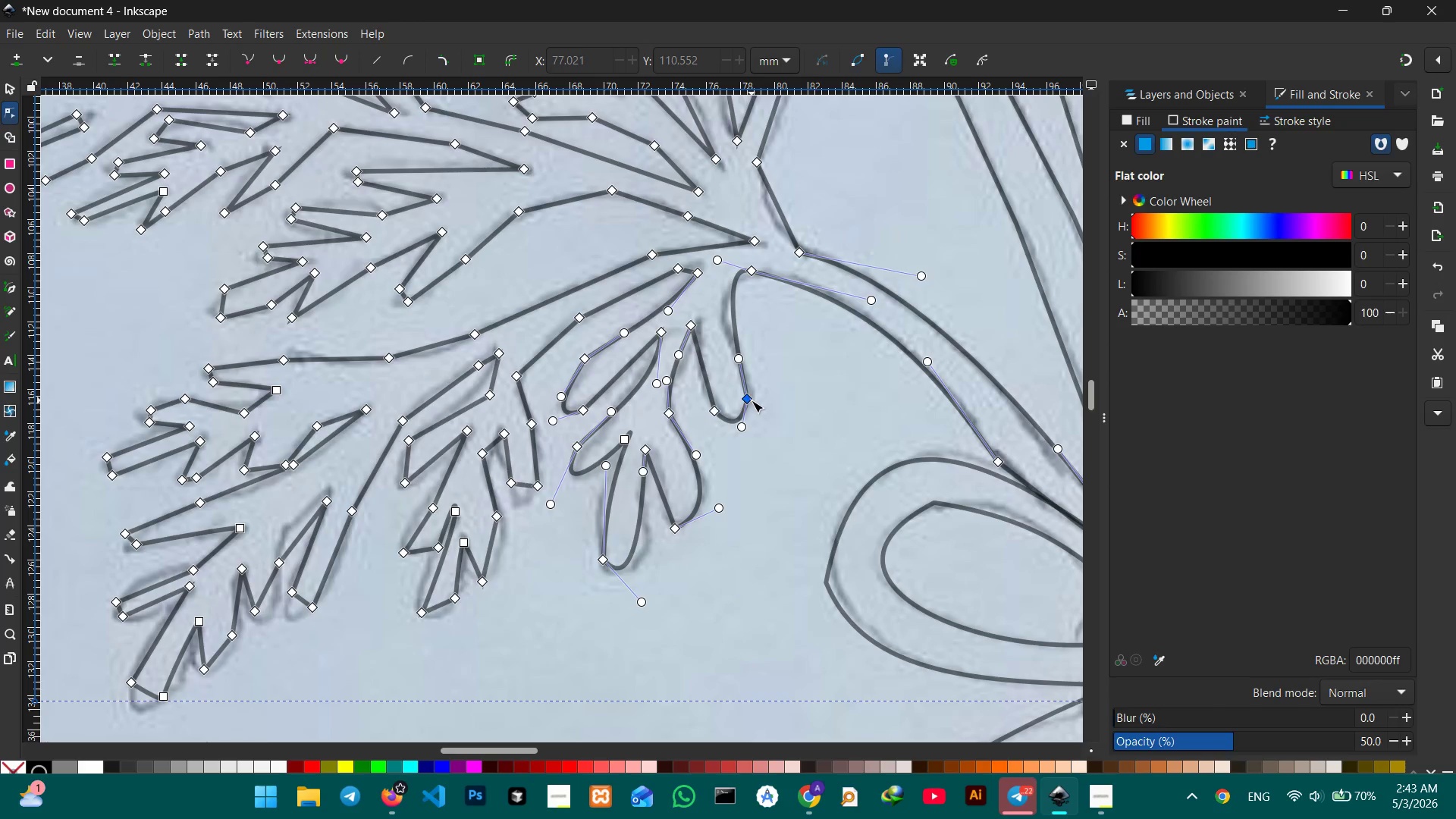 
left_click_drag(start_coordinate=[751, 400], to_coordinate=[755, 393])
 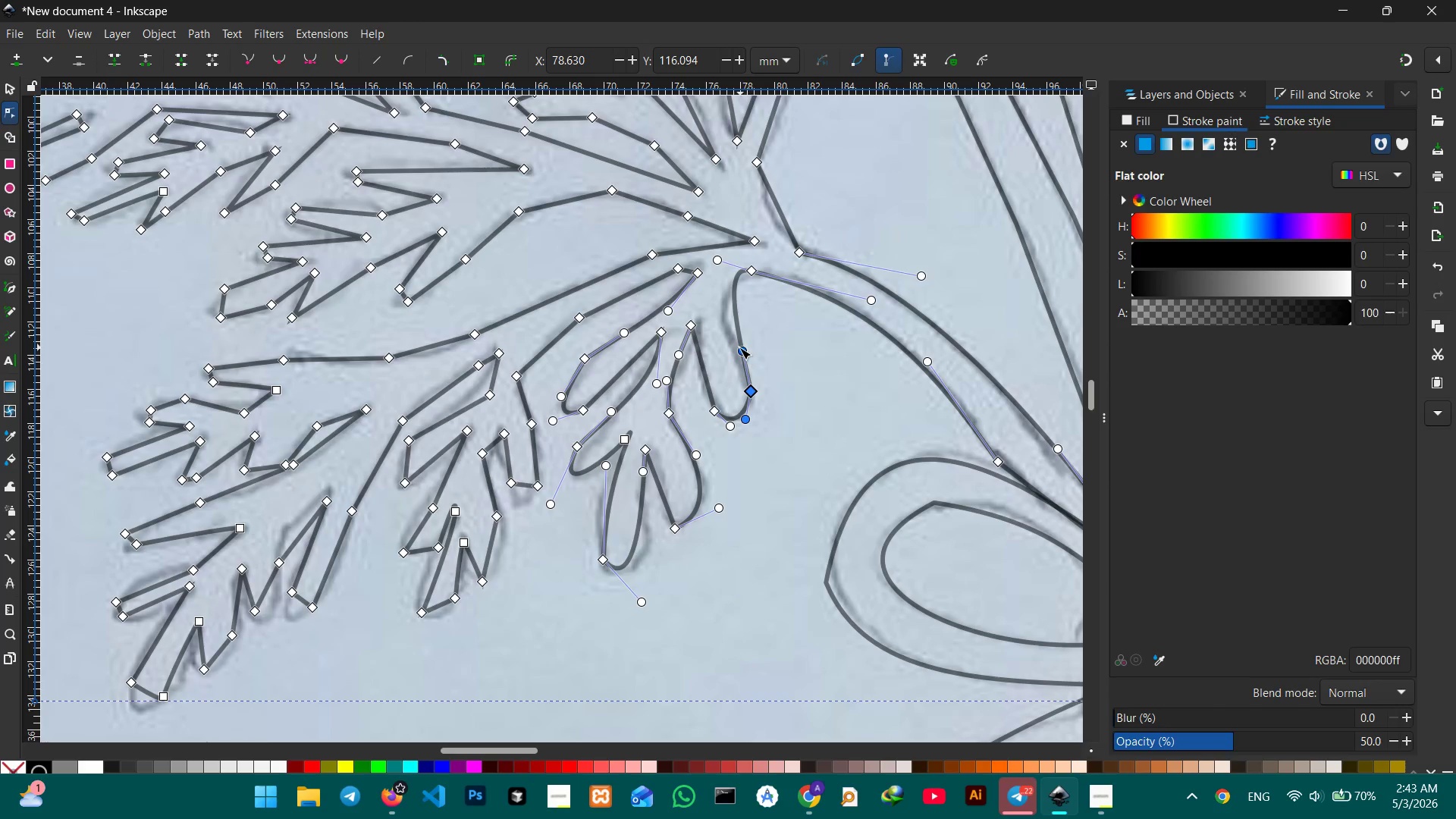 
left_click_drag(start_coordinate=[739, 347], to_coordinate=[726, 353])
 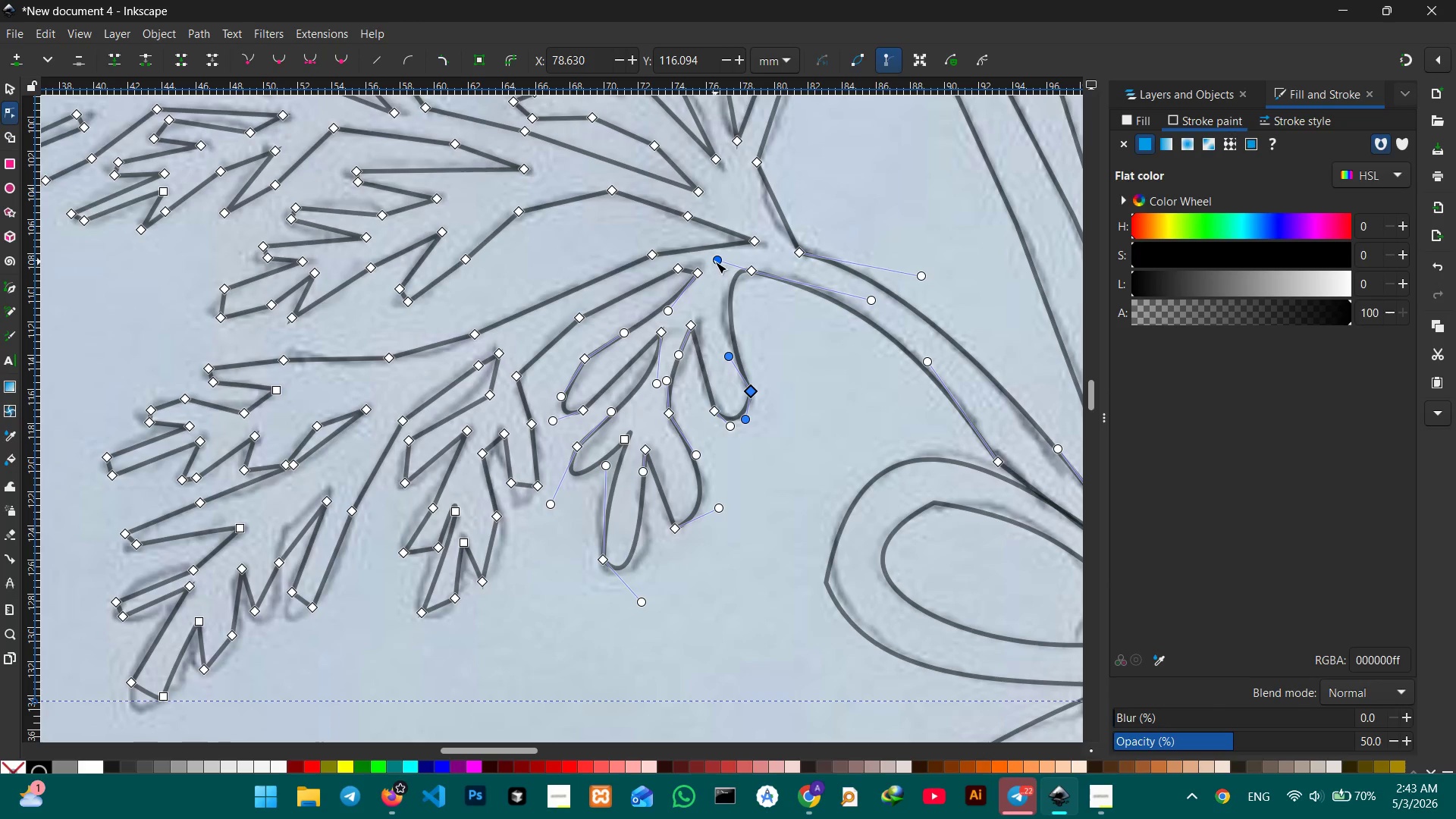 
left_click_drag(start_coordinate=[715, 261], to_coordinate=[711, 282])
 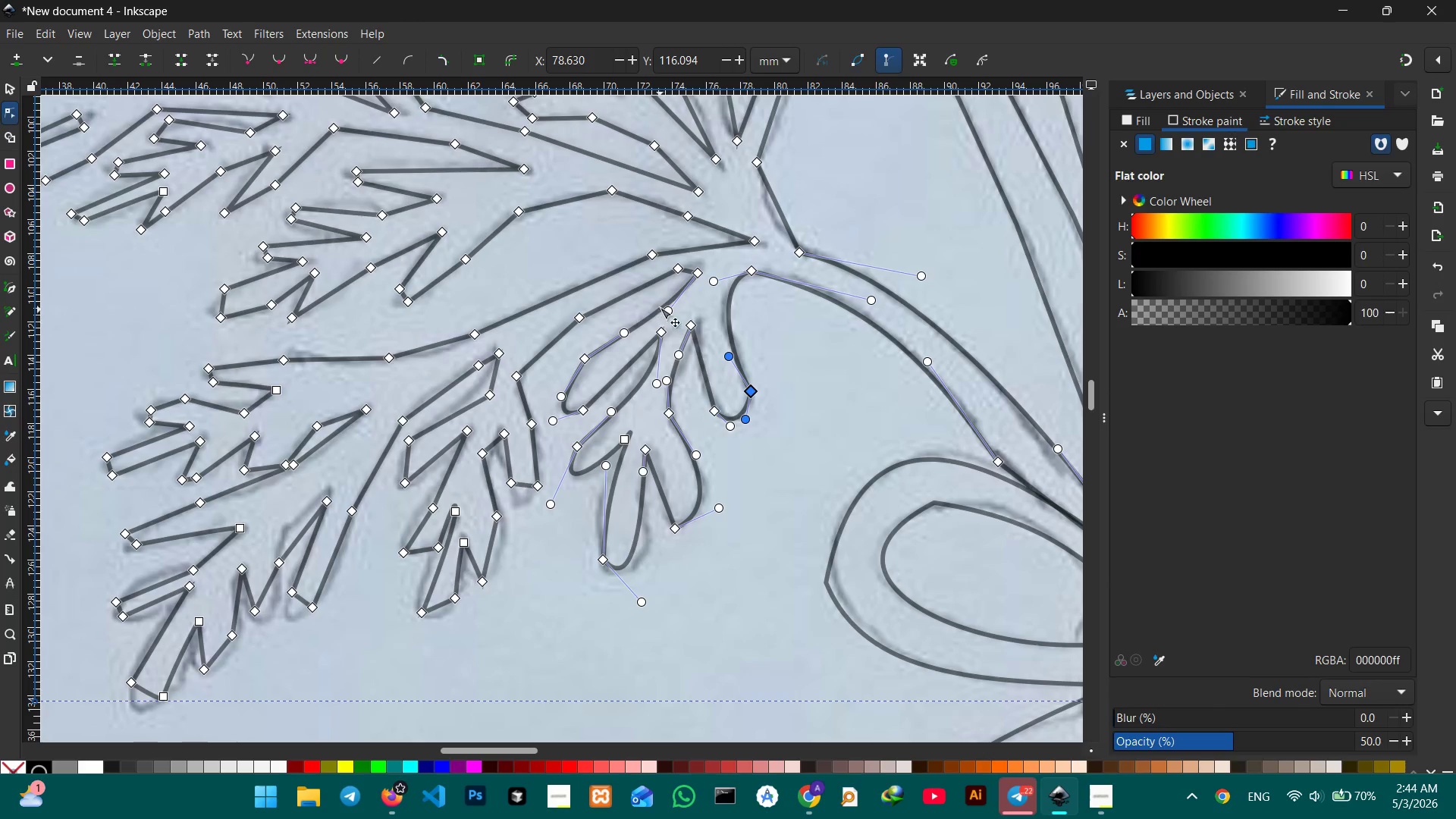 
scroll: coordinate [687, 300], scroll_direction: up, amount: 1.0
 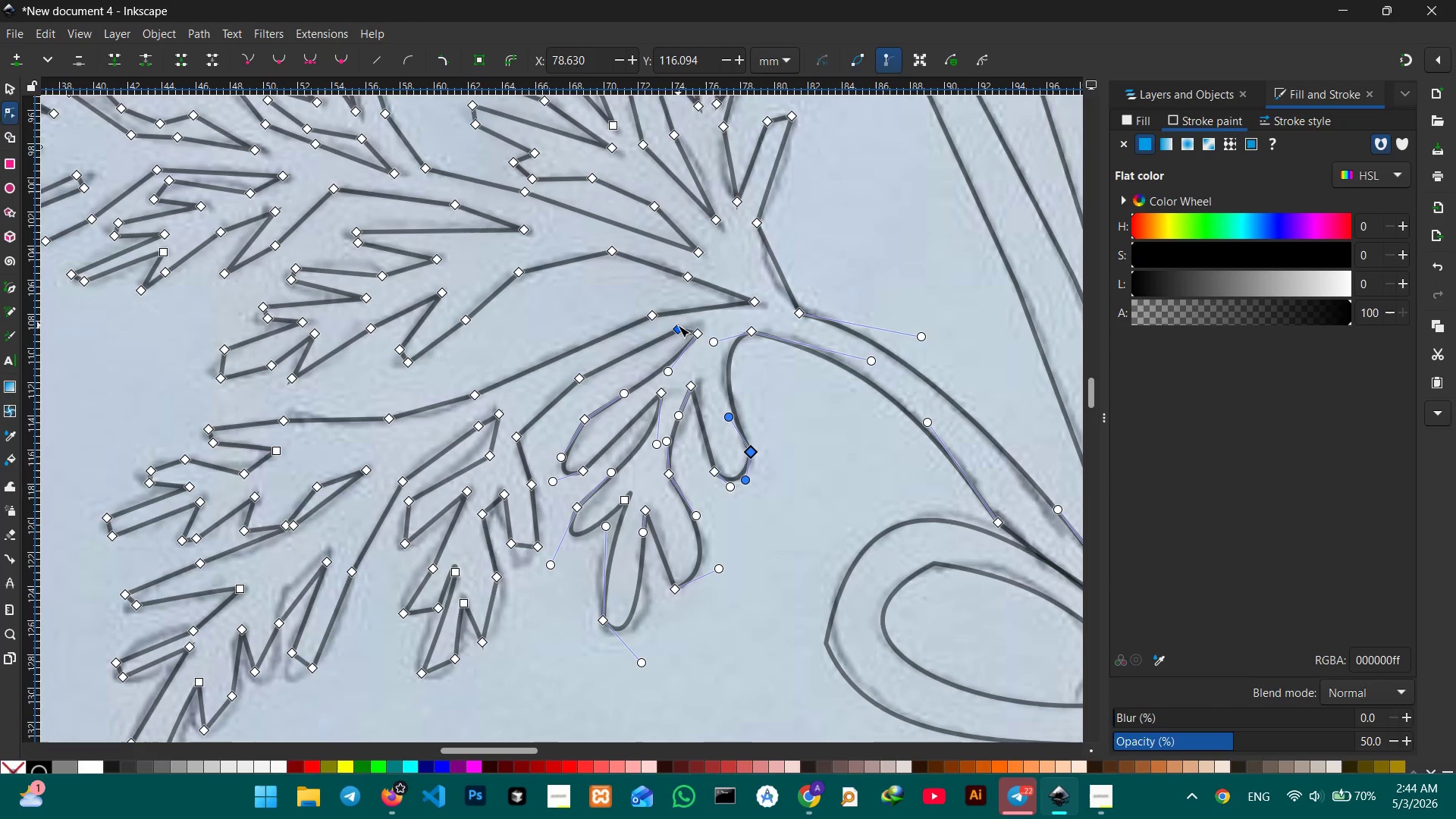 
key(Backspace)
 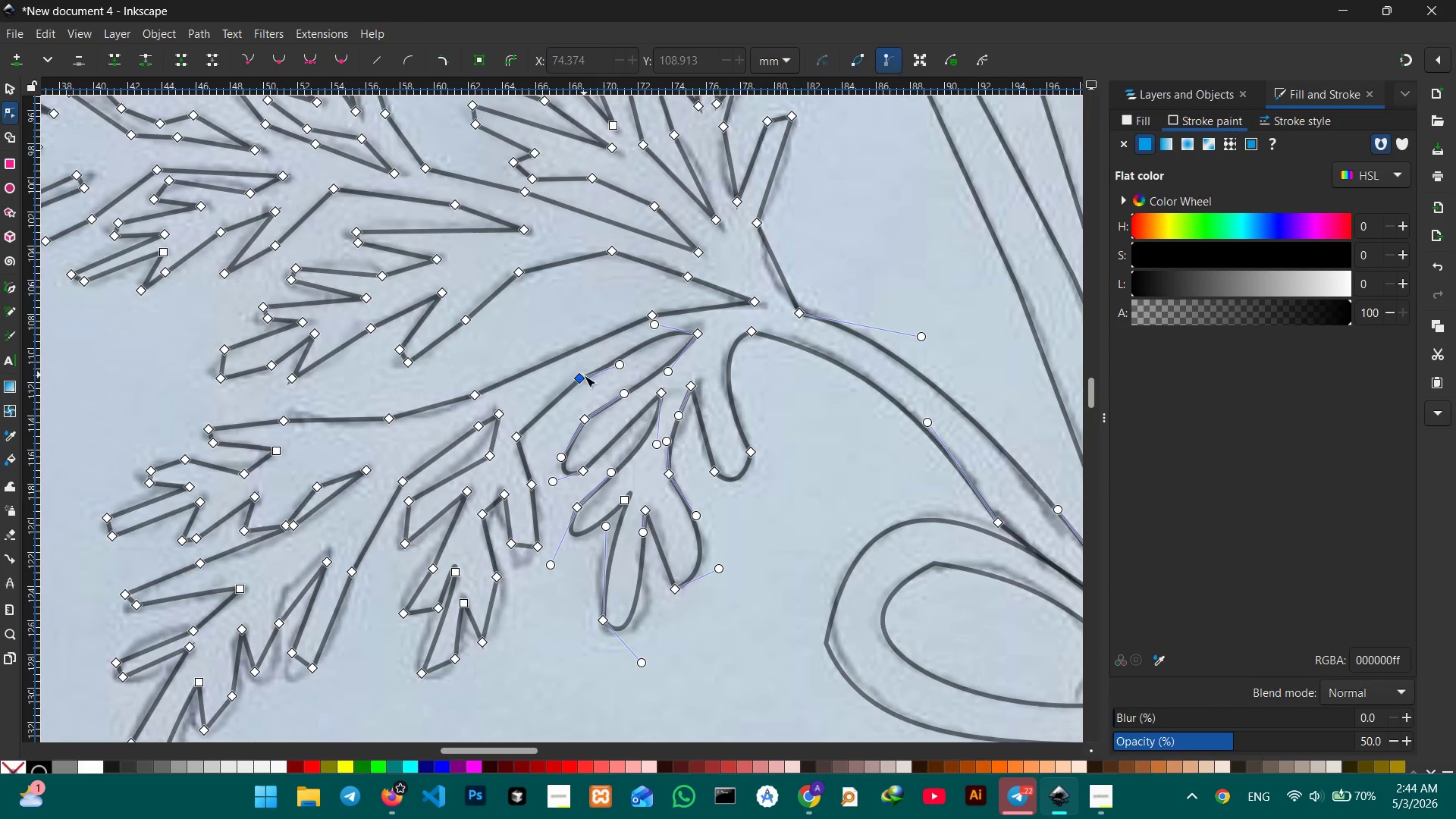 
left_click([583, 375])
 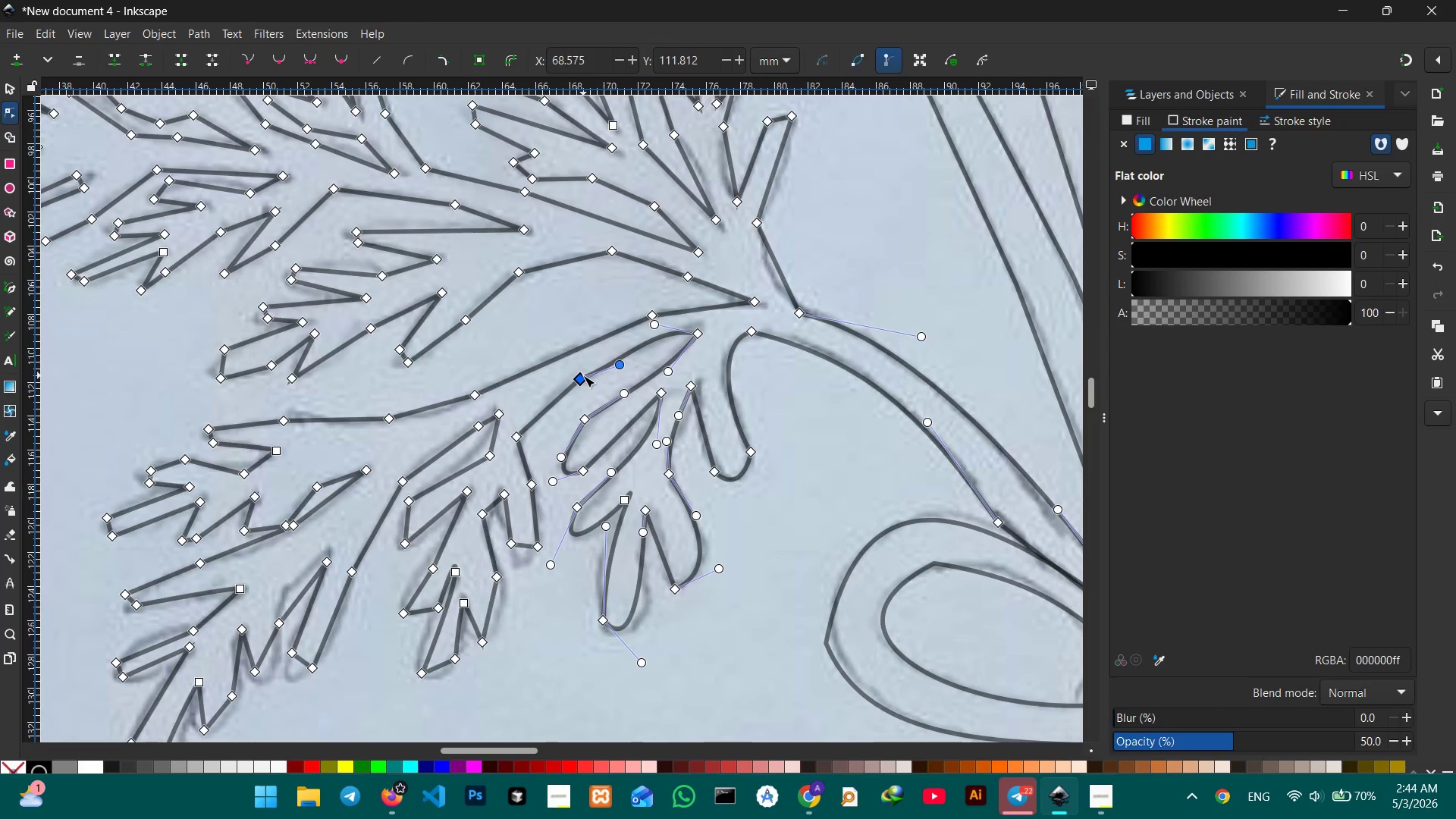 
key(Backspace)
 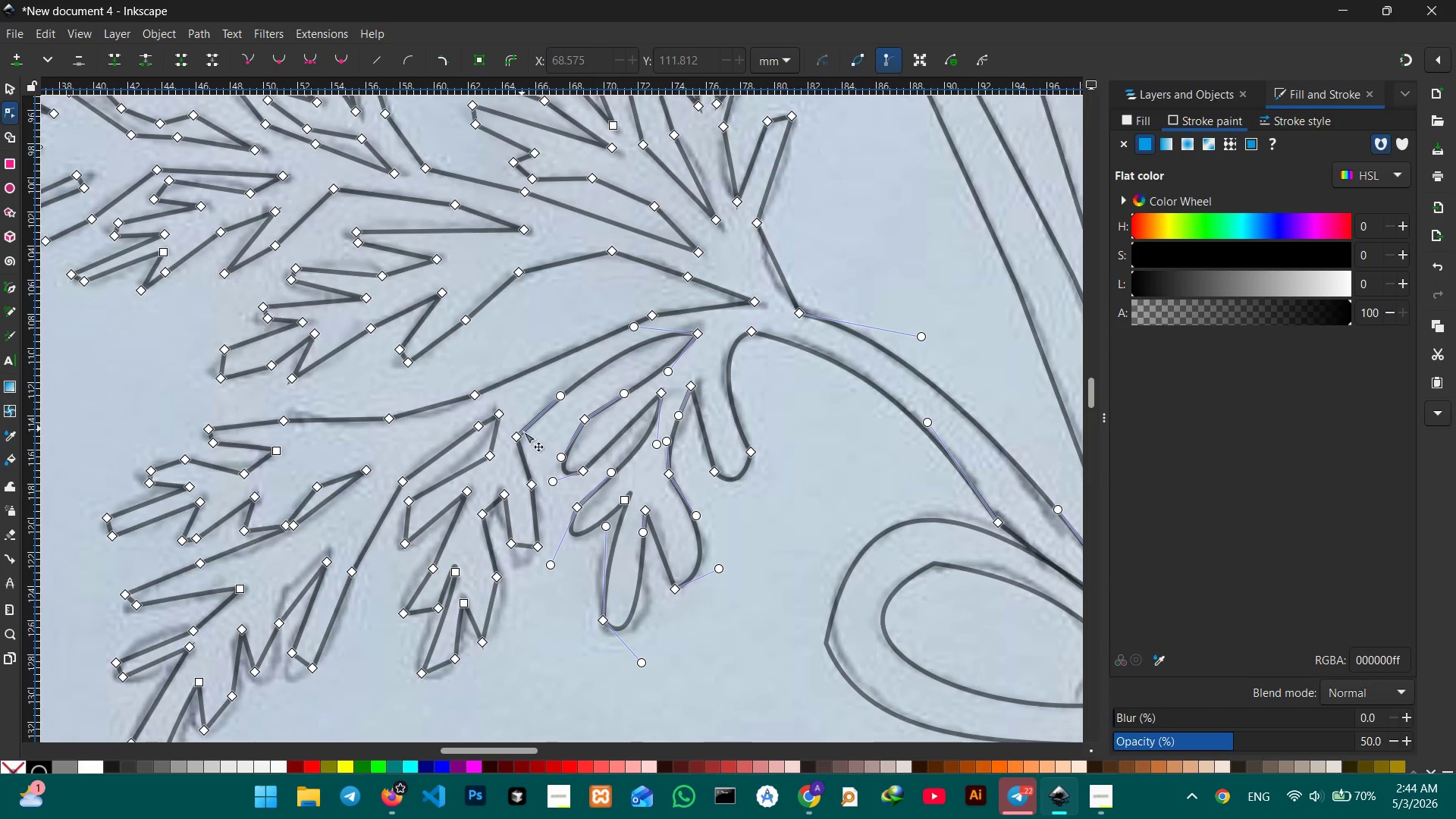 
scroll: coordinate [529, 433], scroll_direction: down, amount: 3.0
 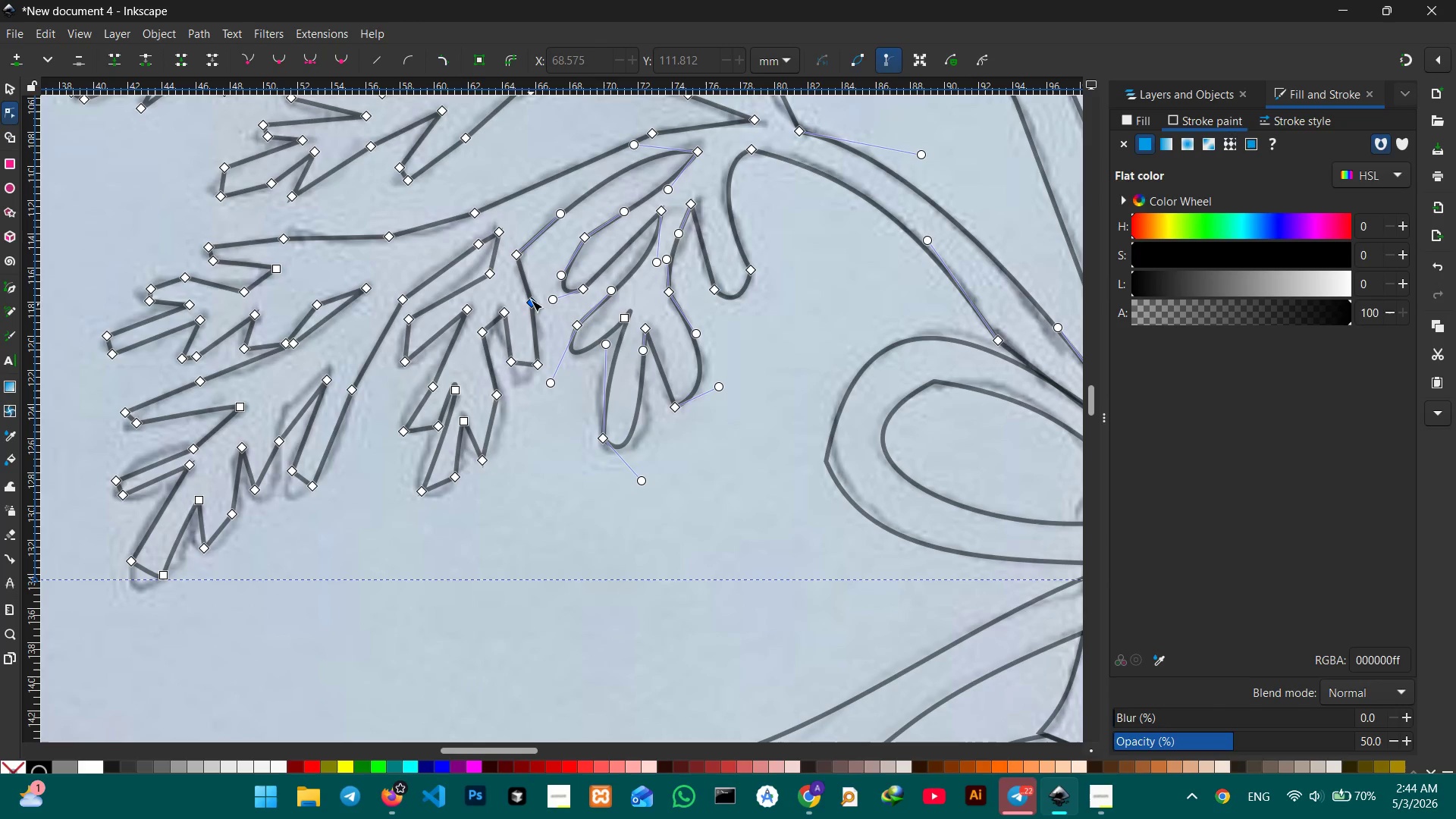 
left_click([531, 297])
 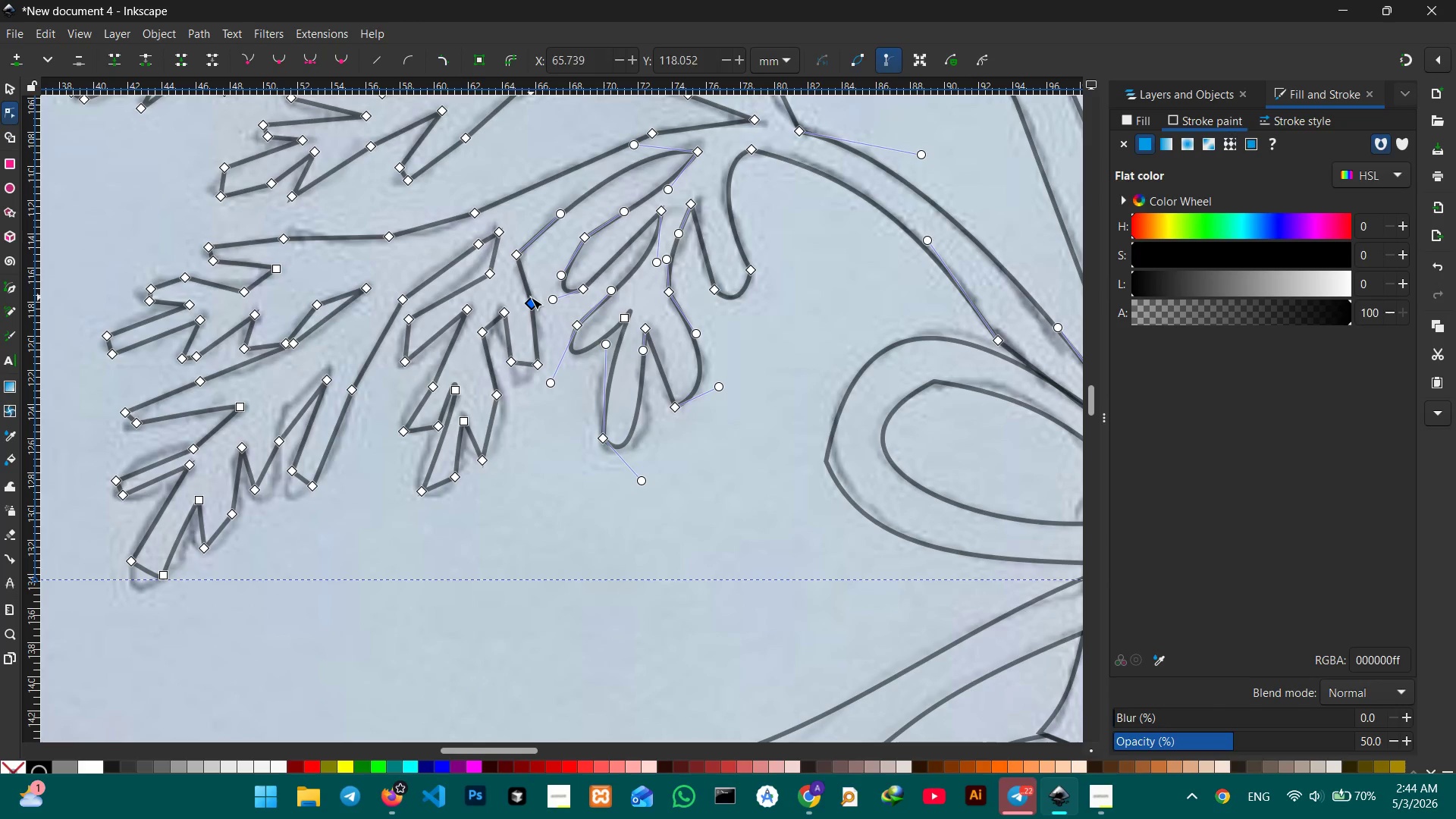 
key(Backspace)
 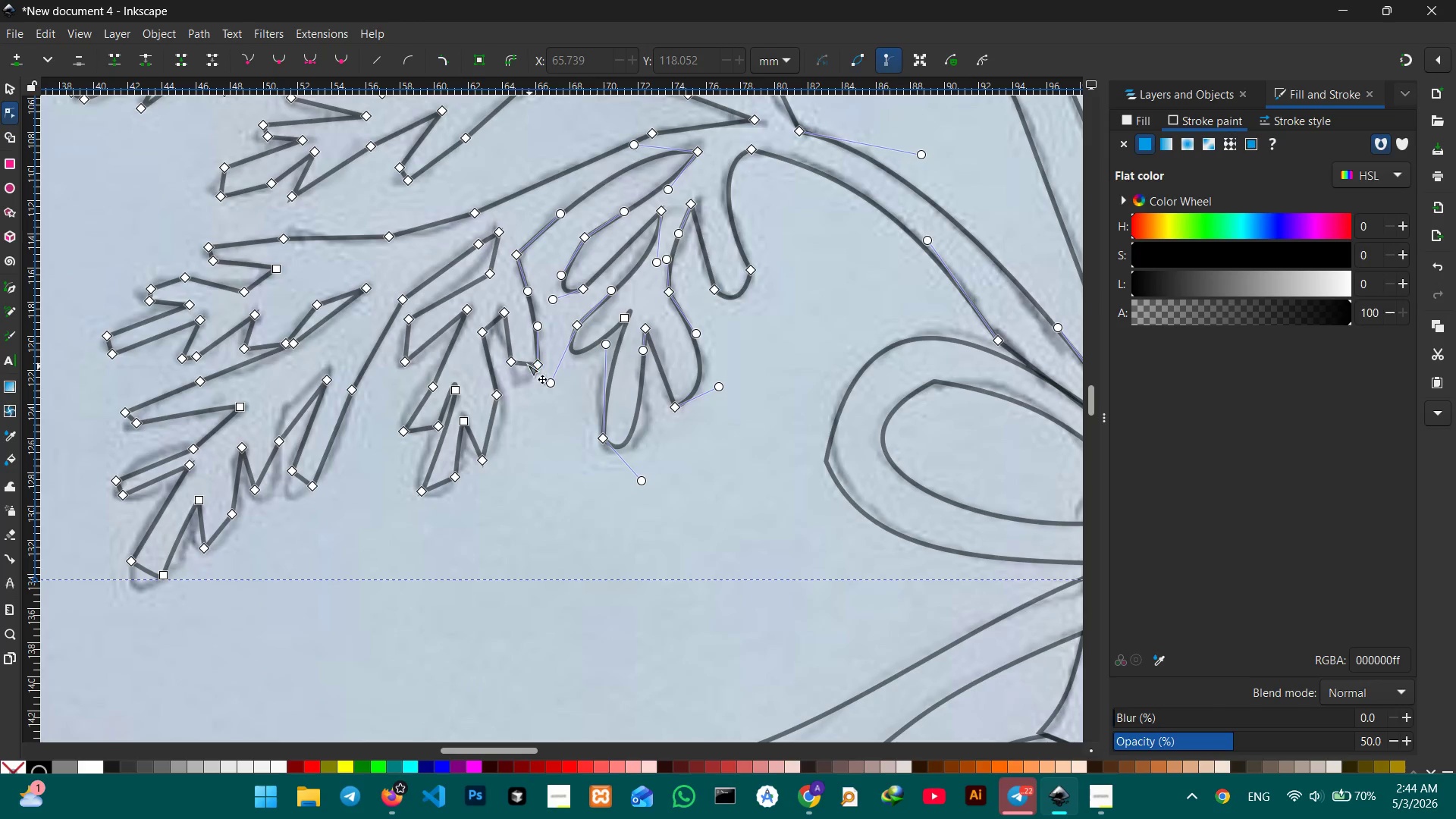 
left_click_drag(start_coordinate=[526, 363], to_coordinate=[526, 380])
 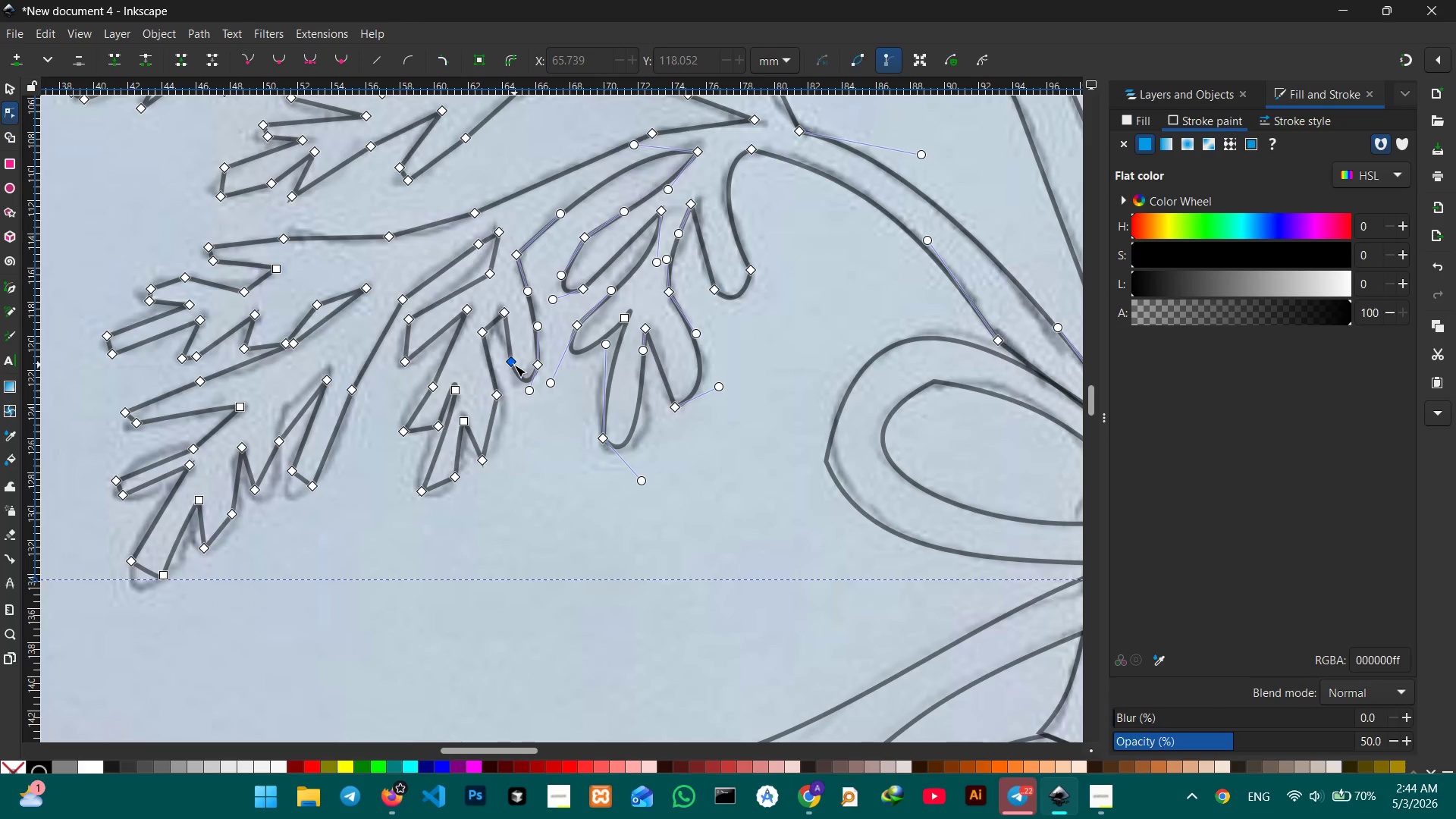 
left_click([514, 365])
 